 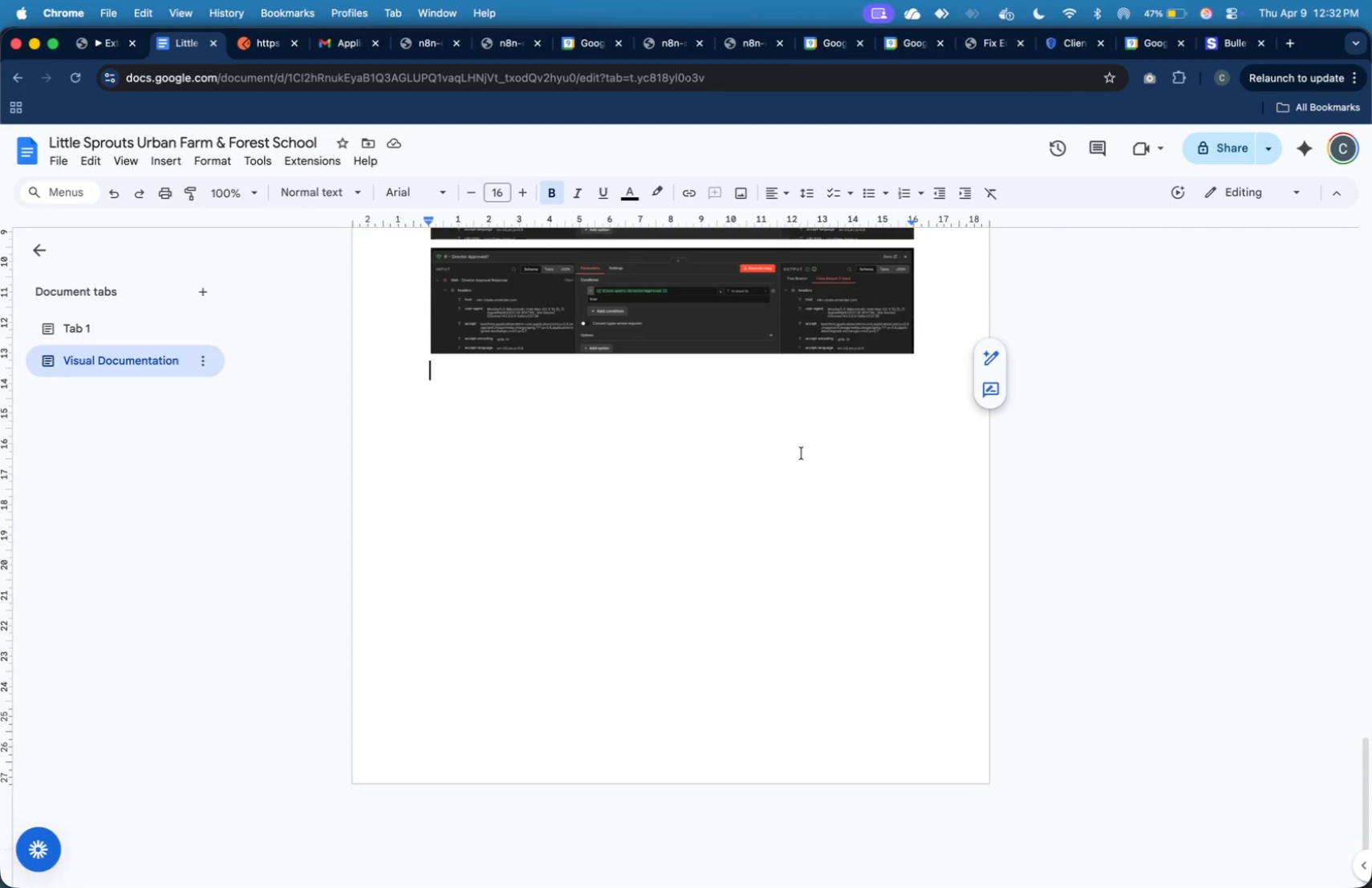 
type(GMA)
key(Backspace)
key(Backspace)
key(Backspace)
type(---)
 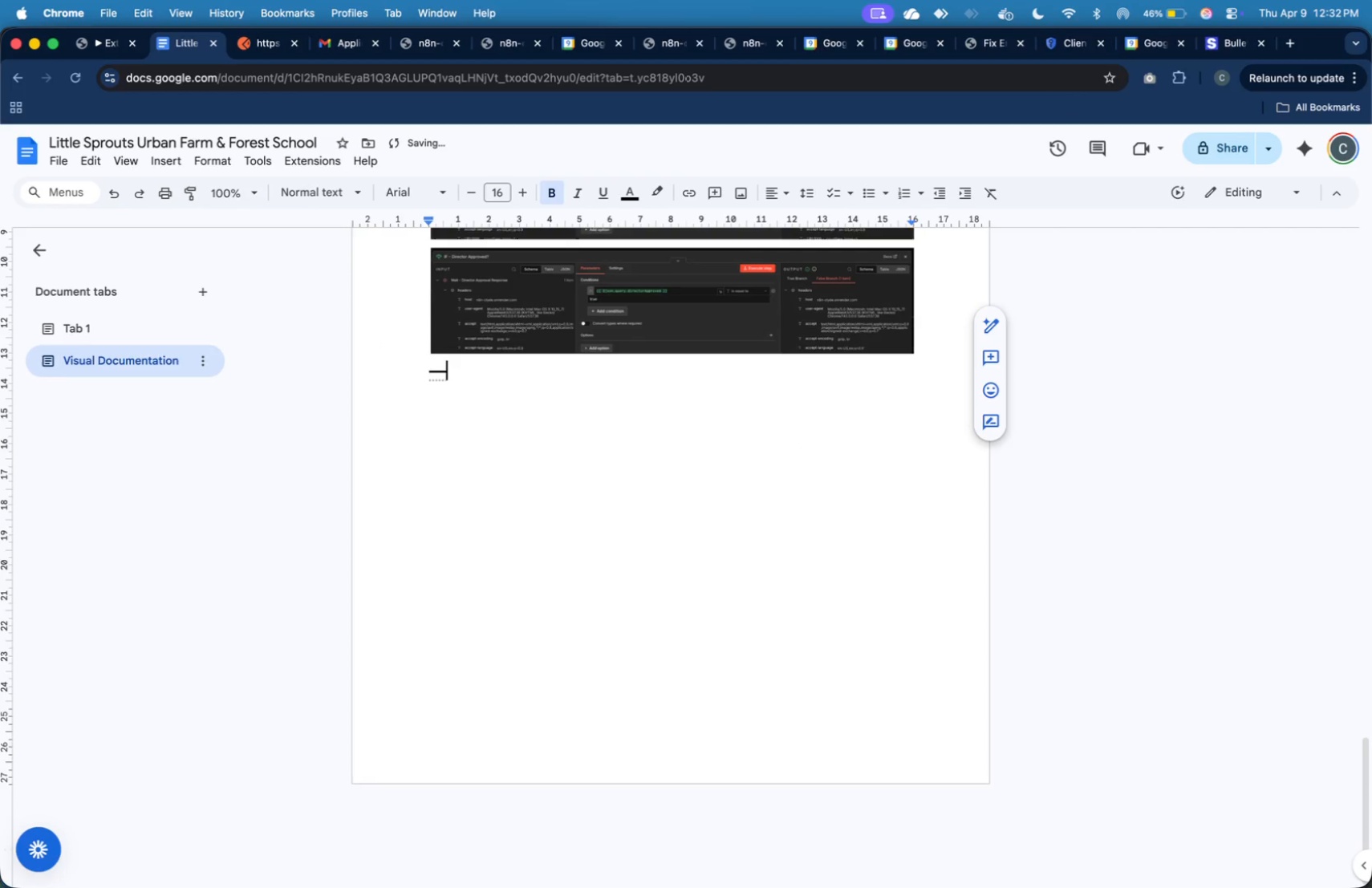 
key(Shift+ArrowLeft)
 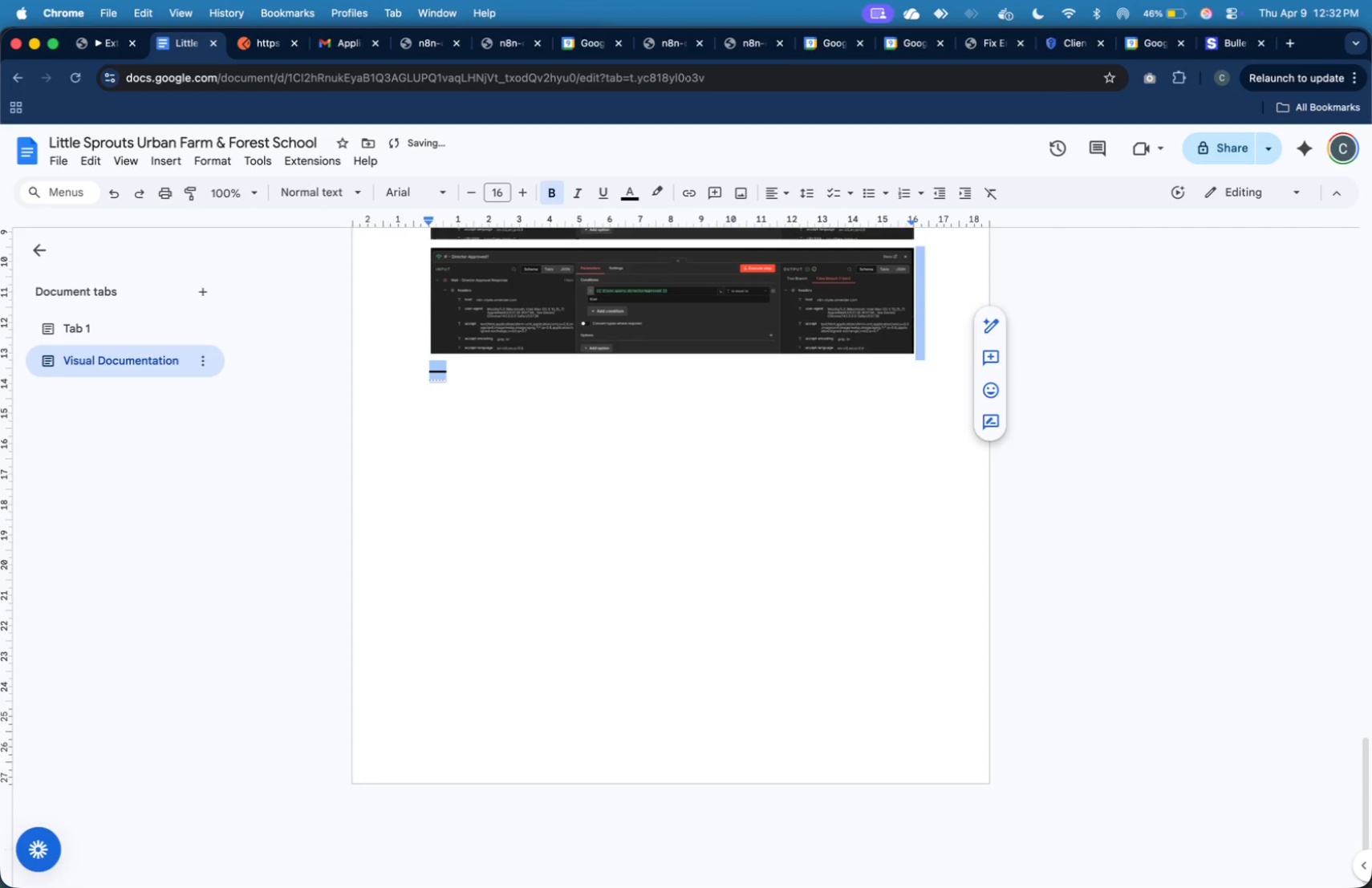 
key(Shift+ArrowLeft)
 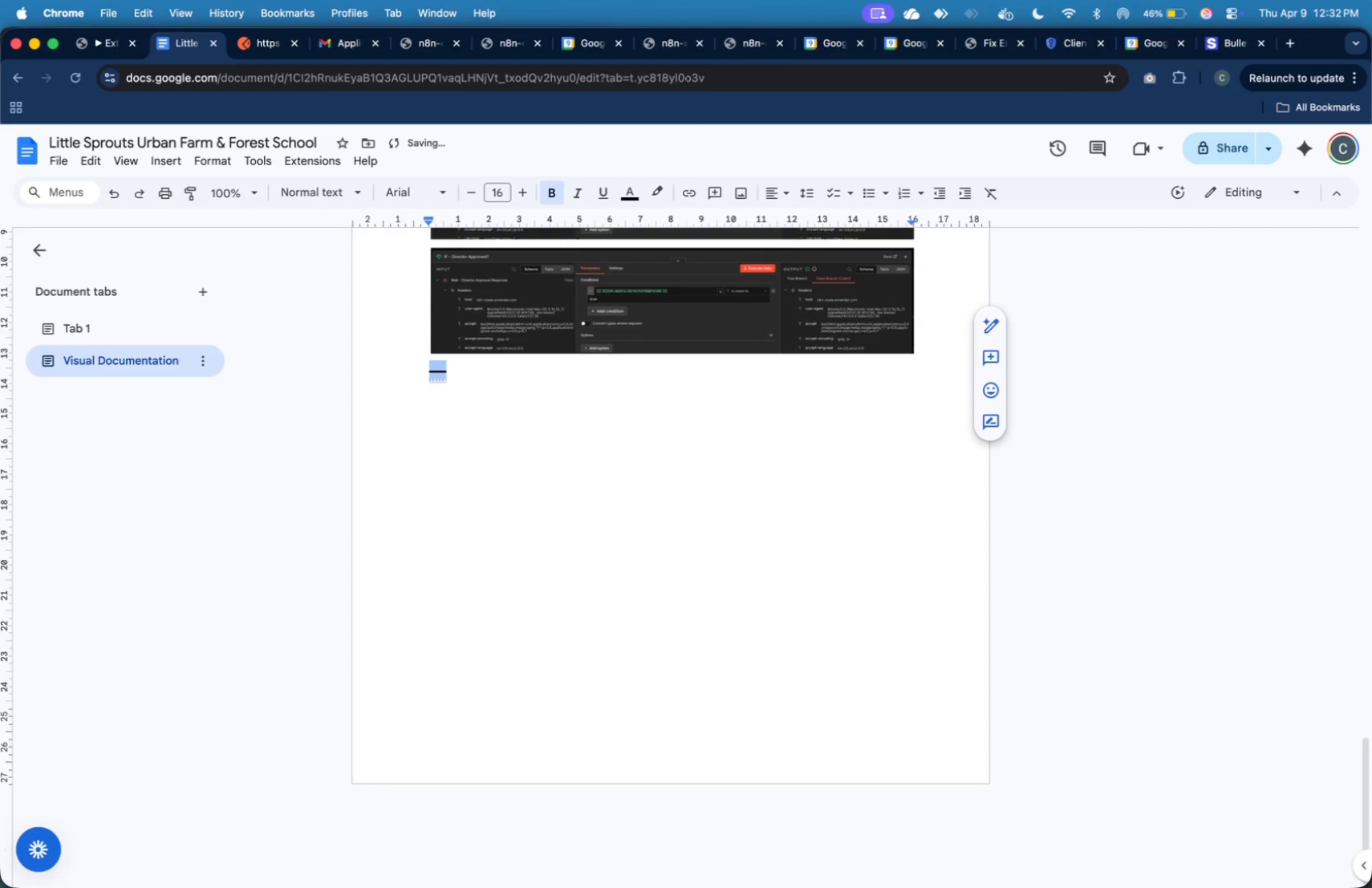 
key(Shift+ArrowRight)
 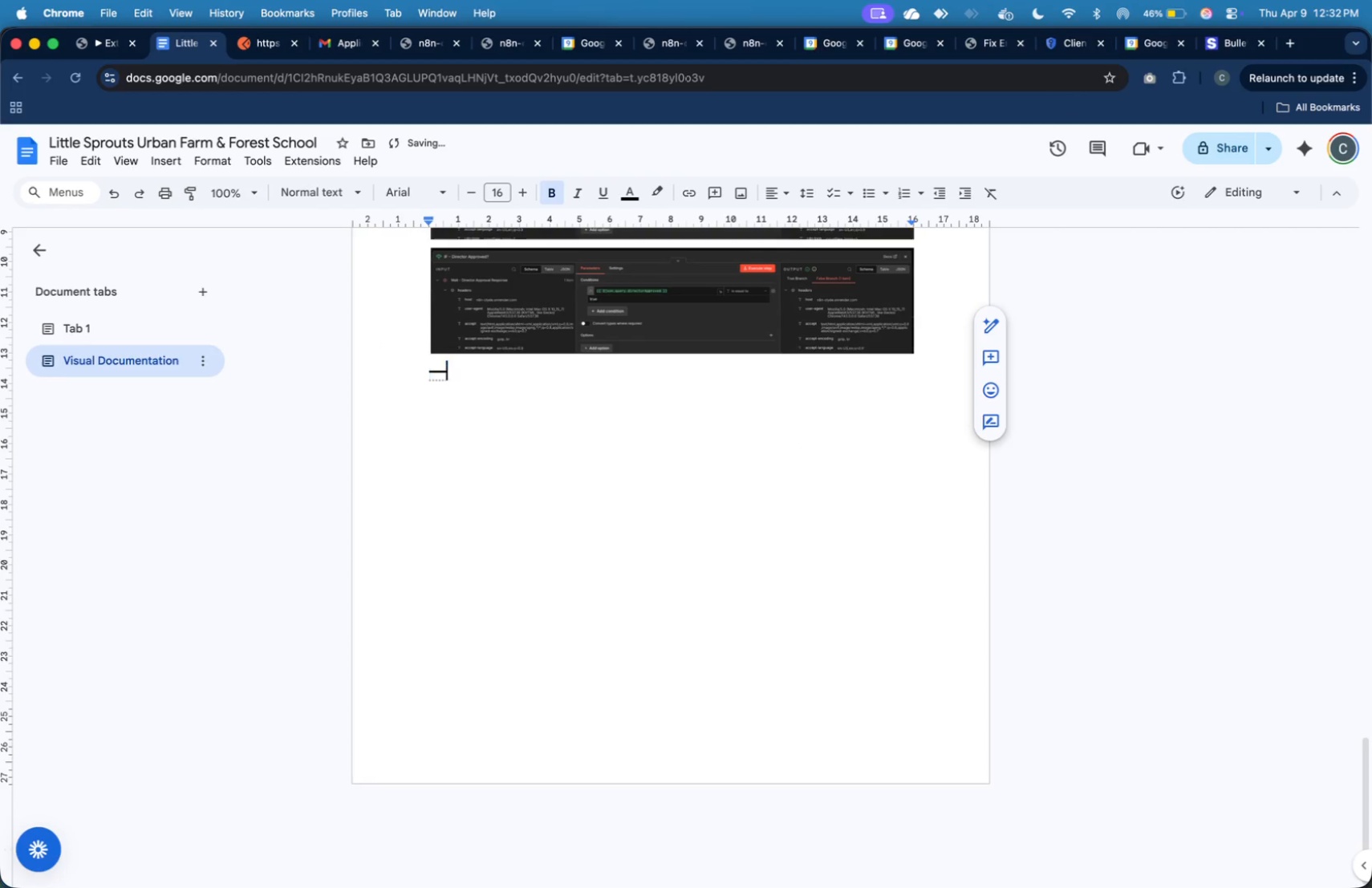 
key(Shift+ArrowRight)
 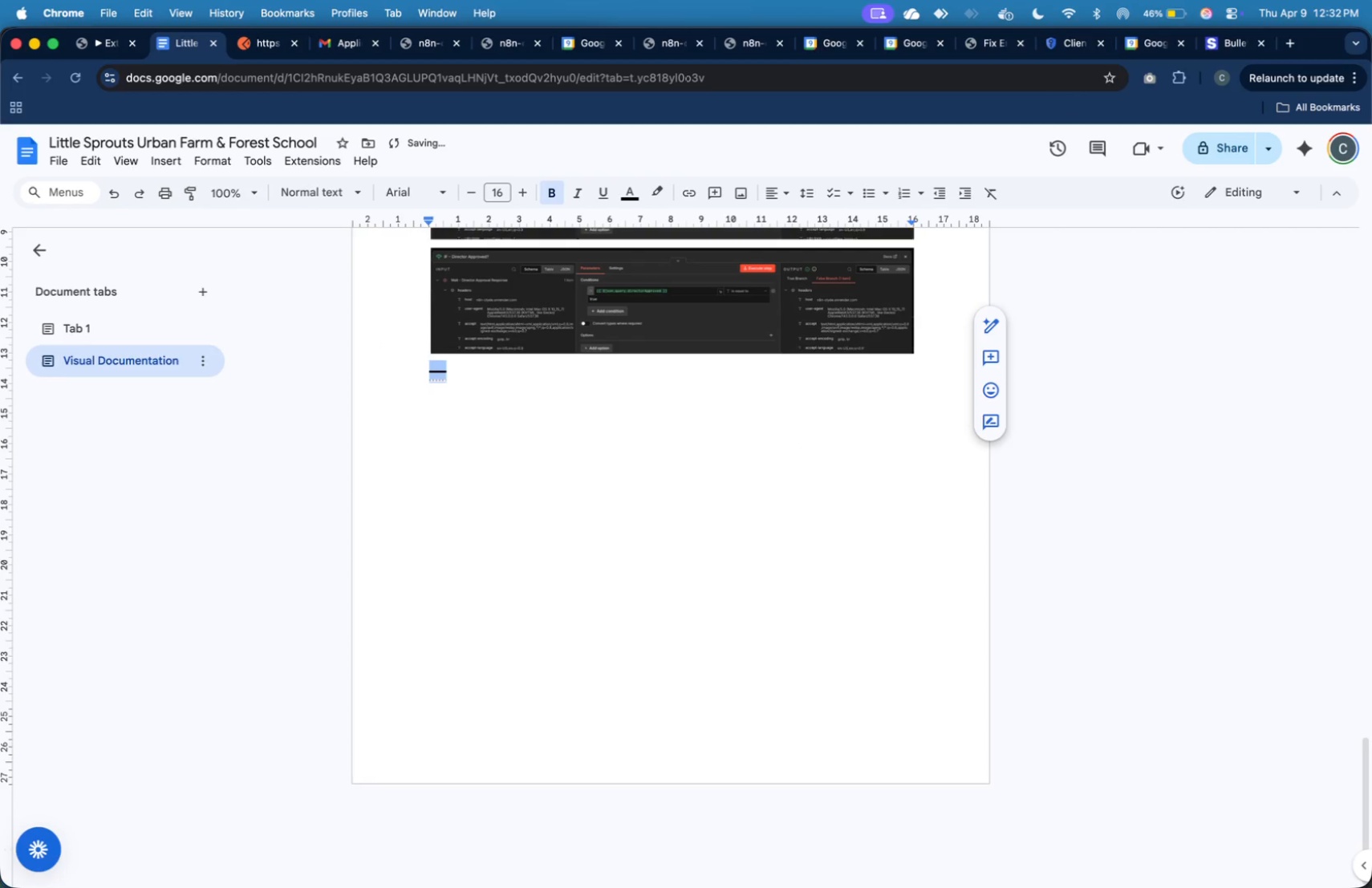 
key(Shift+ArrowLeft)
 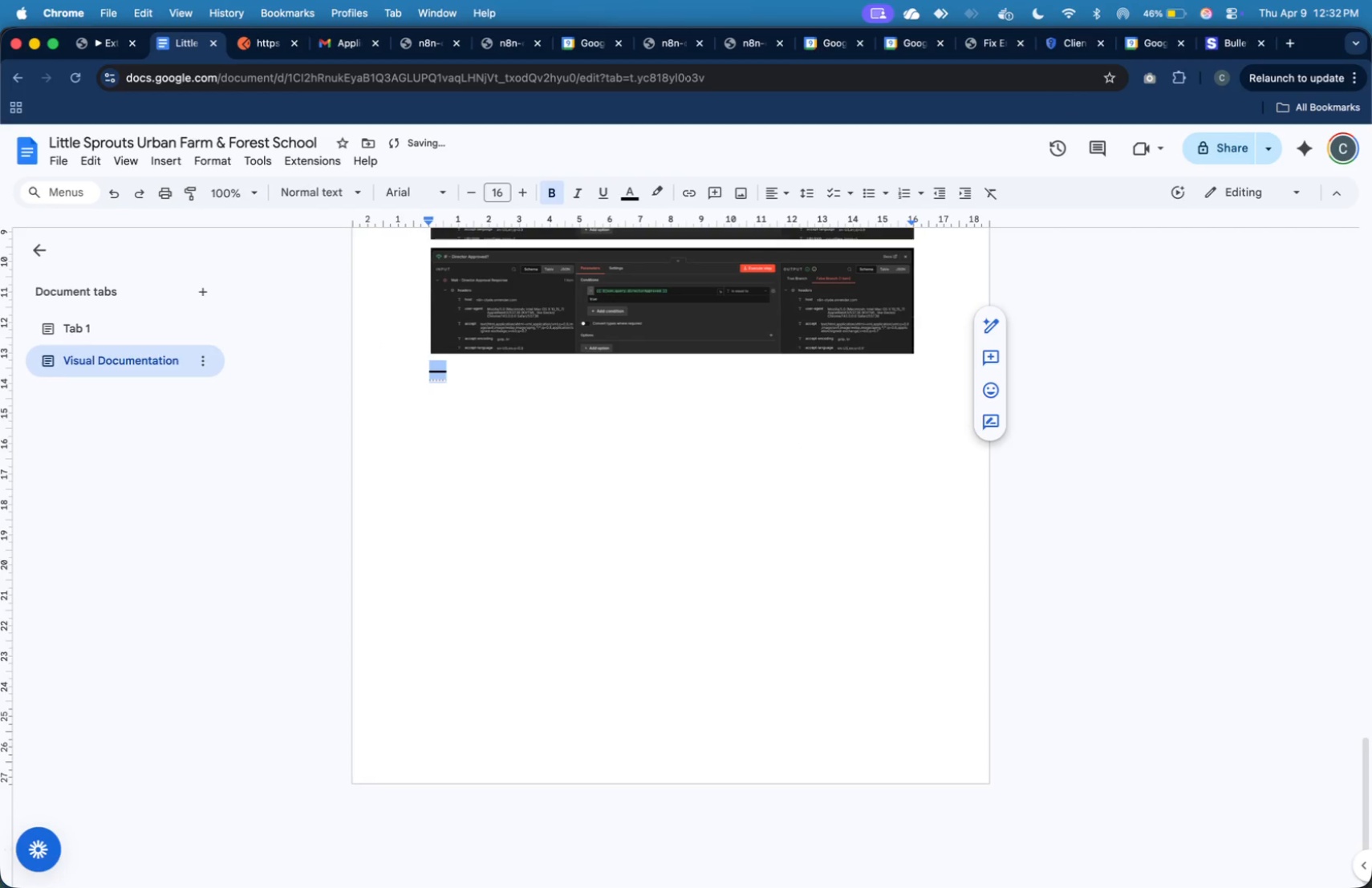 
key(Meta+C)
 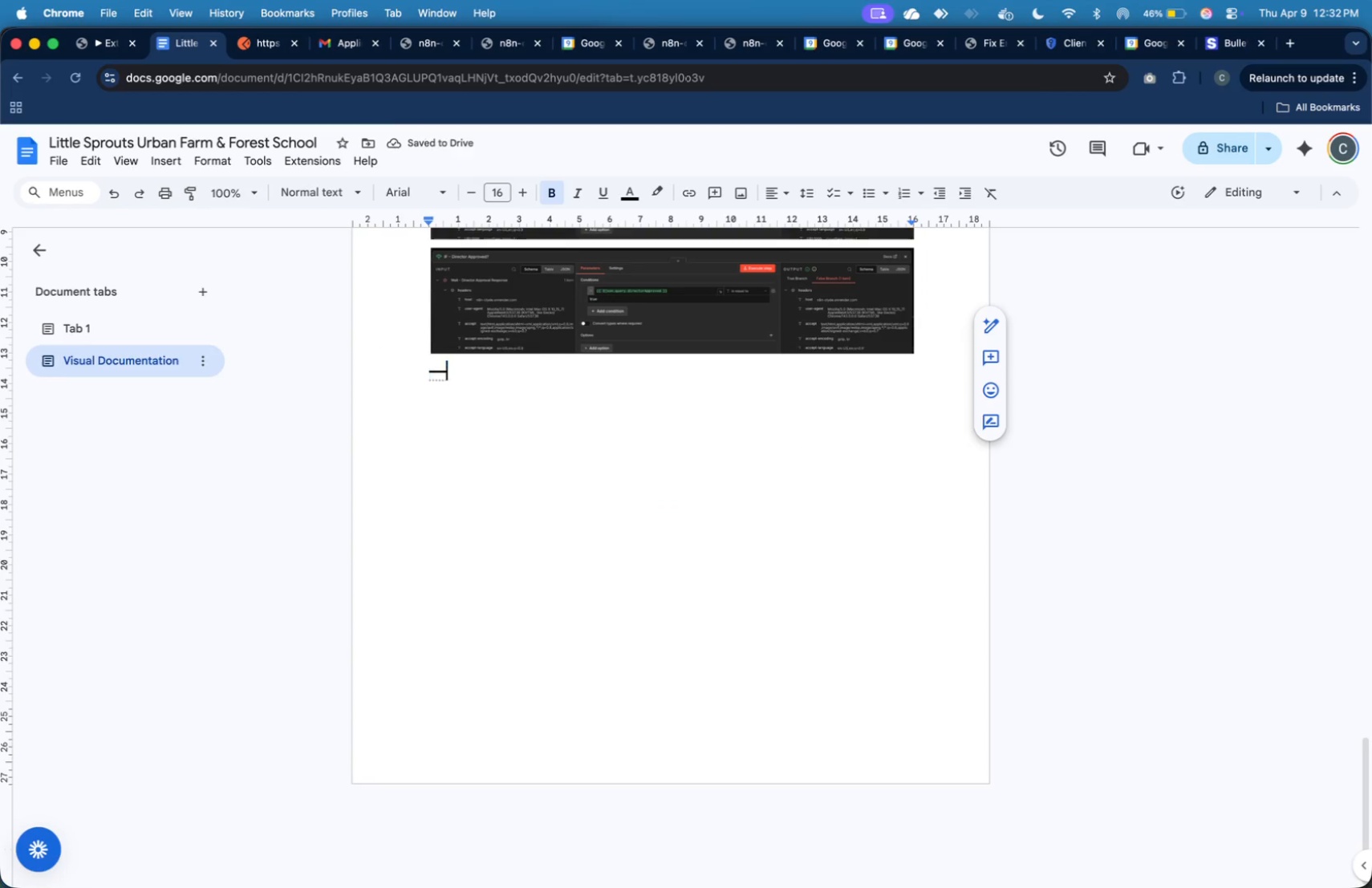 
key(ArrowRight)
 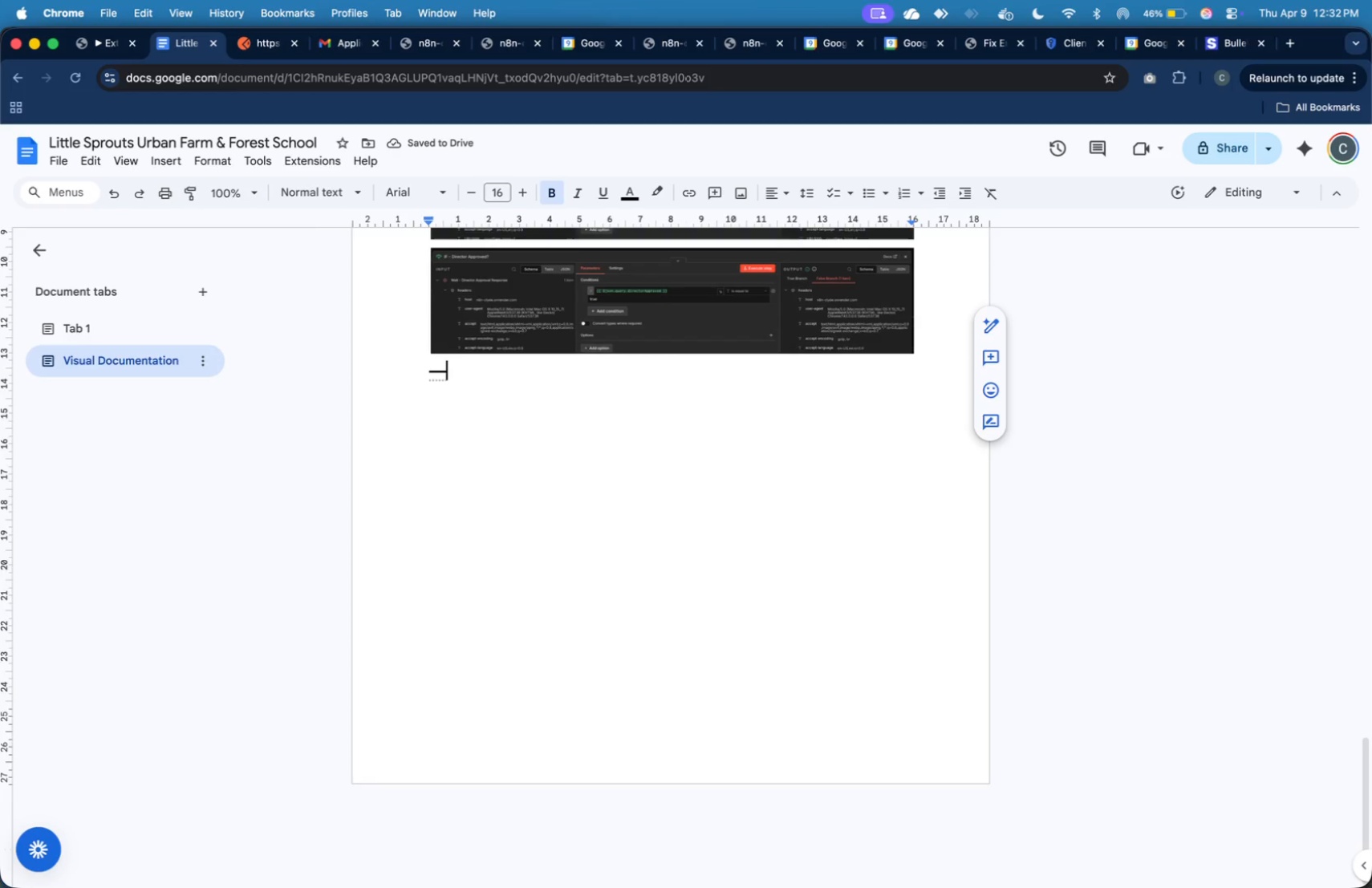 
hold_key(key=V, duration=1.51)
 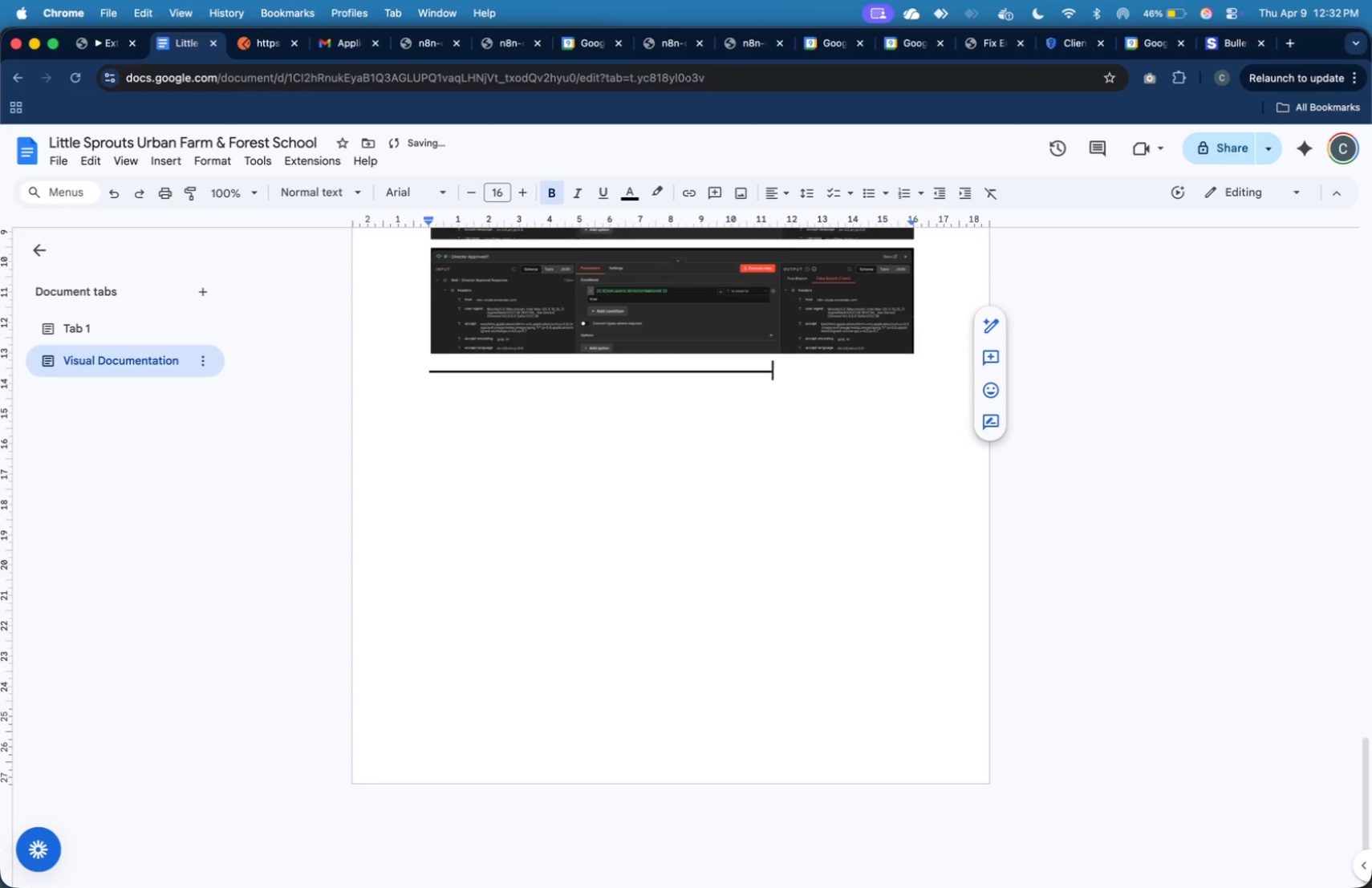 
hold_key(key=V, duration=0.82)
 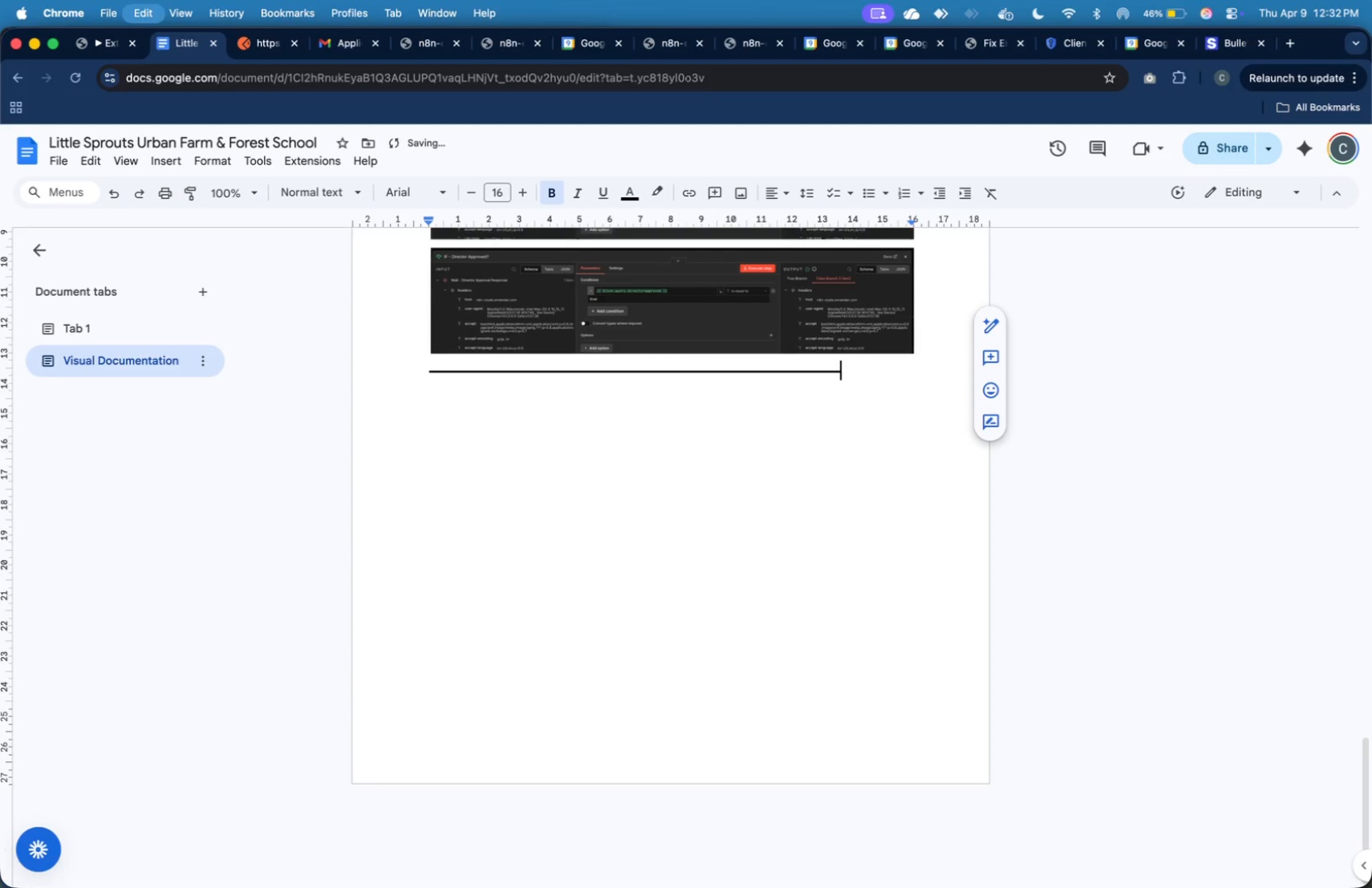 
key(Meta+V)
 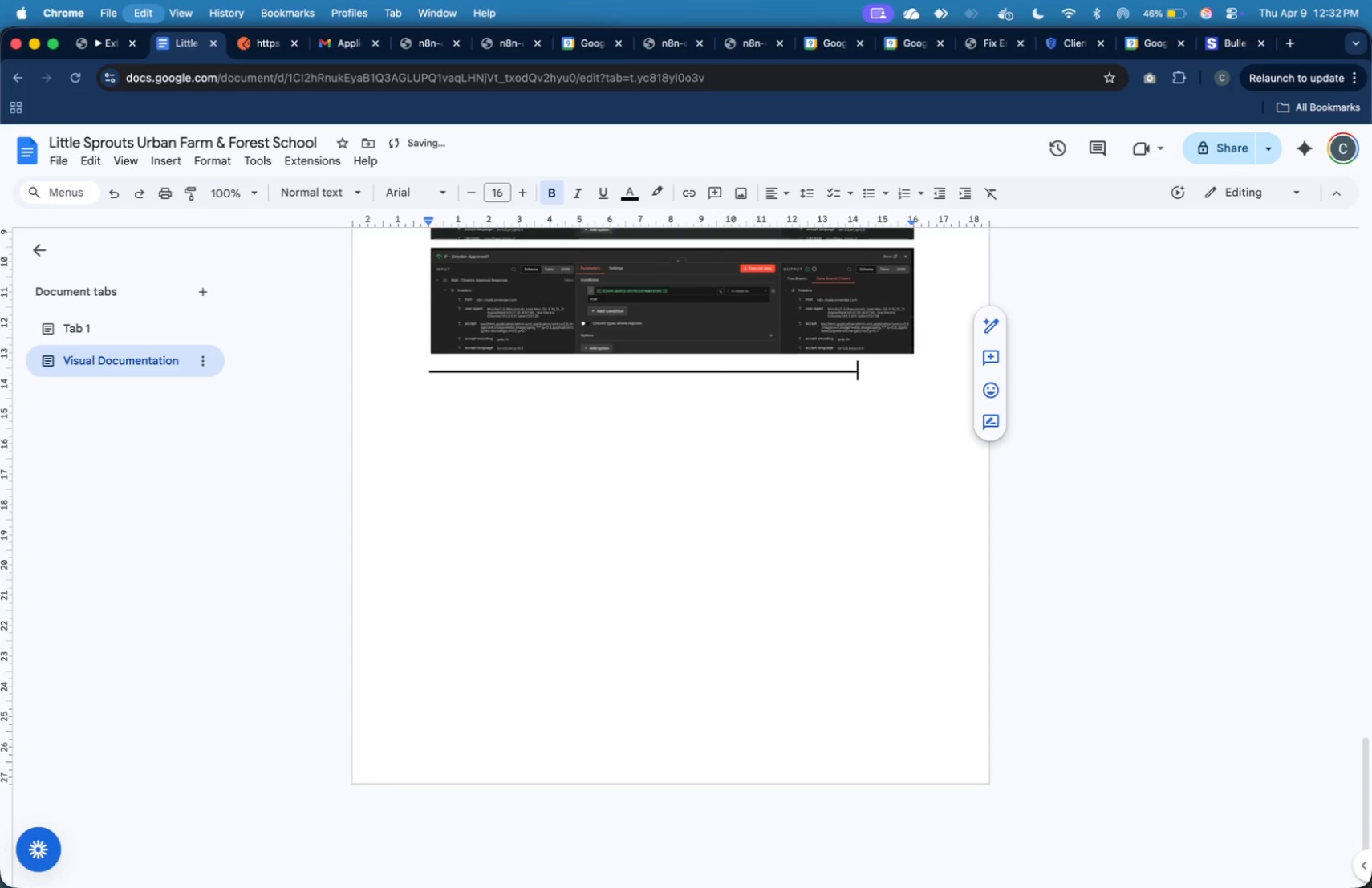 
key(Meta+V)
 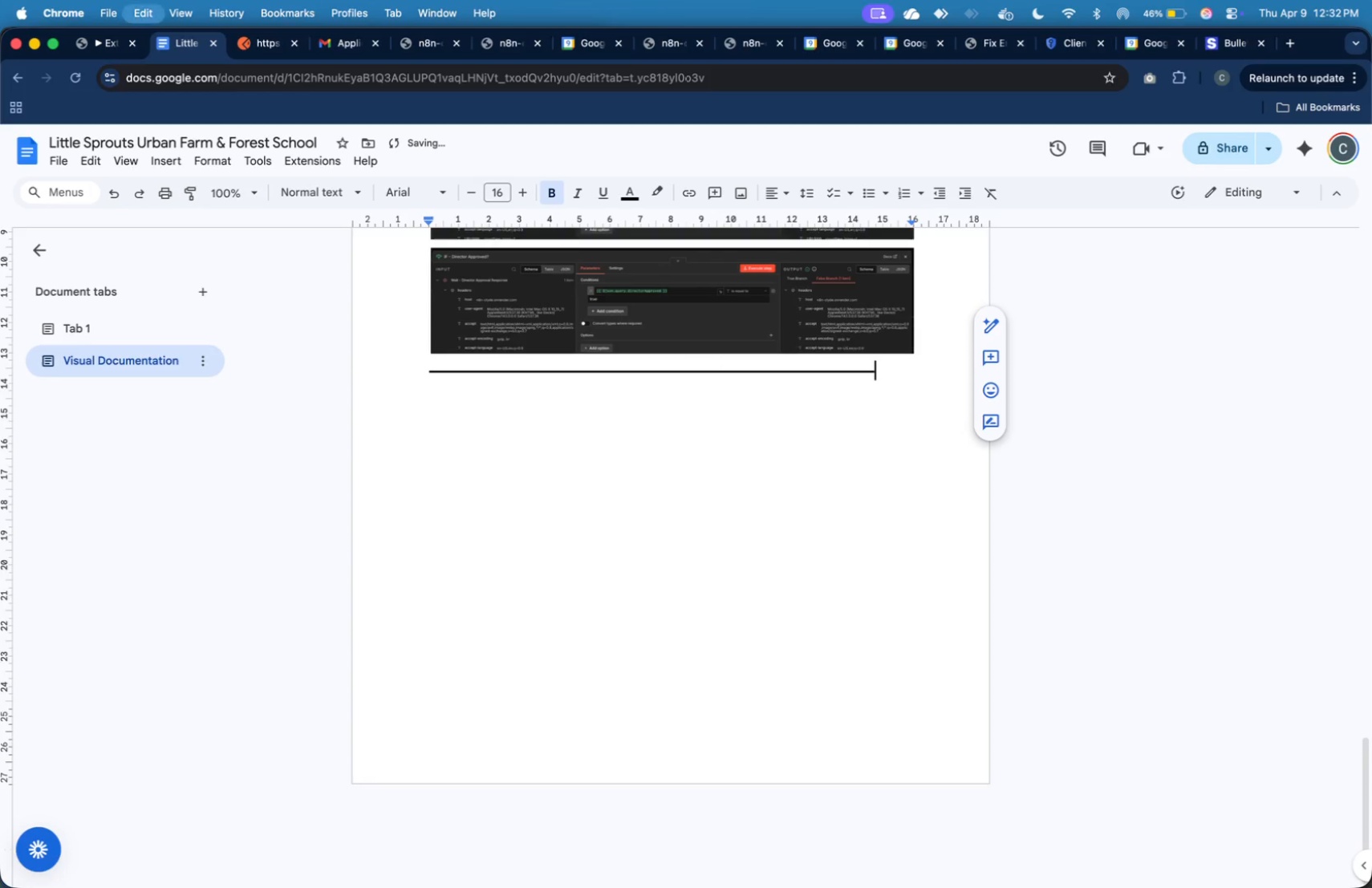 
key(Meta+V)
 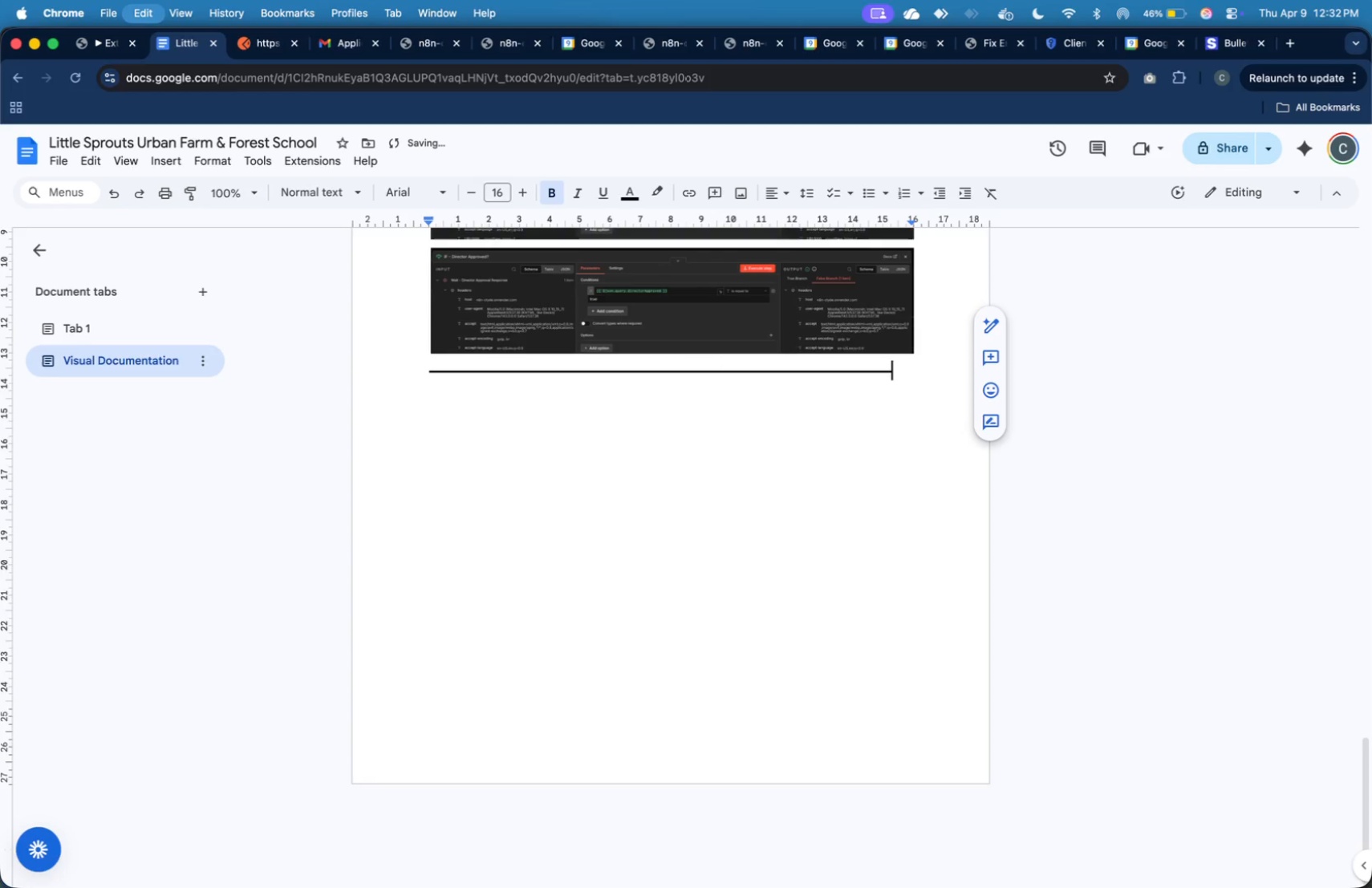 
key(Meta+V)
 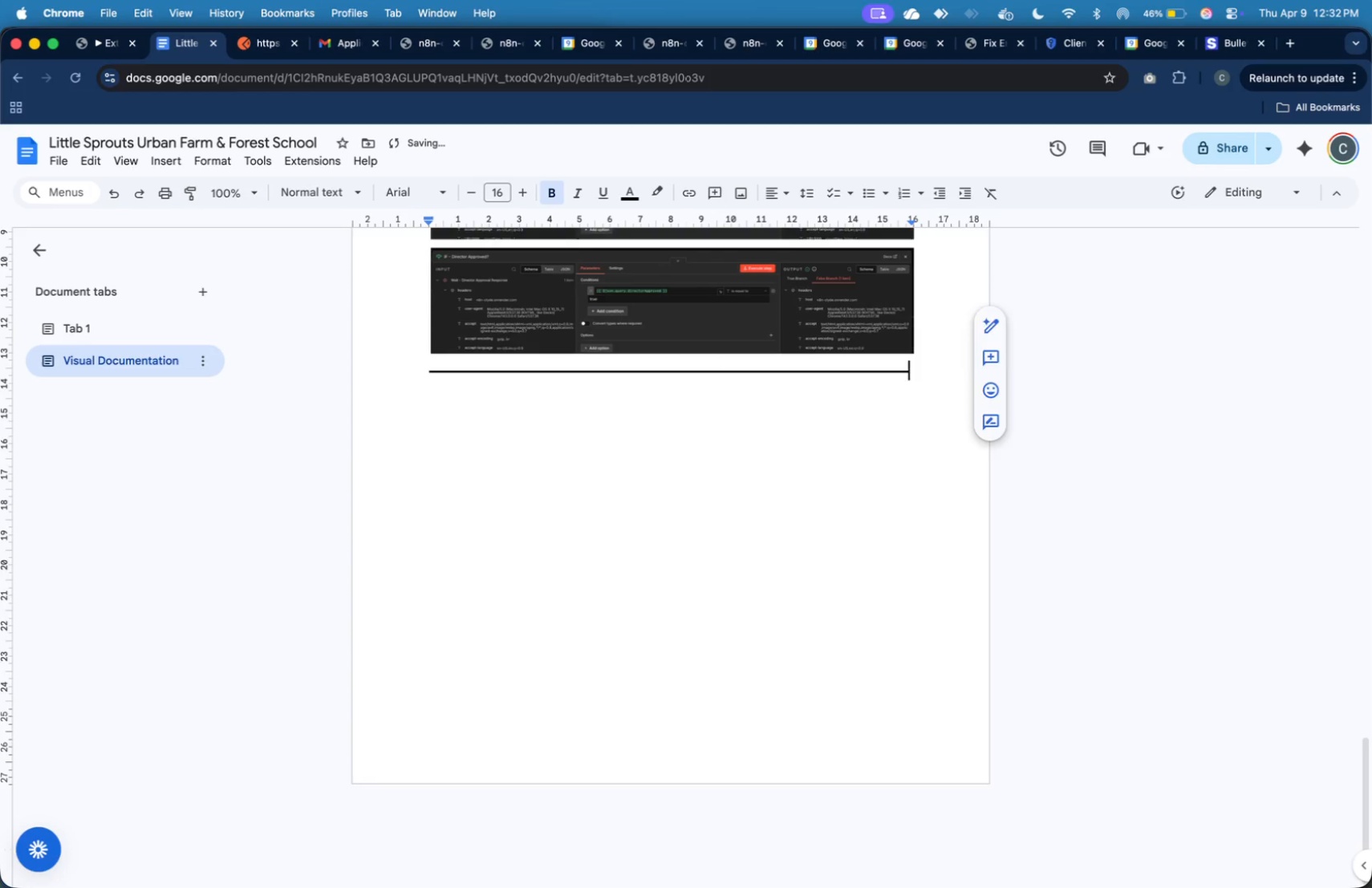 
key(Enter)
 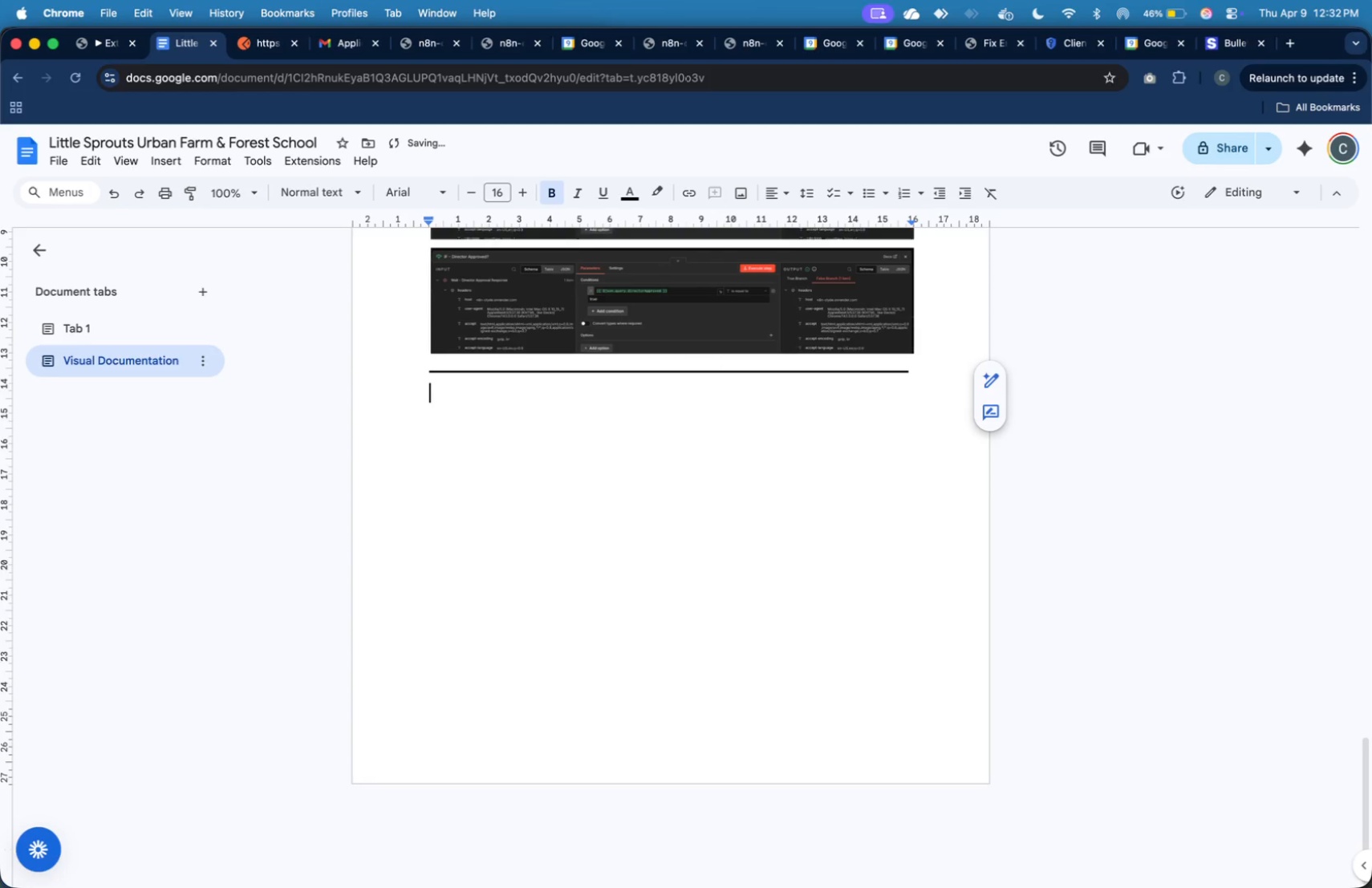 
type(GMail )
key(Backspace)
key(Backspace)
key(Backspace)
key(Backspace)
key(Backspace)
key(Backspace)
type(Email Codes:)
 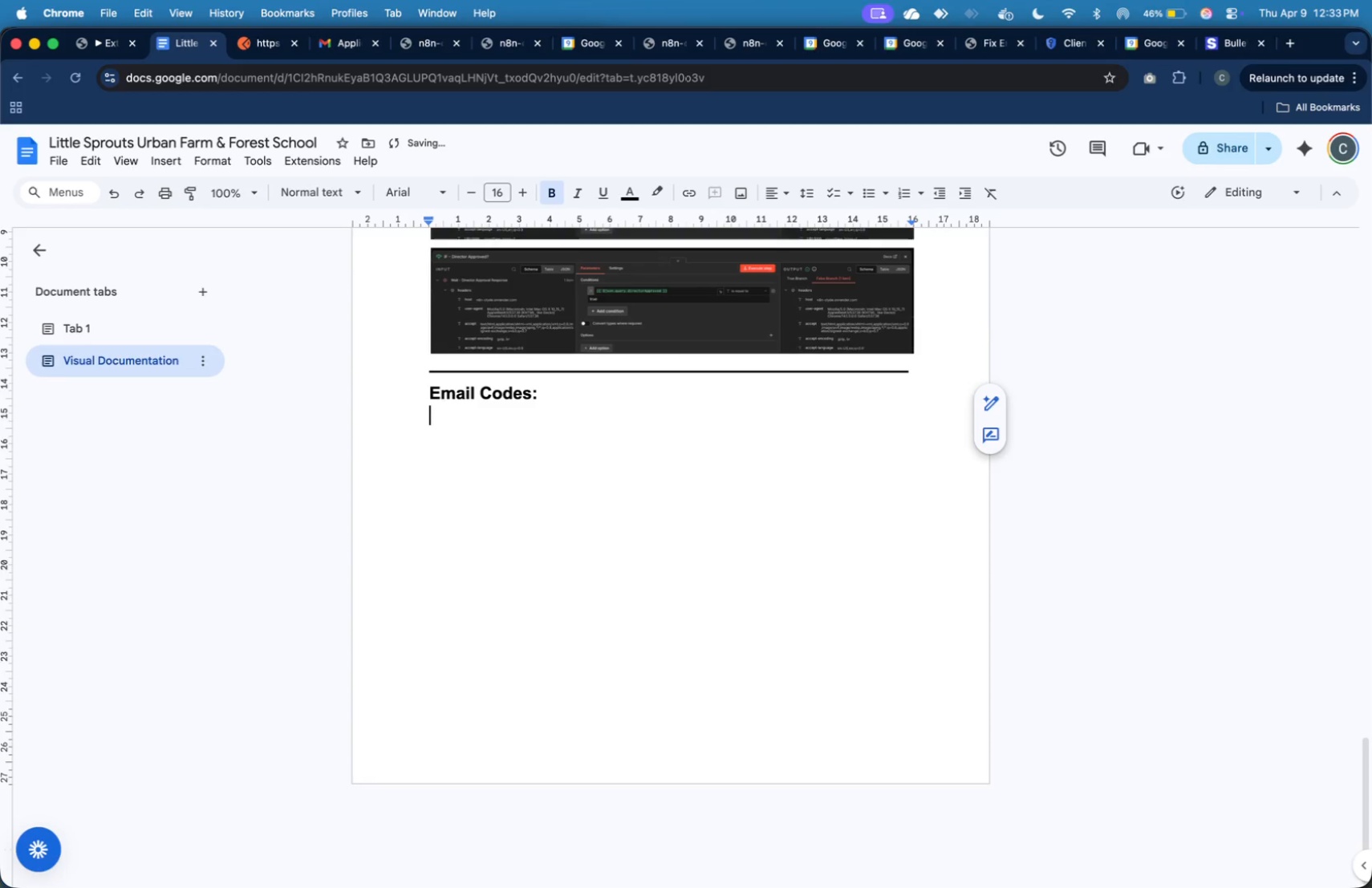 
 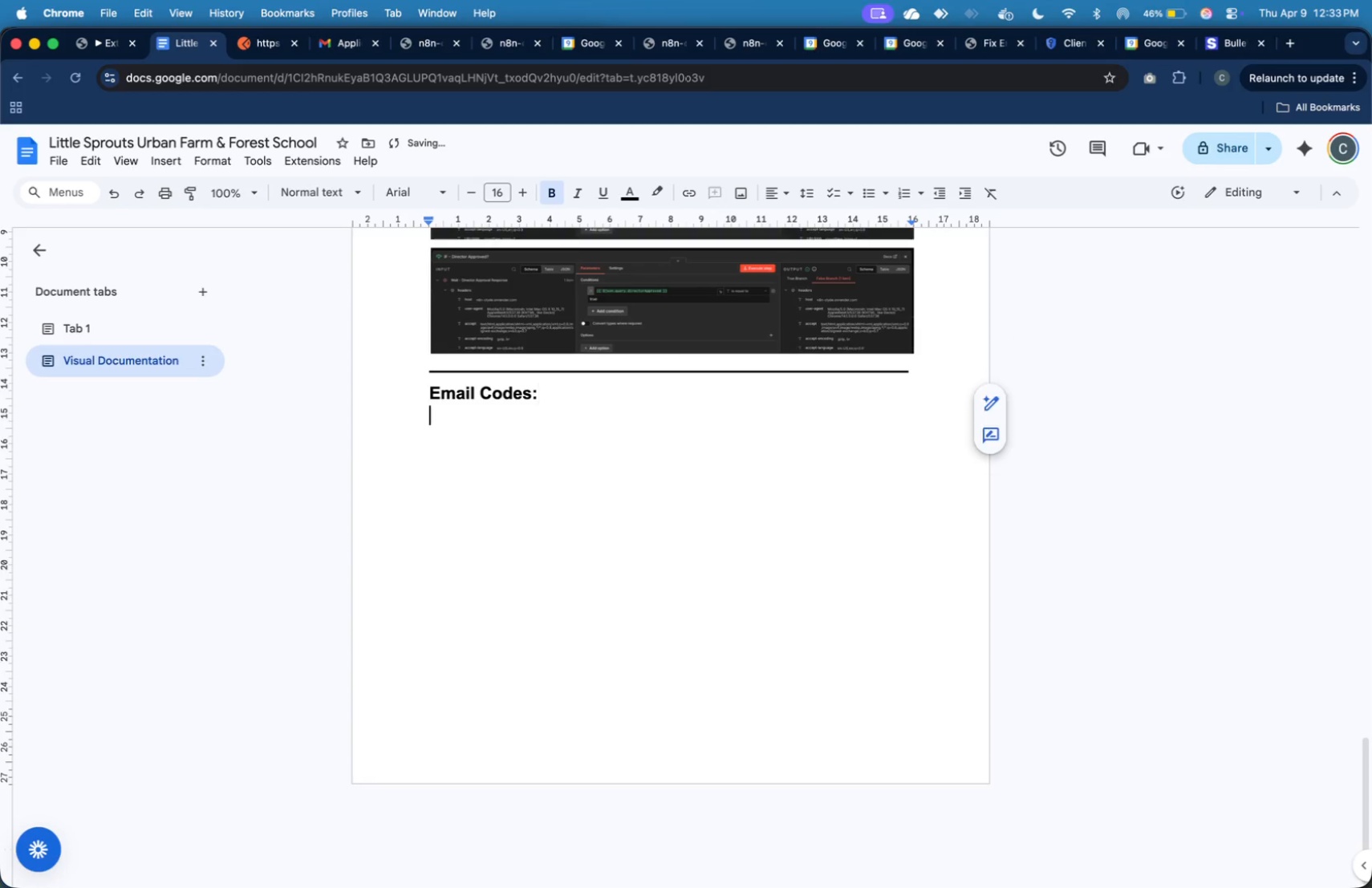 
key(Enter)
 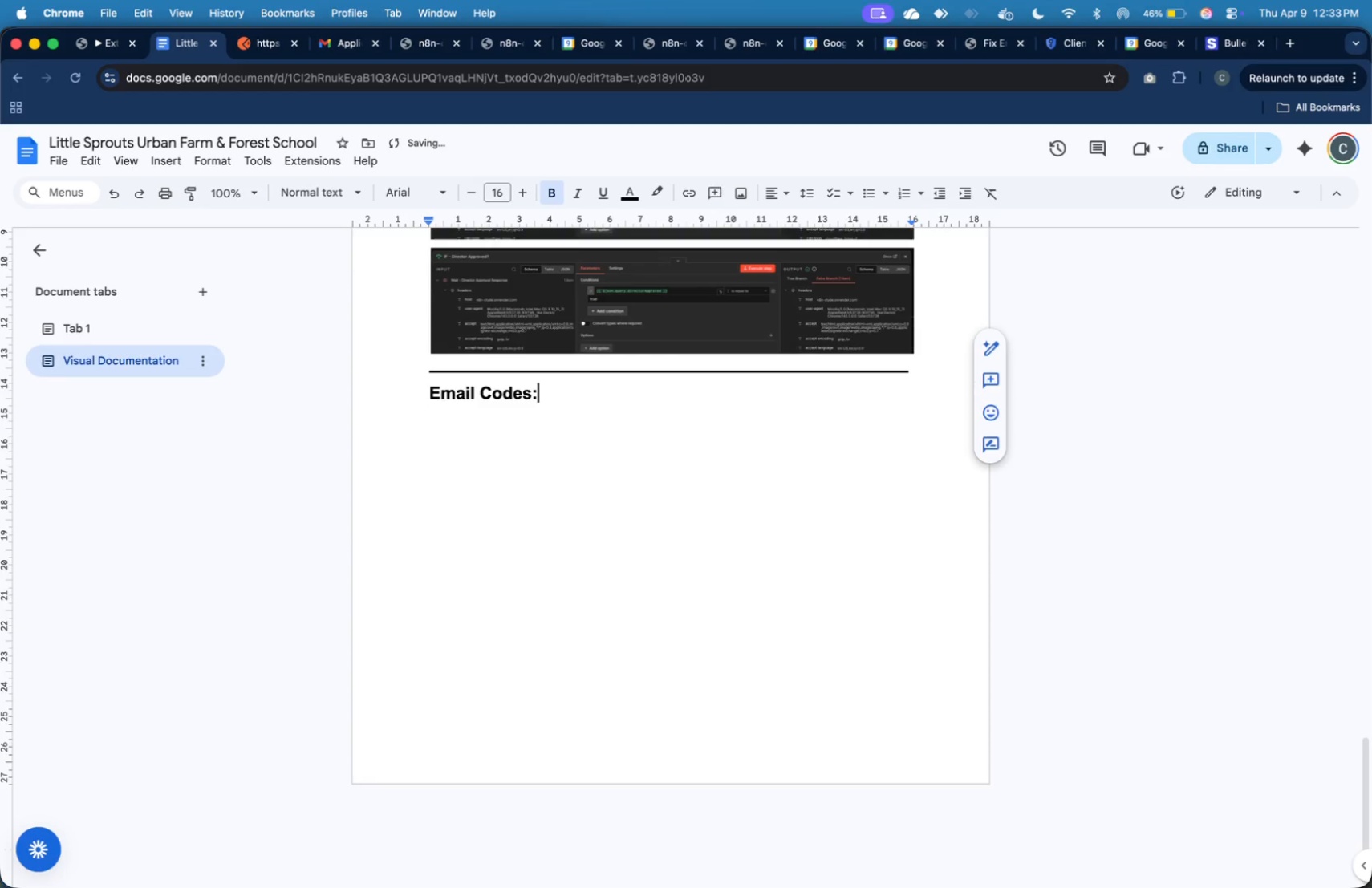 
key(Backspace)
 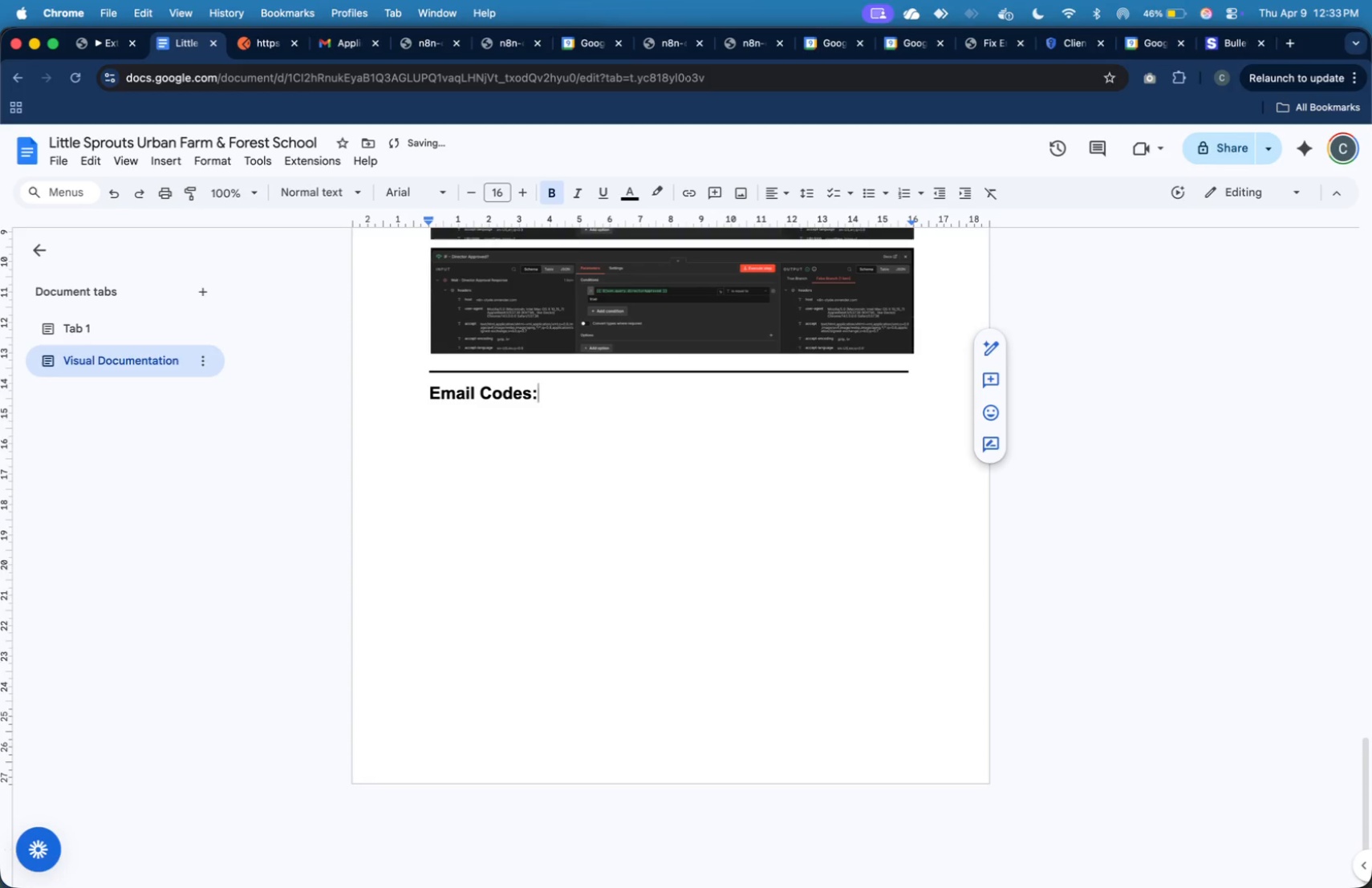 
key(ArrowLeft)
 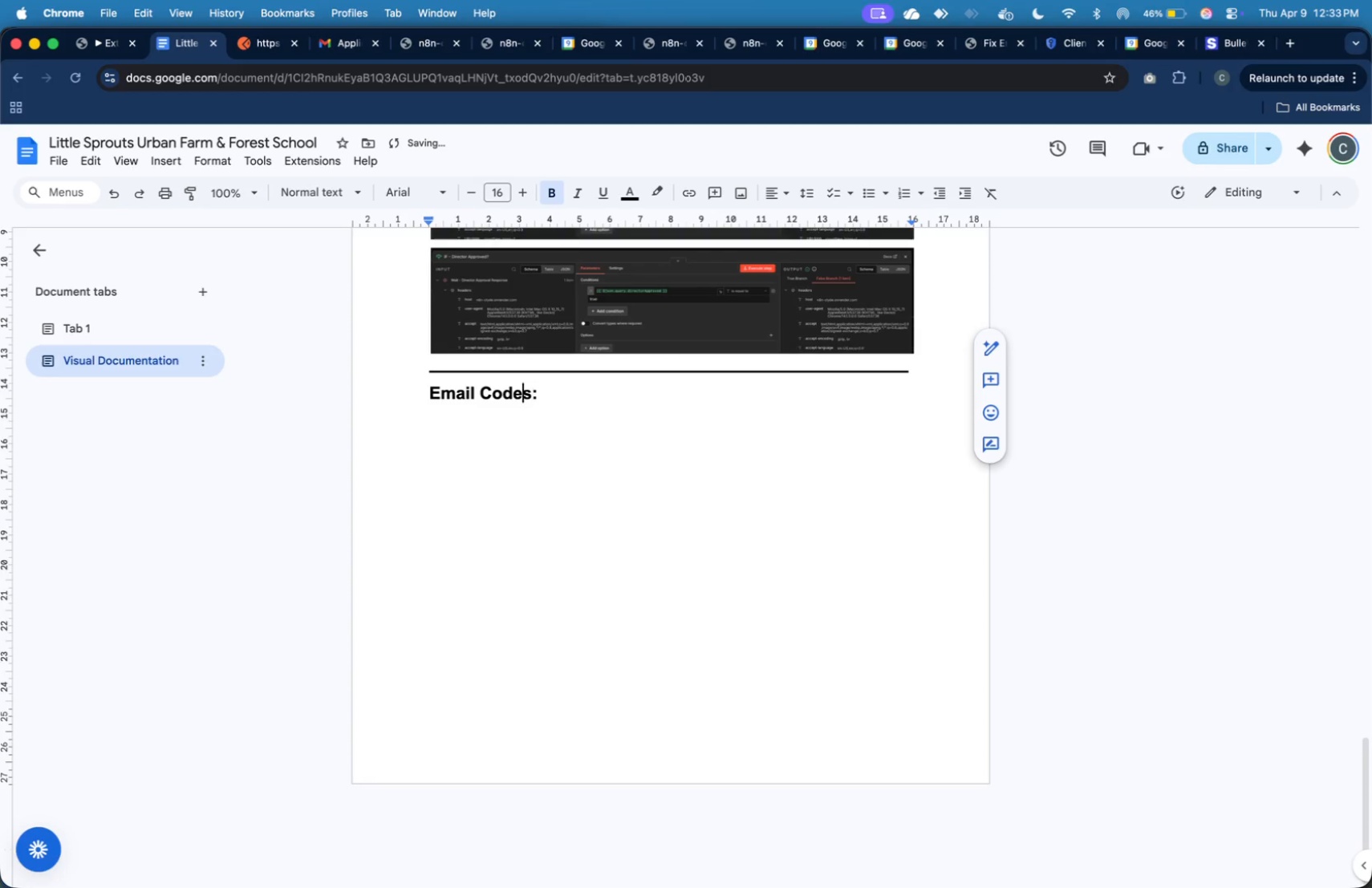 
key(ArrowLeft)
 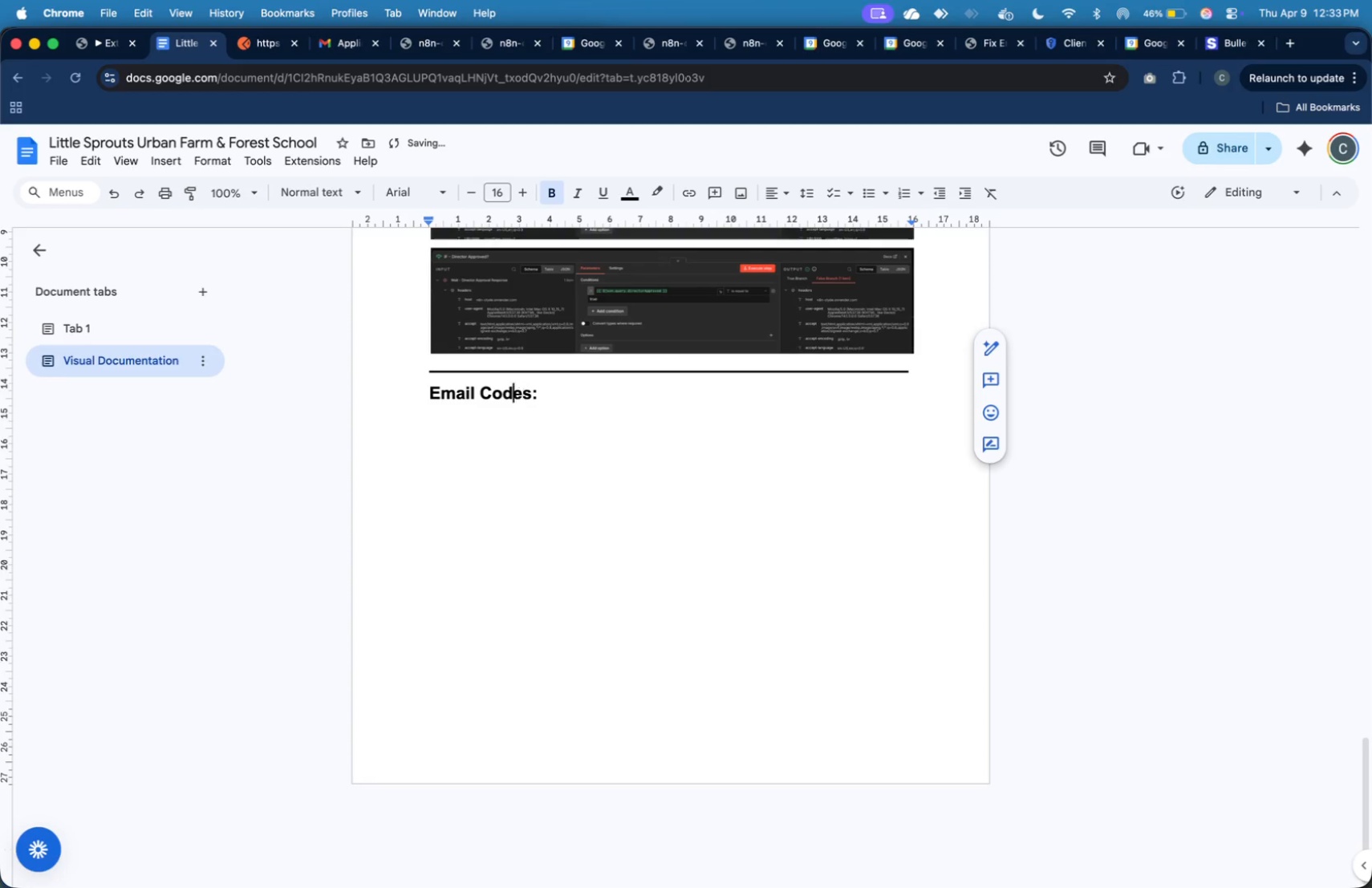 
key(ArrowLeft)
 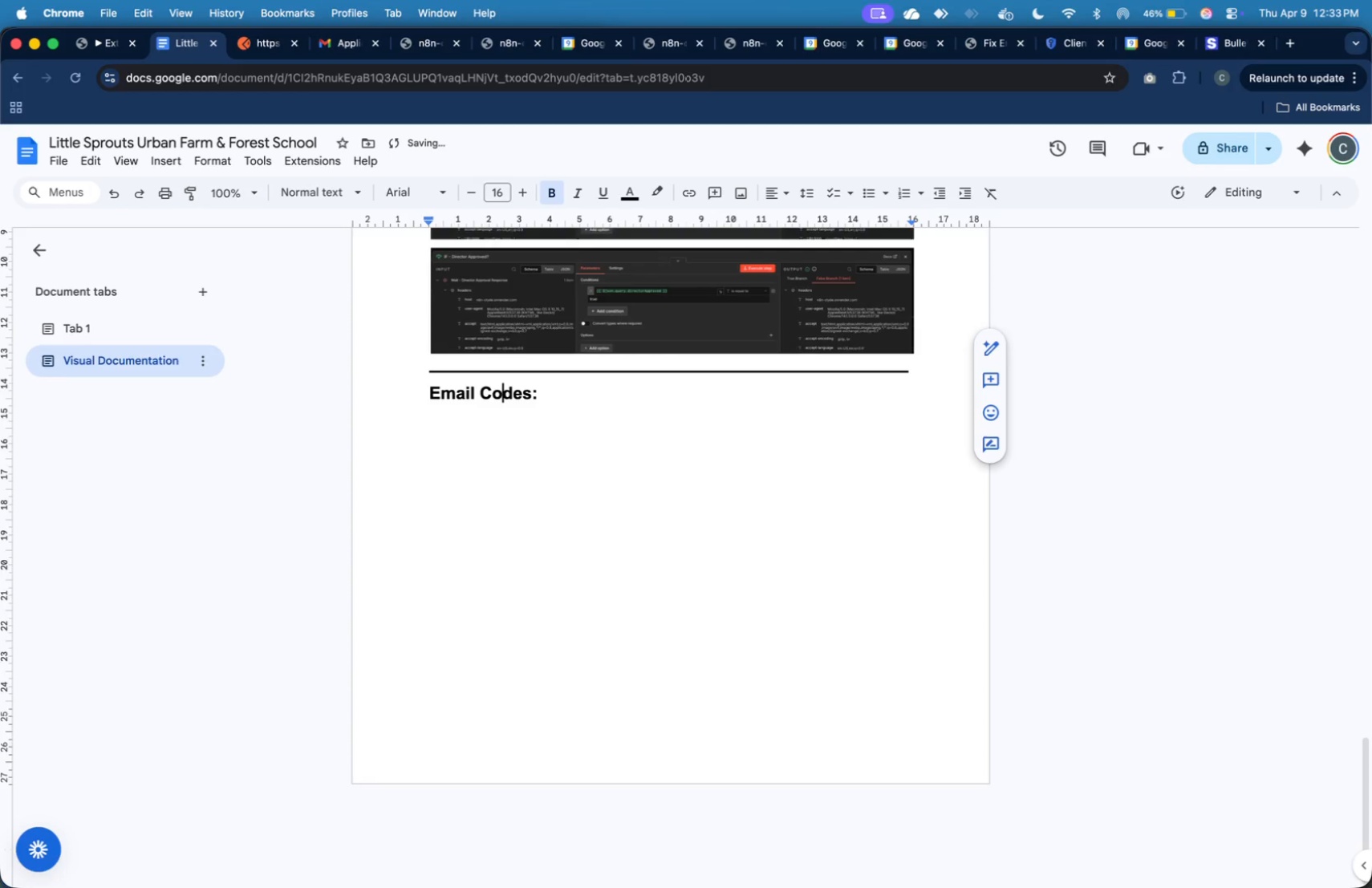 
key(ArrowLeft)
 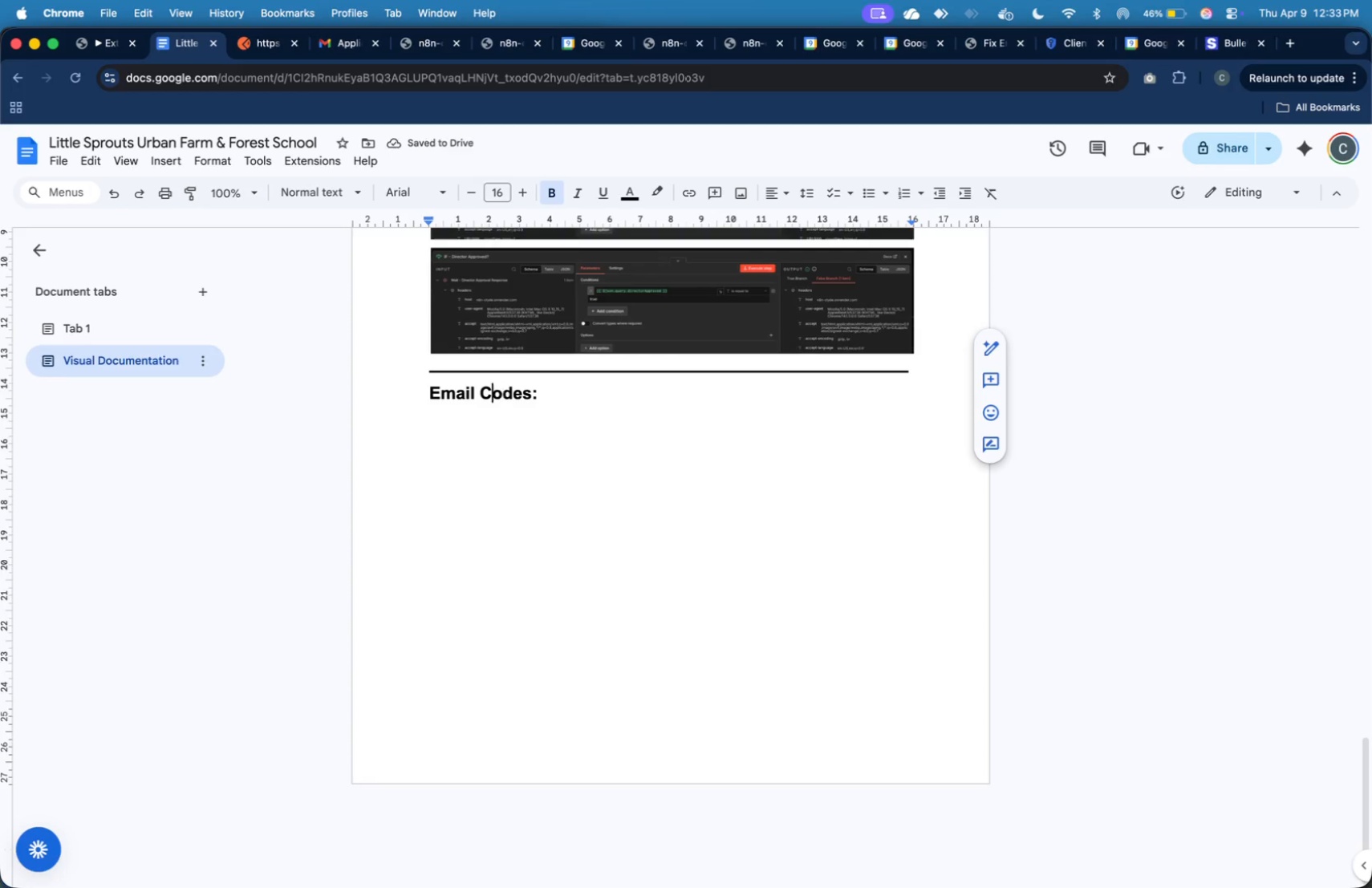 
key(ArrowLeft)
 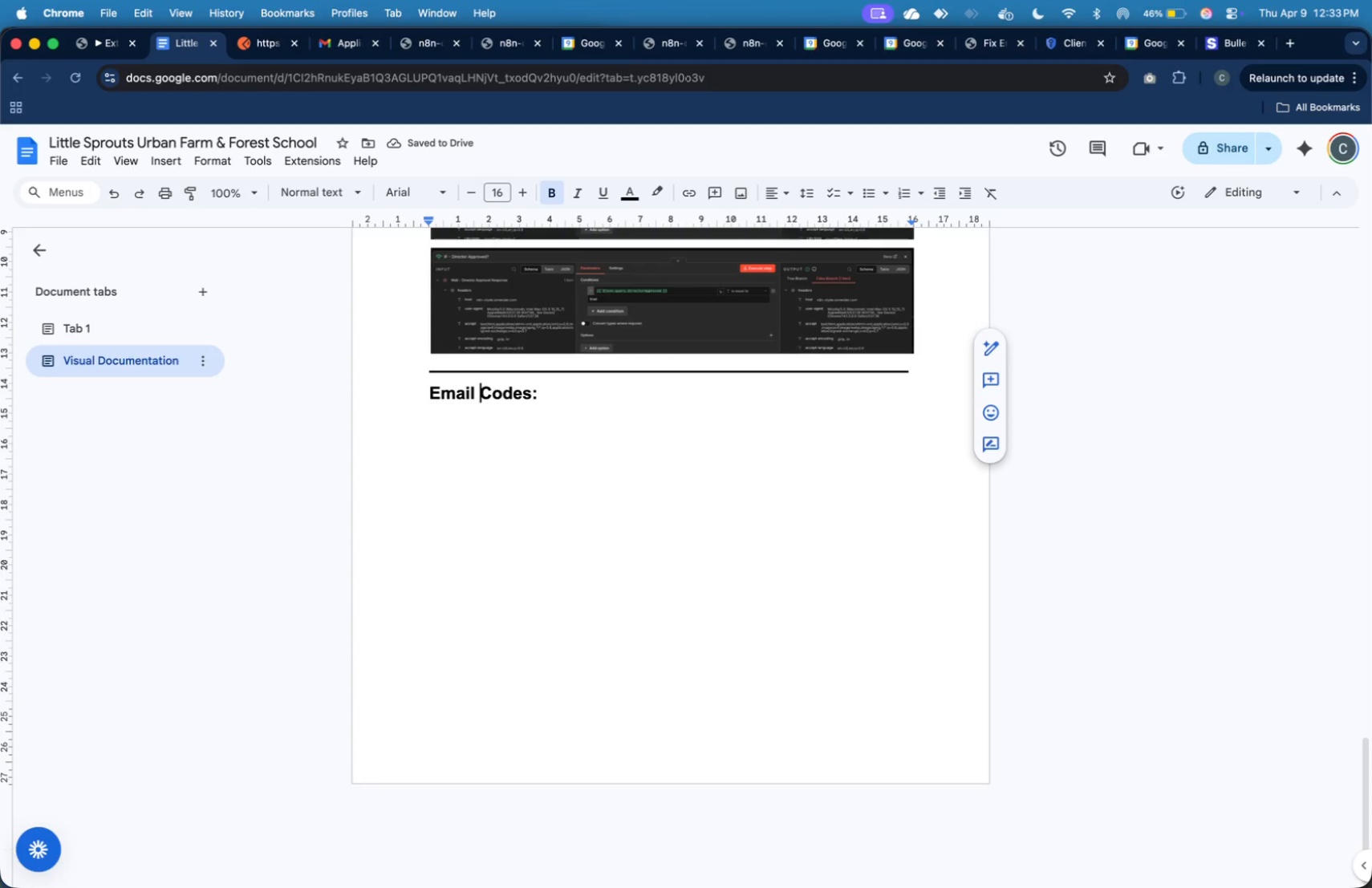 
key(ArrowLeft)
 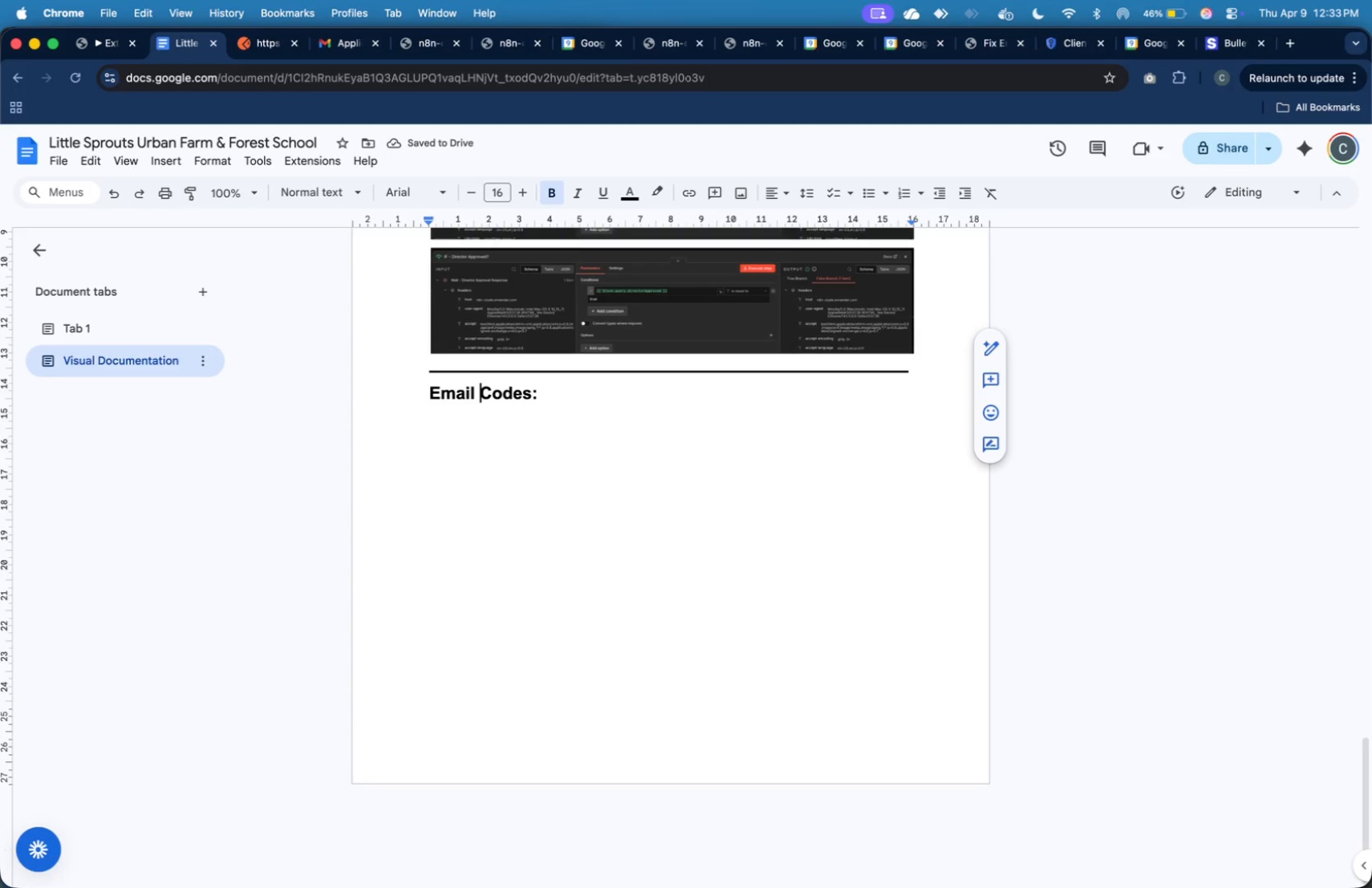 
type(HTML )
 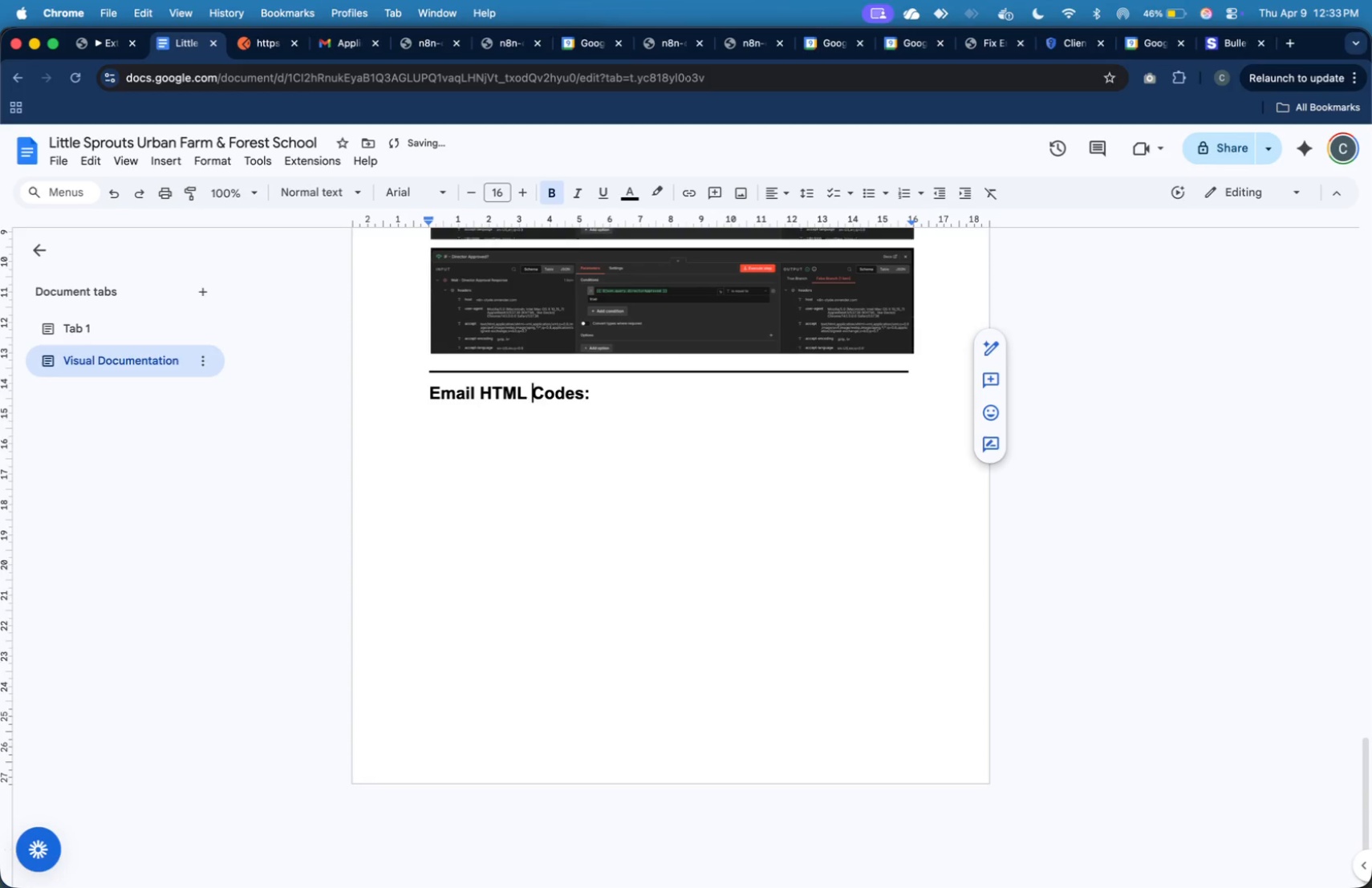 
key(ArrowDown)
 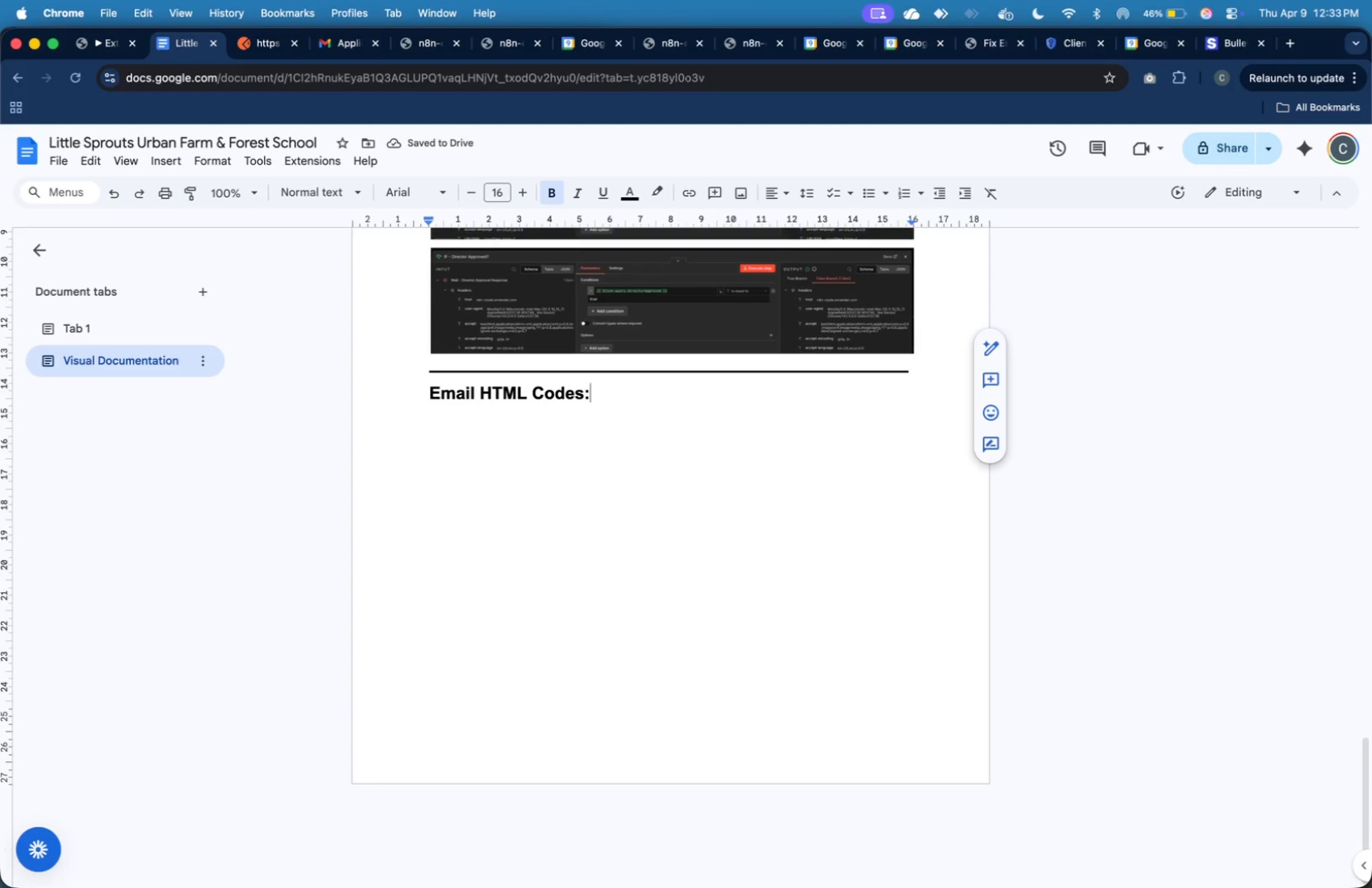 
key(Enter)
 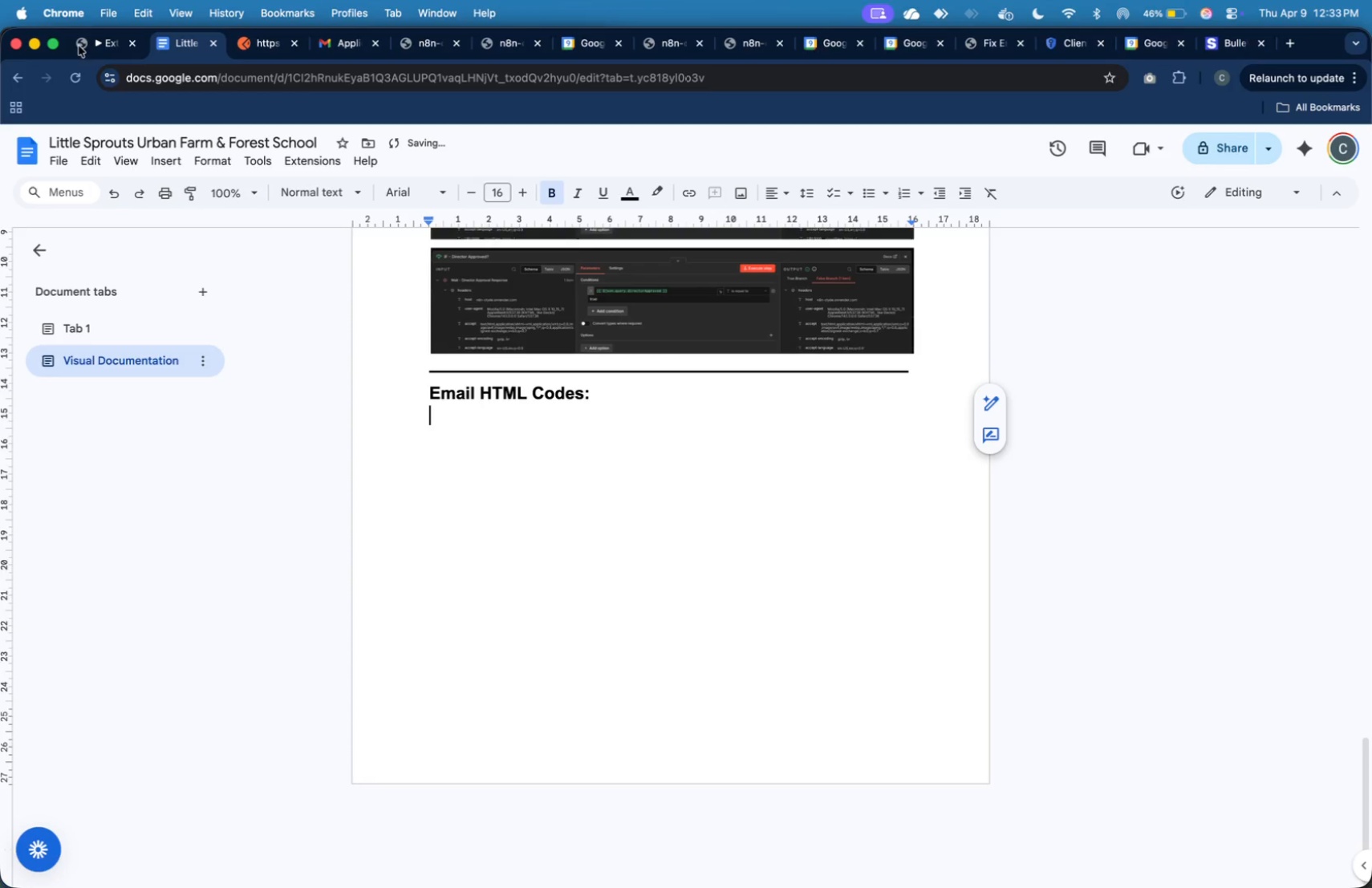 
left_click([117, 49])
 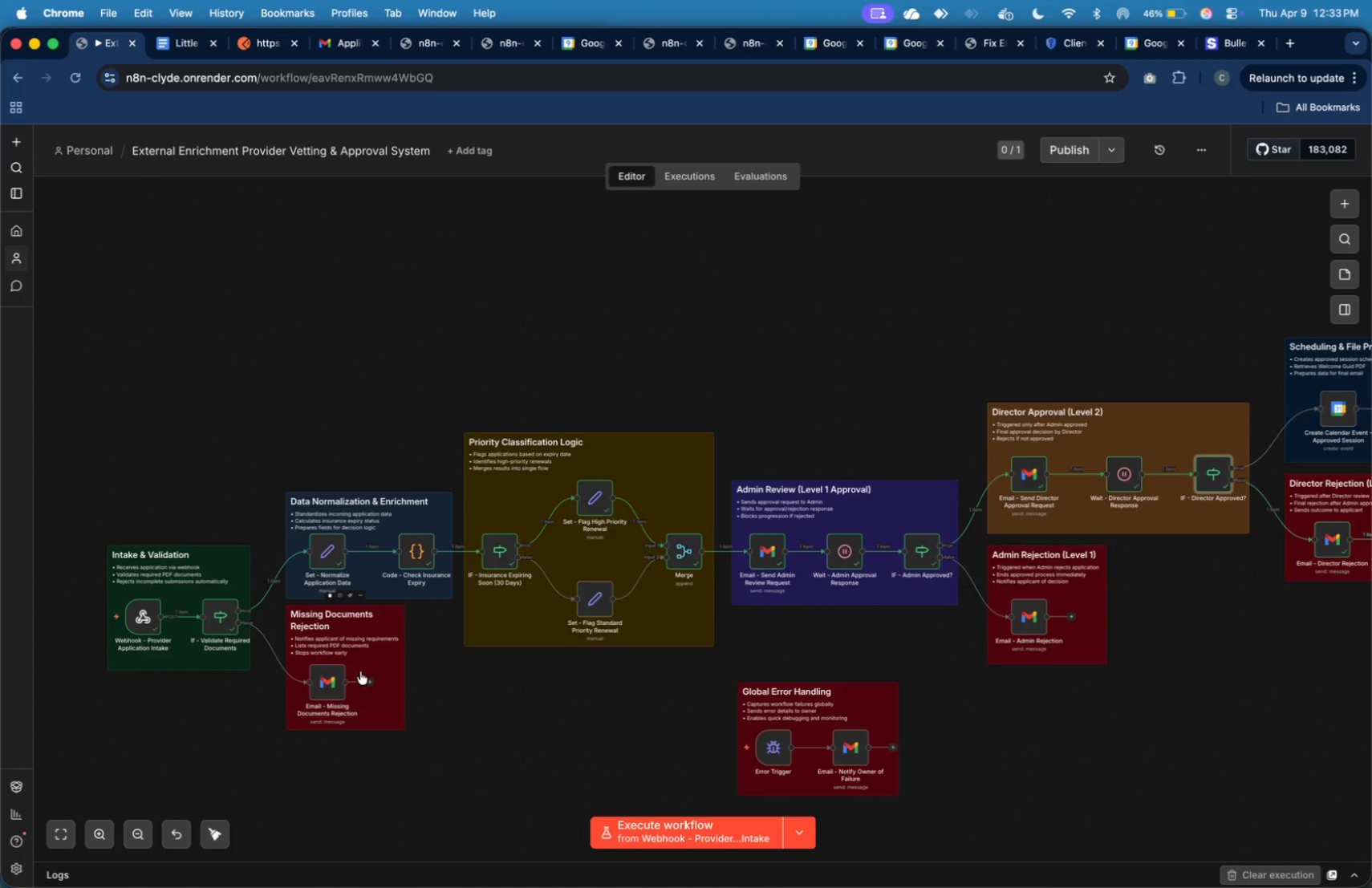 
left_click([335, 680])
 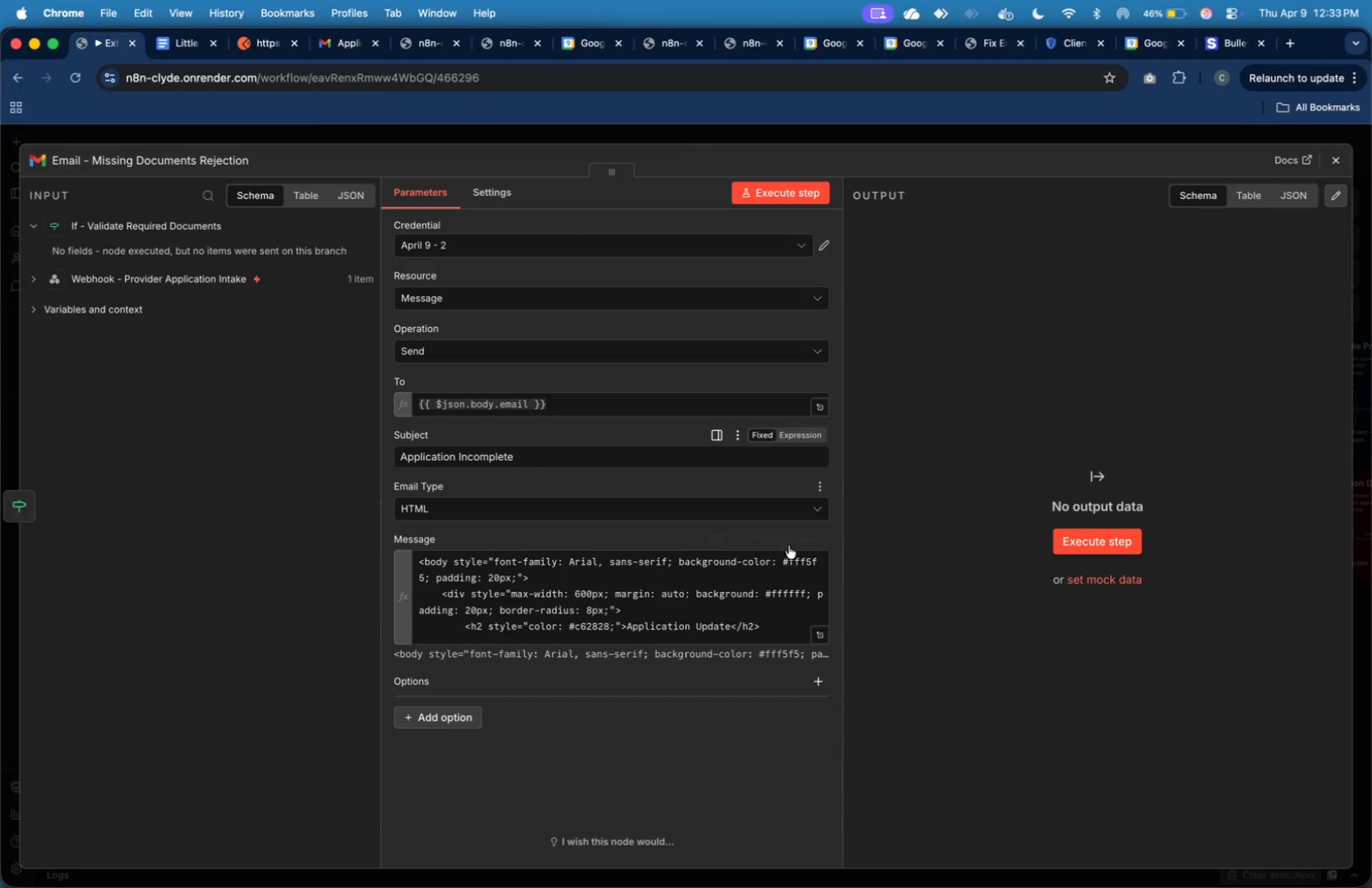 
left_click([819, 639])
 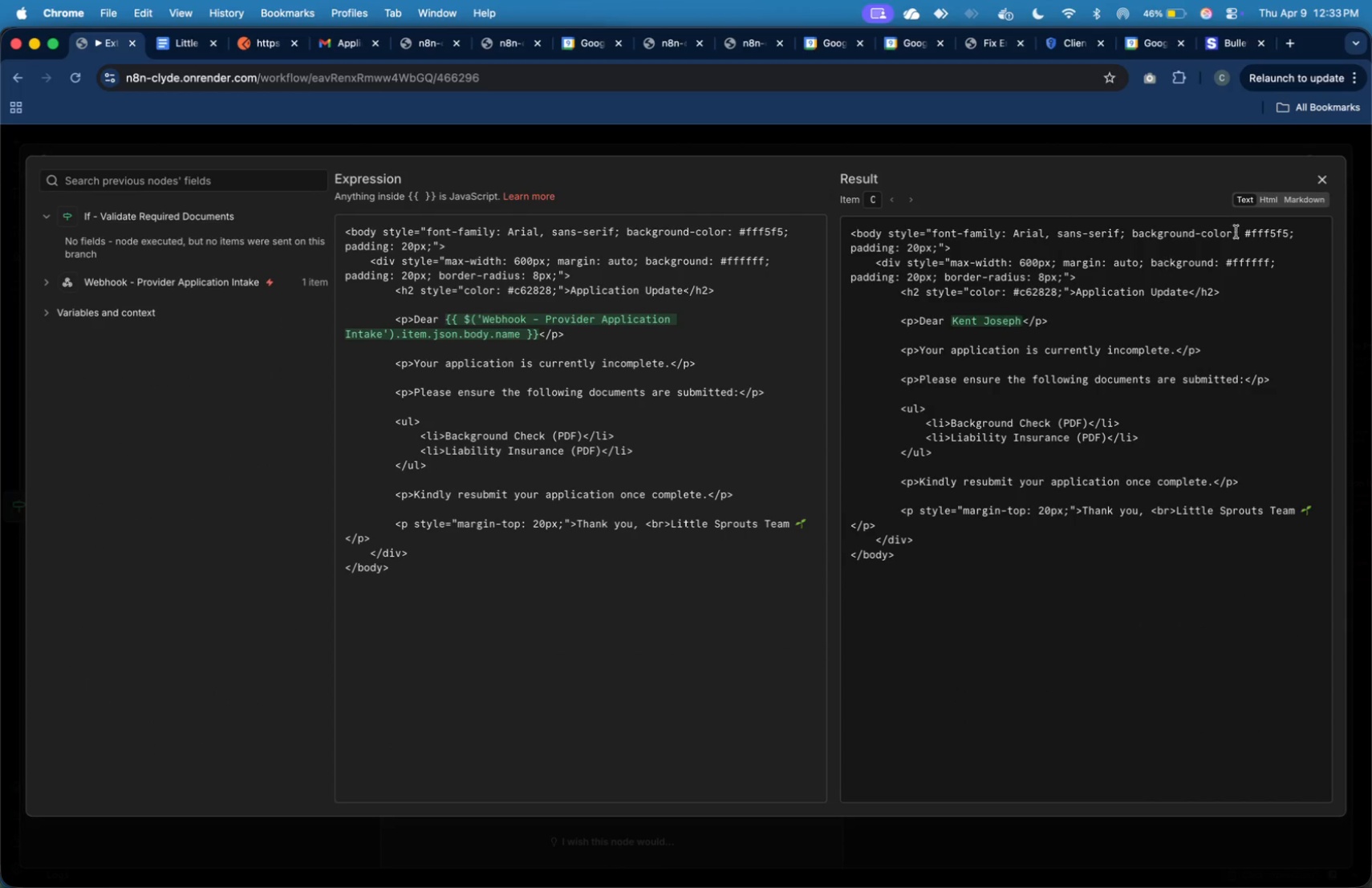 
left_click([1267, 202])
 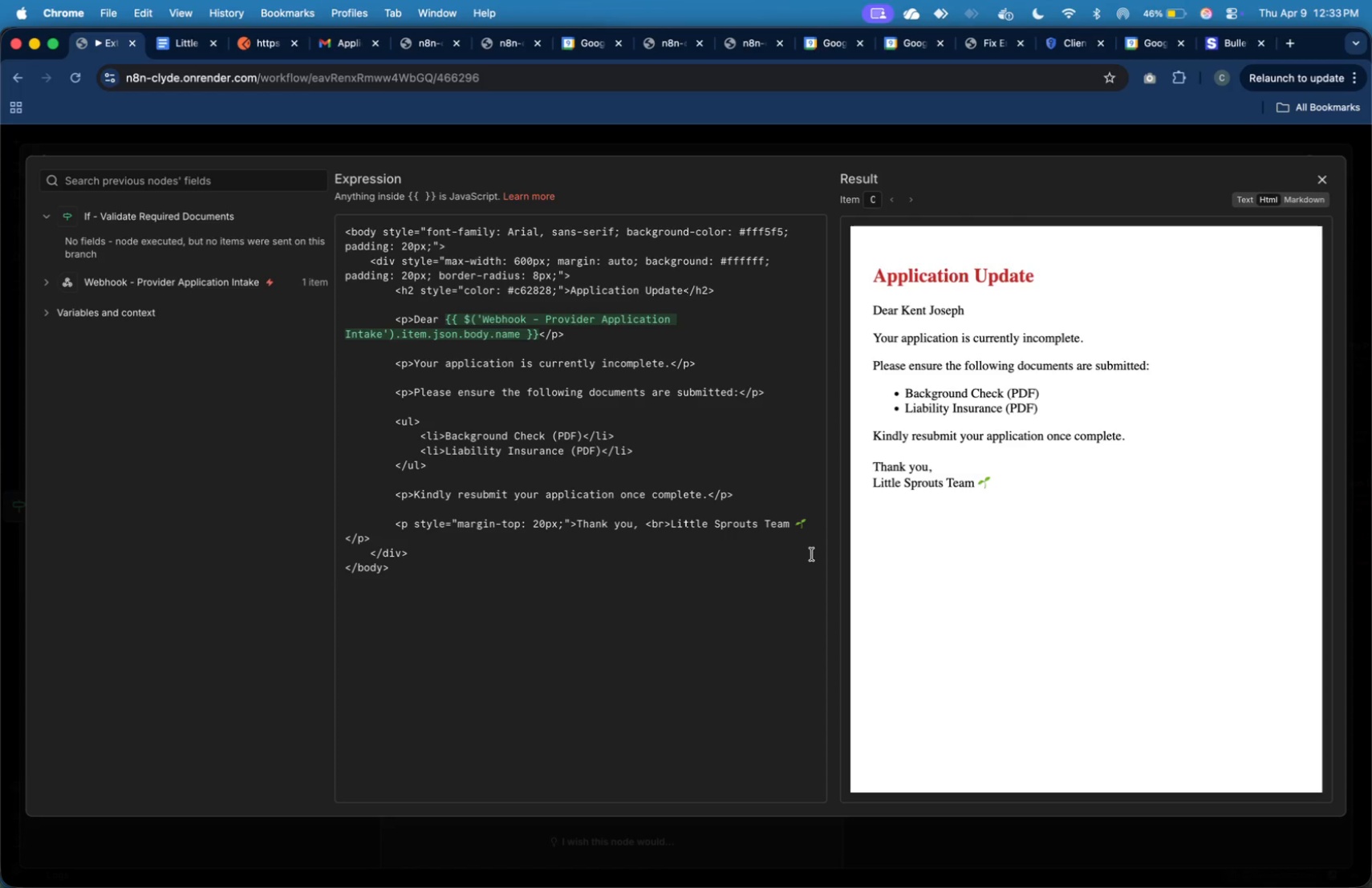 
key(Meta+Shift+4)
 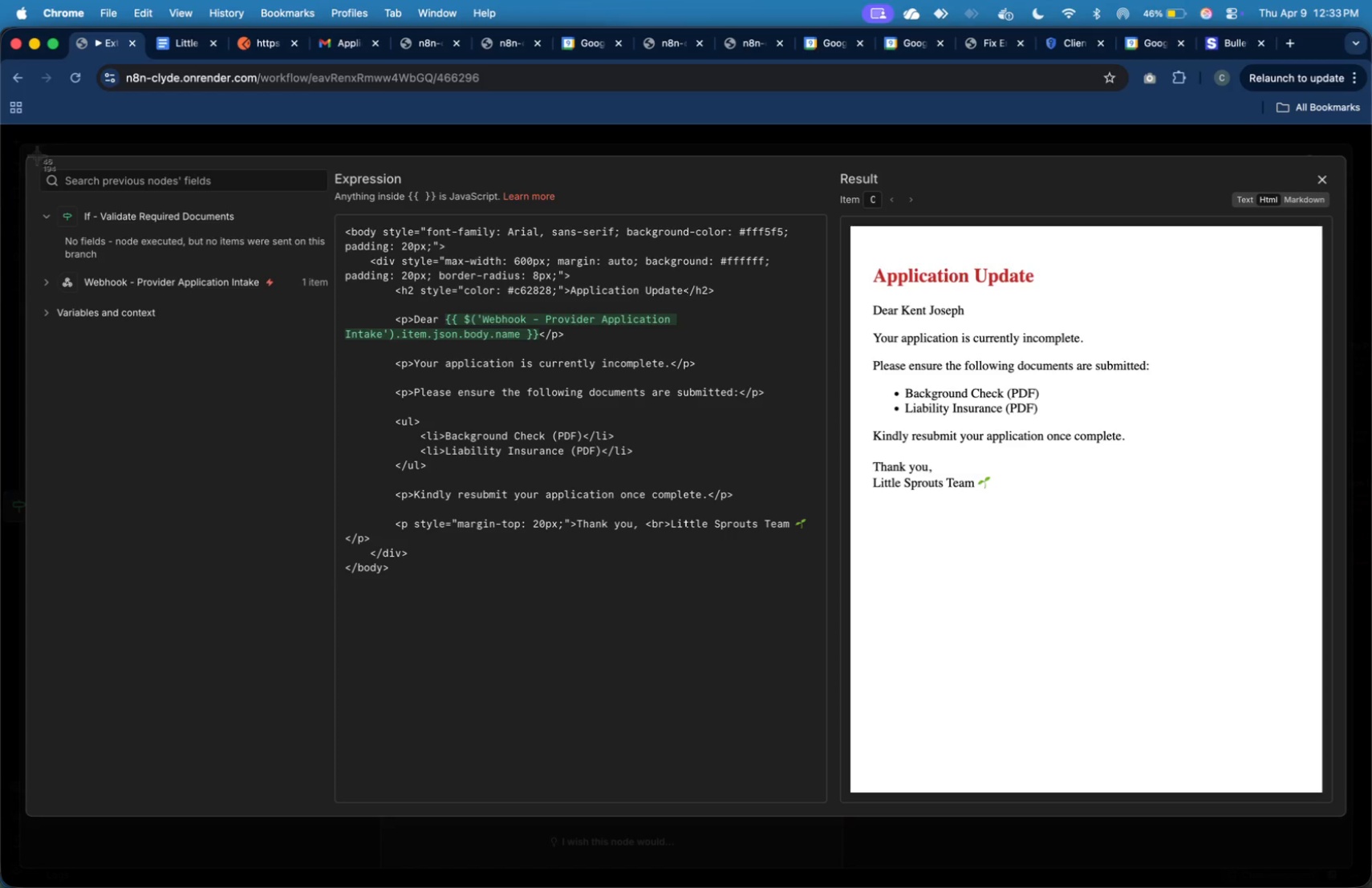 
left_click_drag(start_coordinate=[26, 150], to_coordinate=[1353, 580])
 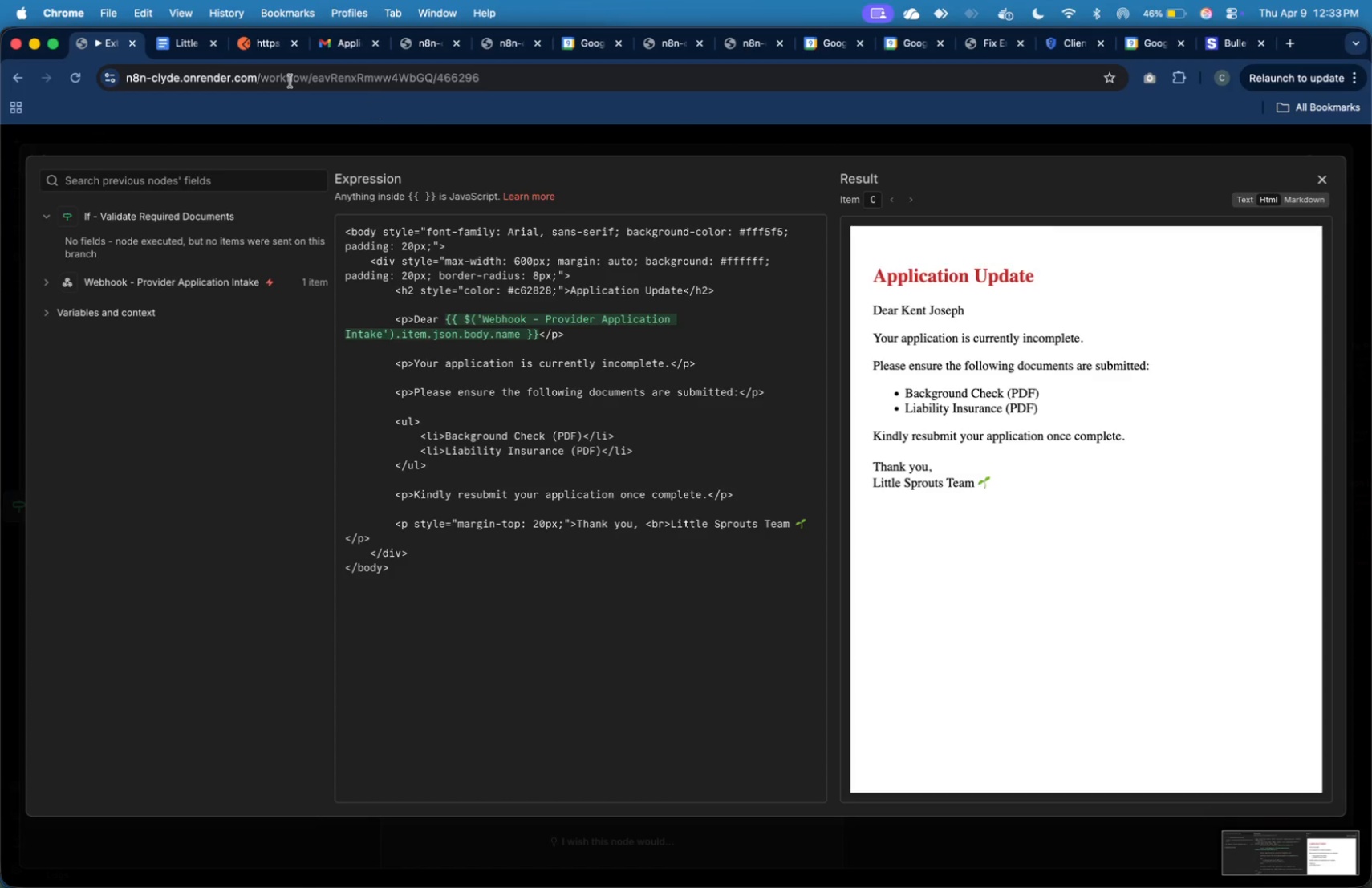 
left_click([173, 51])
 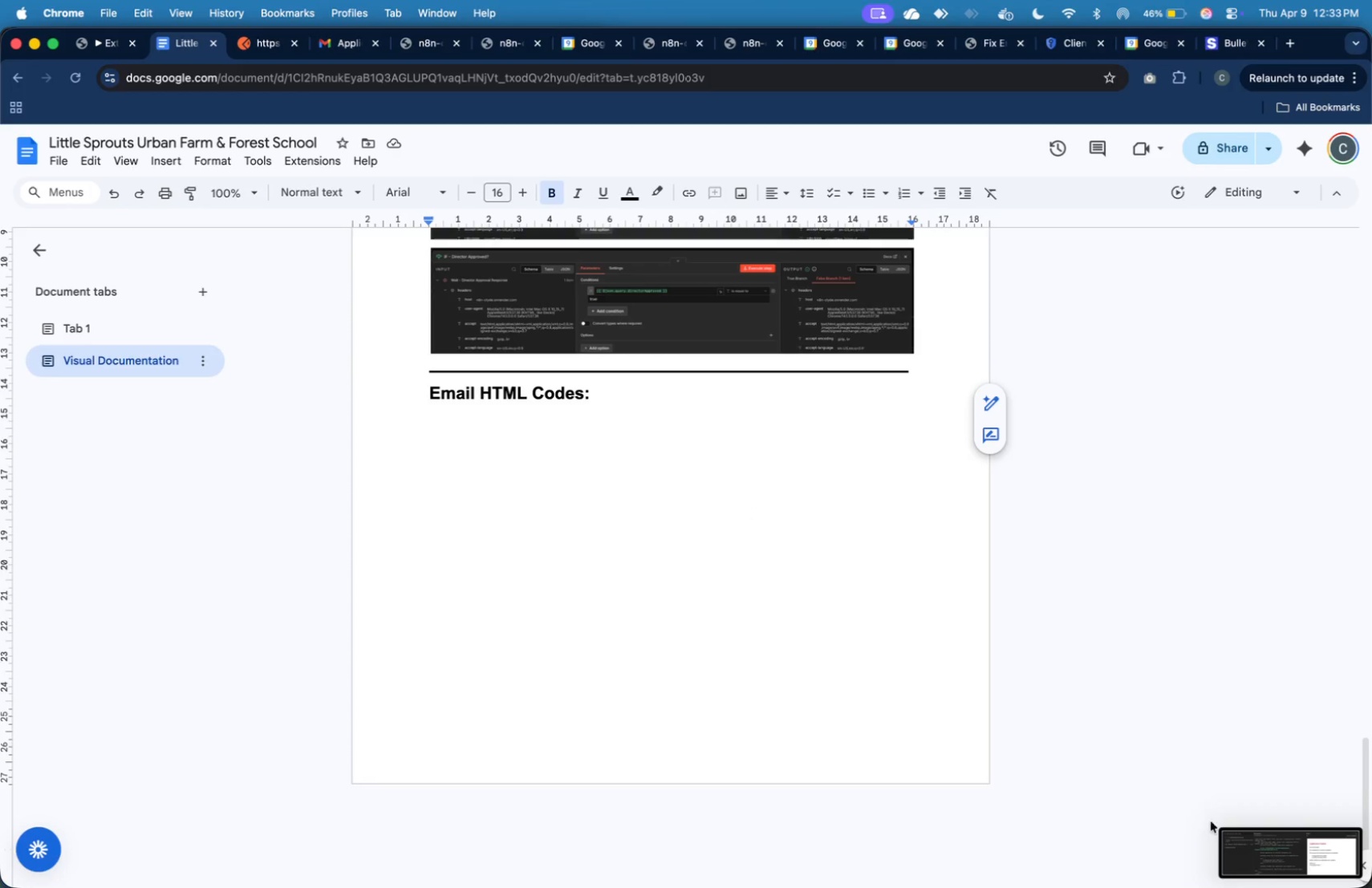 
left_click_drag(start_coordinate=[1245, 845], to_coordinate=[591, 485])
 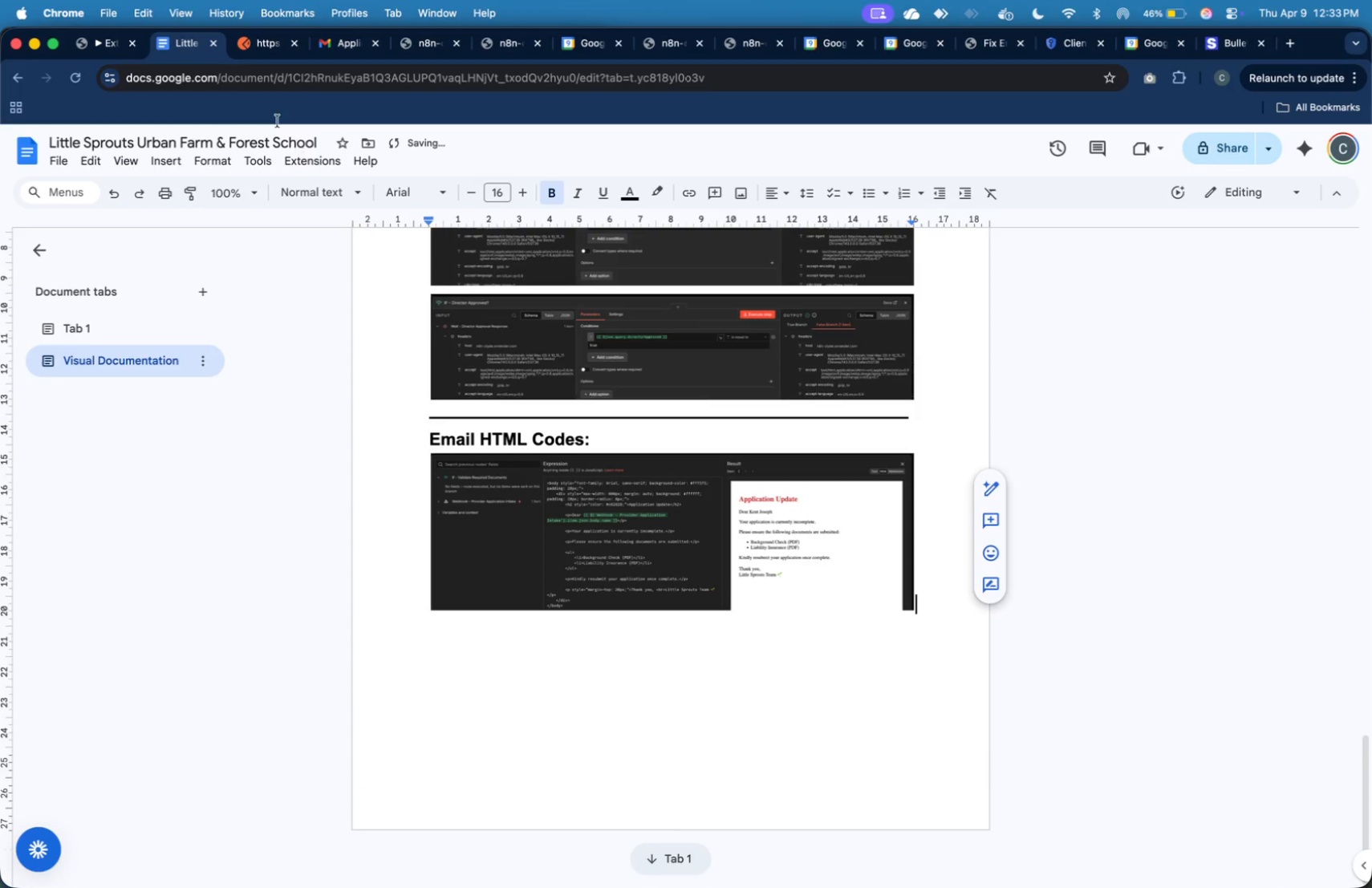 
left_click([101, 43])
 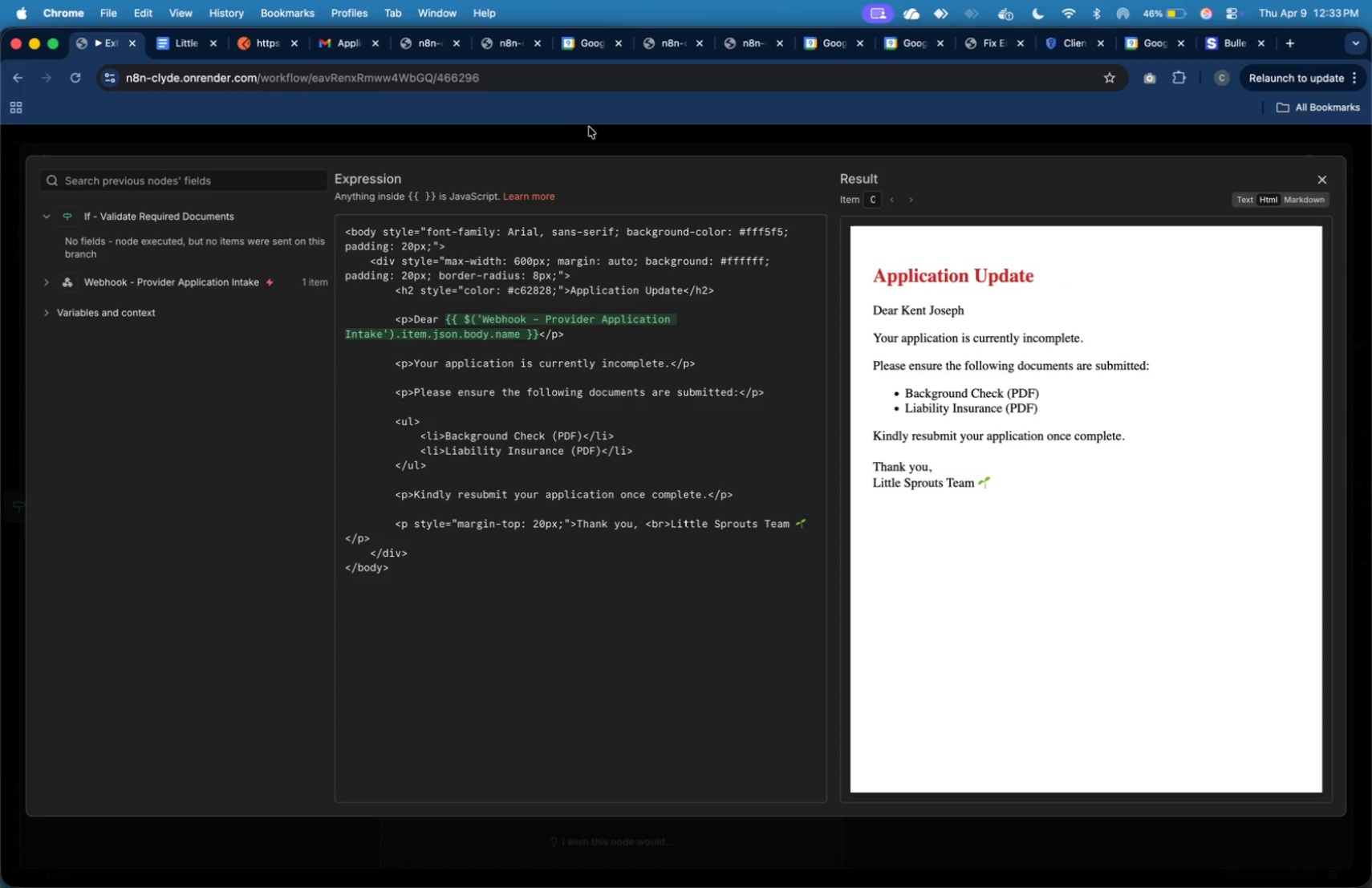 
wait(5.02)
 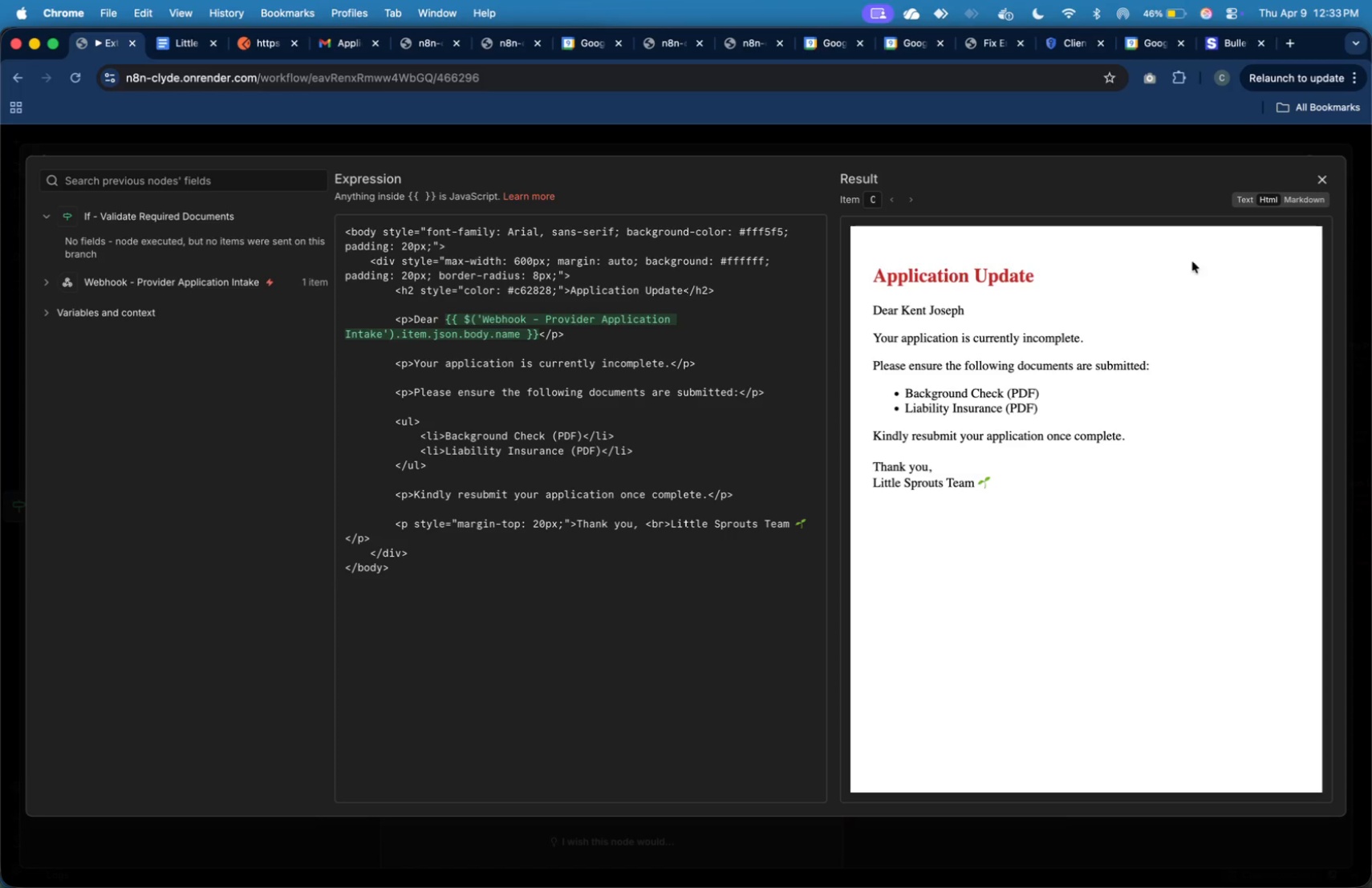 
left_click([319, 46])
 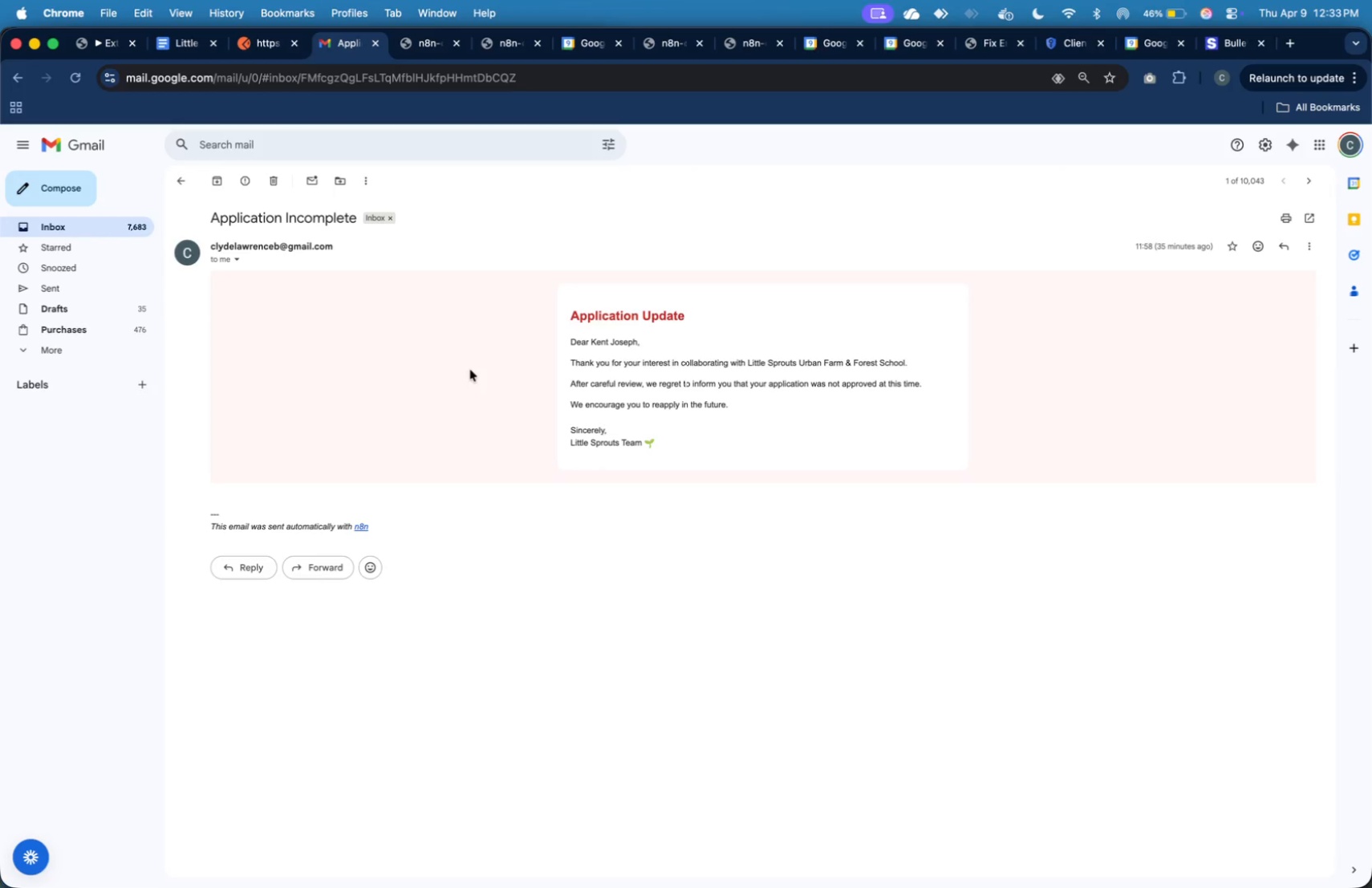 
key(Meta+Shift+4)
 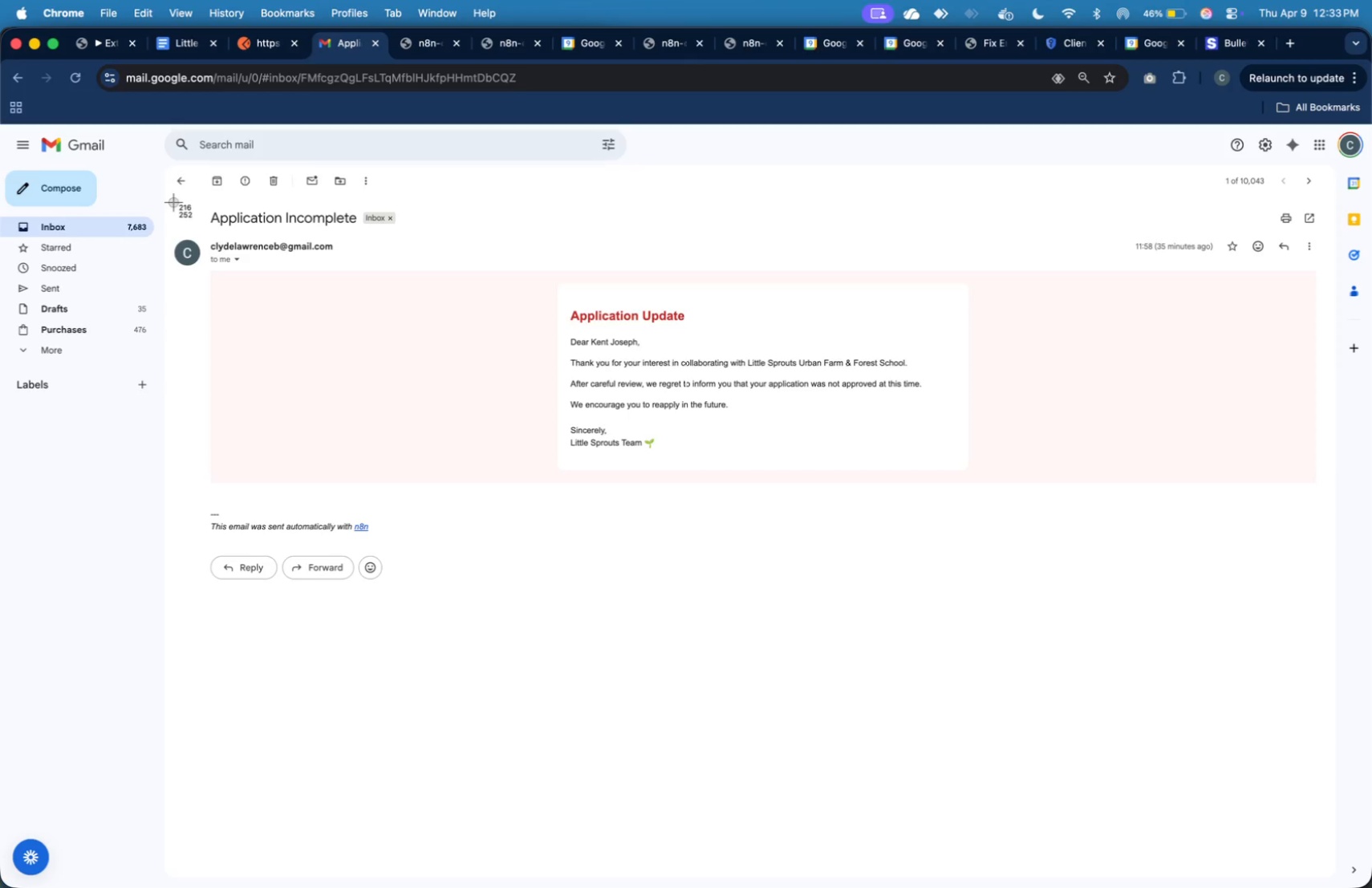 
left_click_drag(start_coordinate=[173, 202], to_coordinate=[1331, 543])
 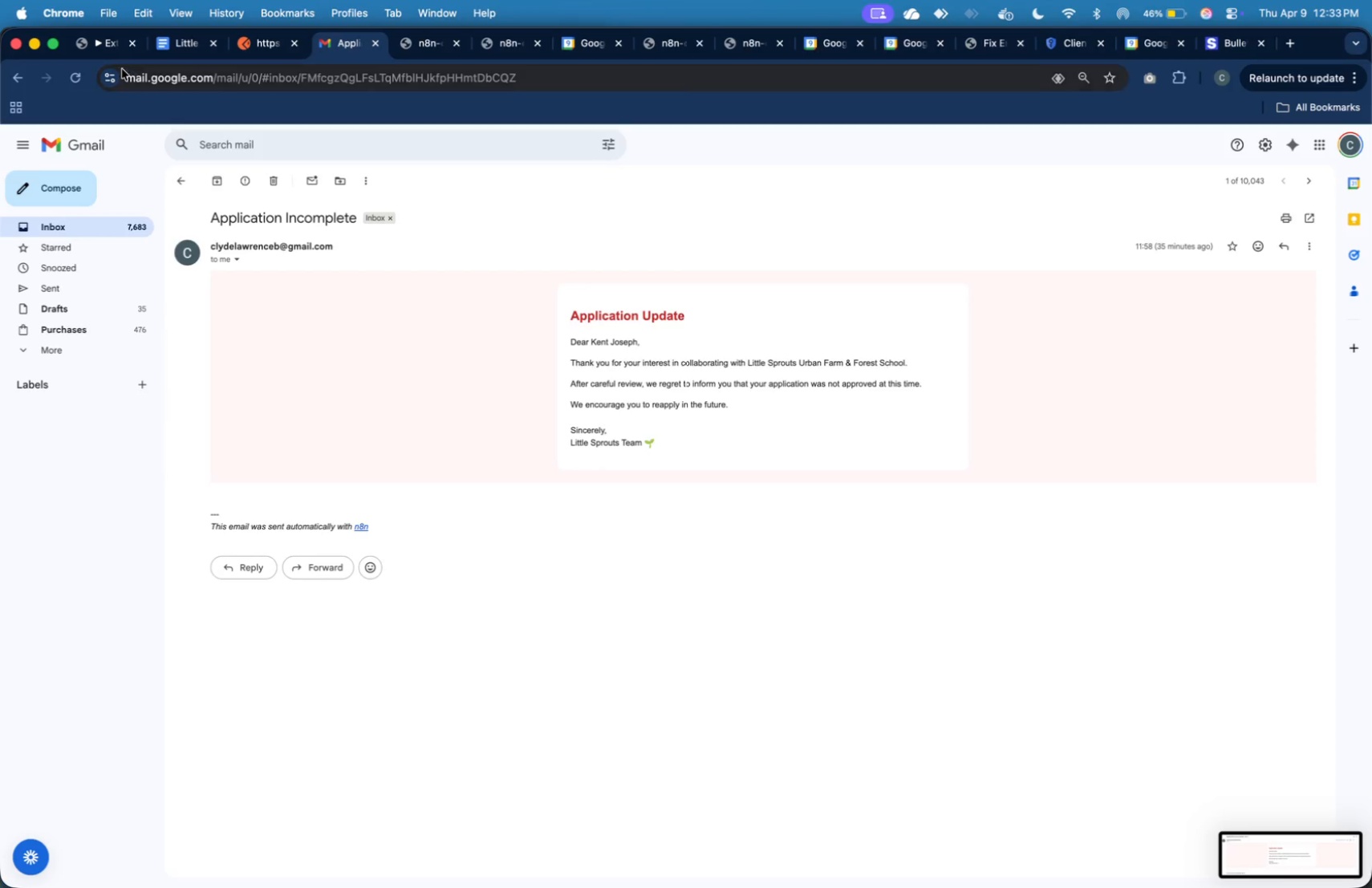 
left_click([115, 49])
 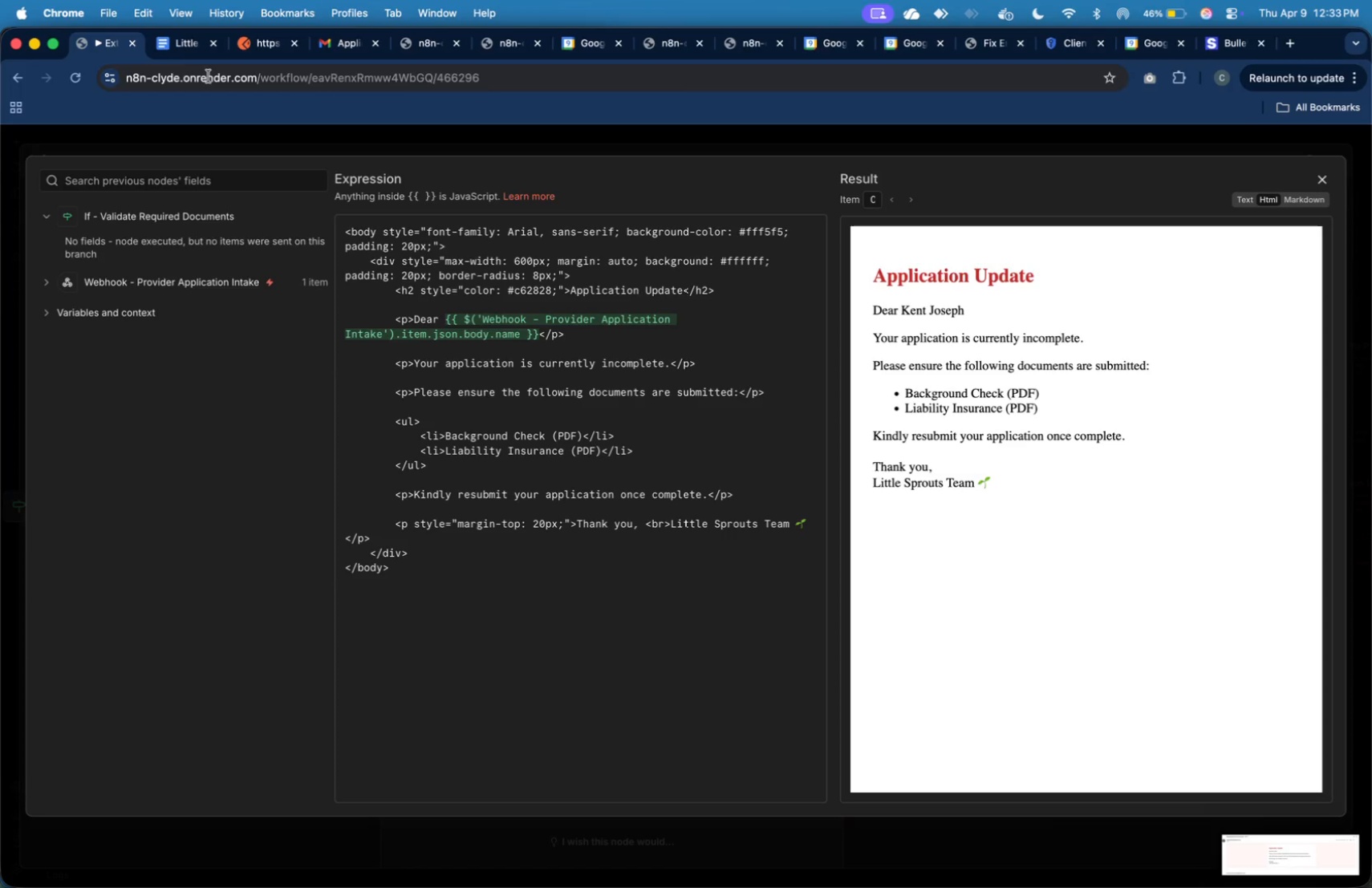 
left_click([183, 49])
 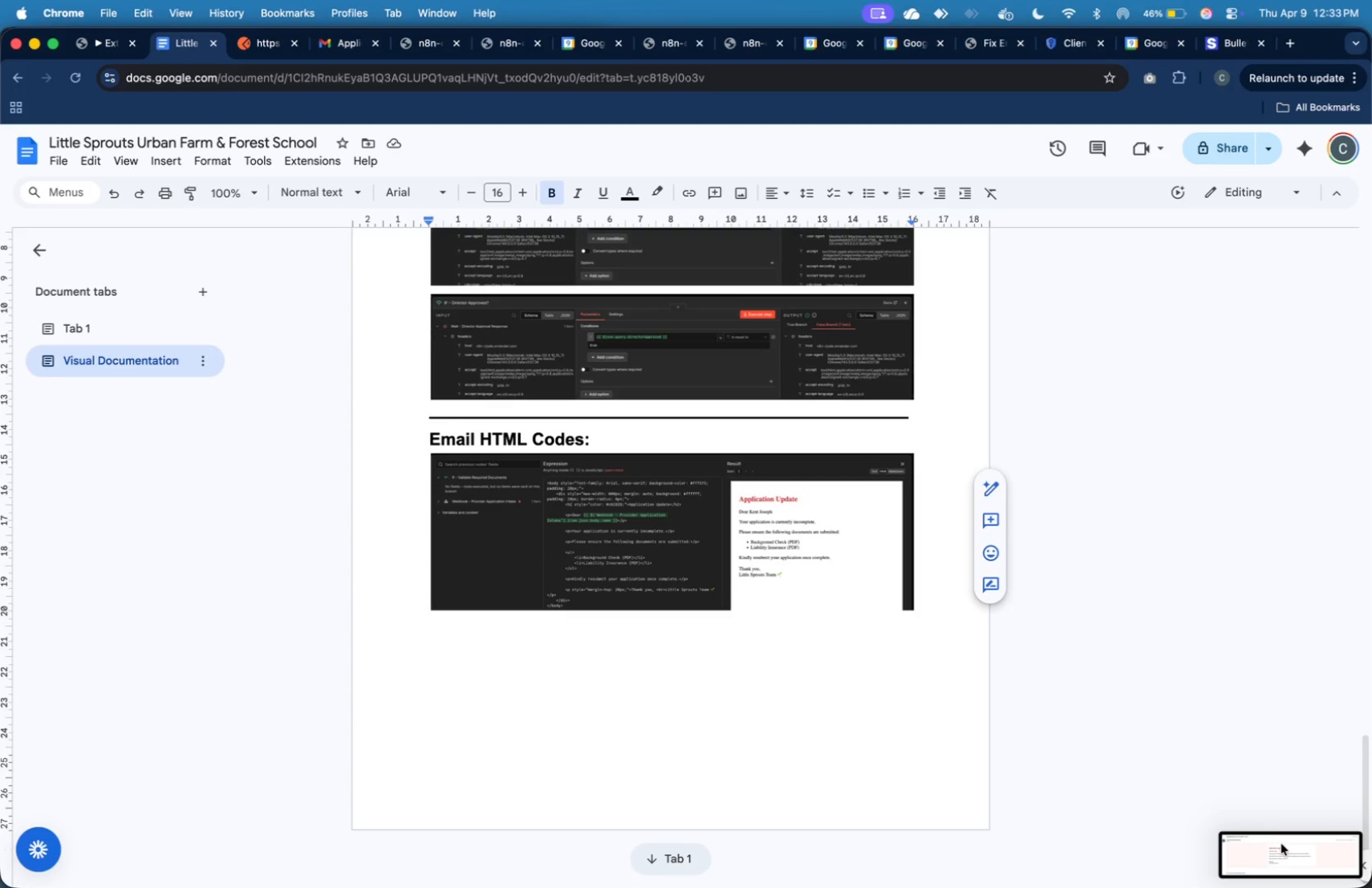 
left_click_drag(start_coordinate=[1281, 853], to_coordinate=[933, 638])
 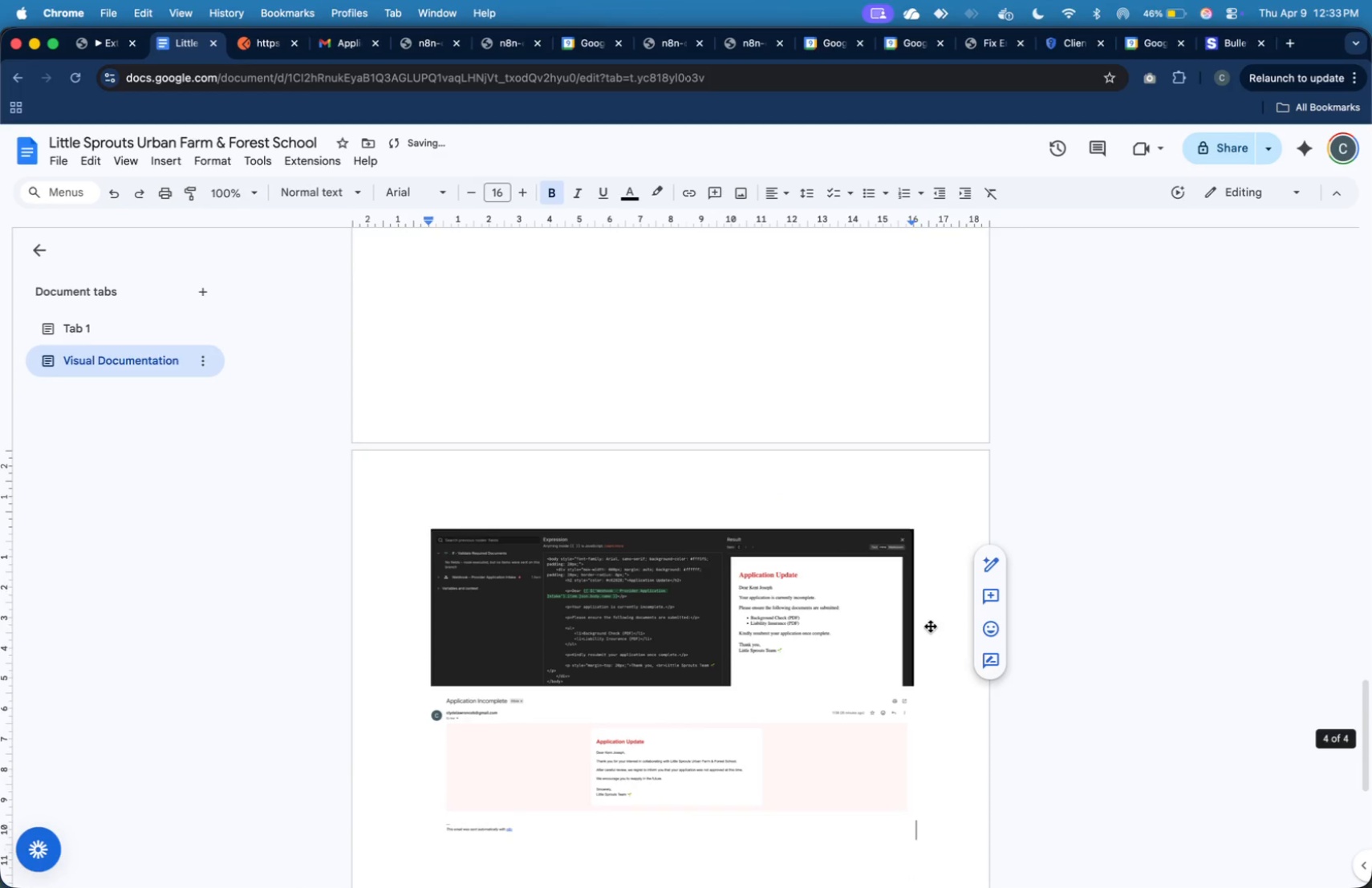 
left_click([940, 648])
 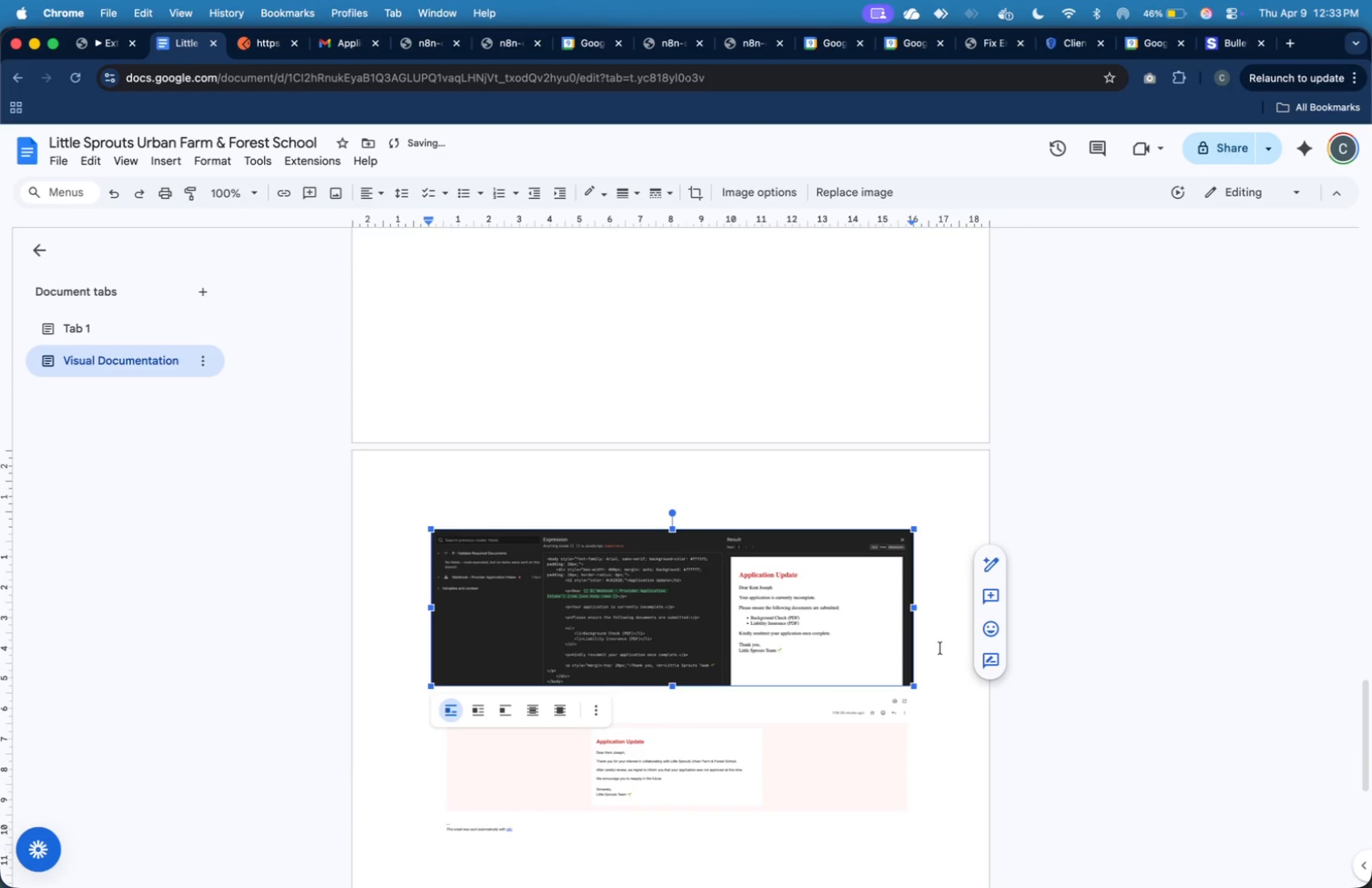 
left_click([940, 658])
 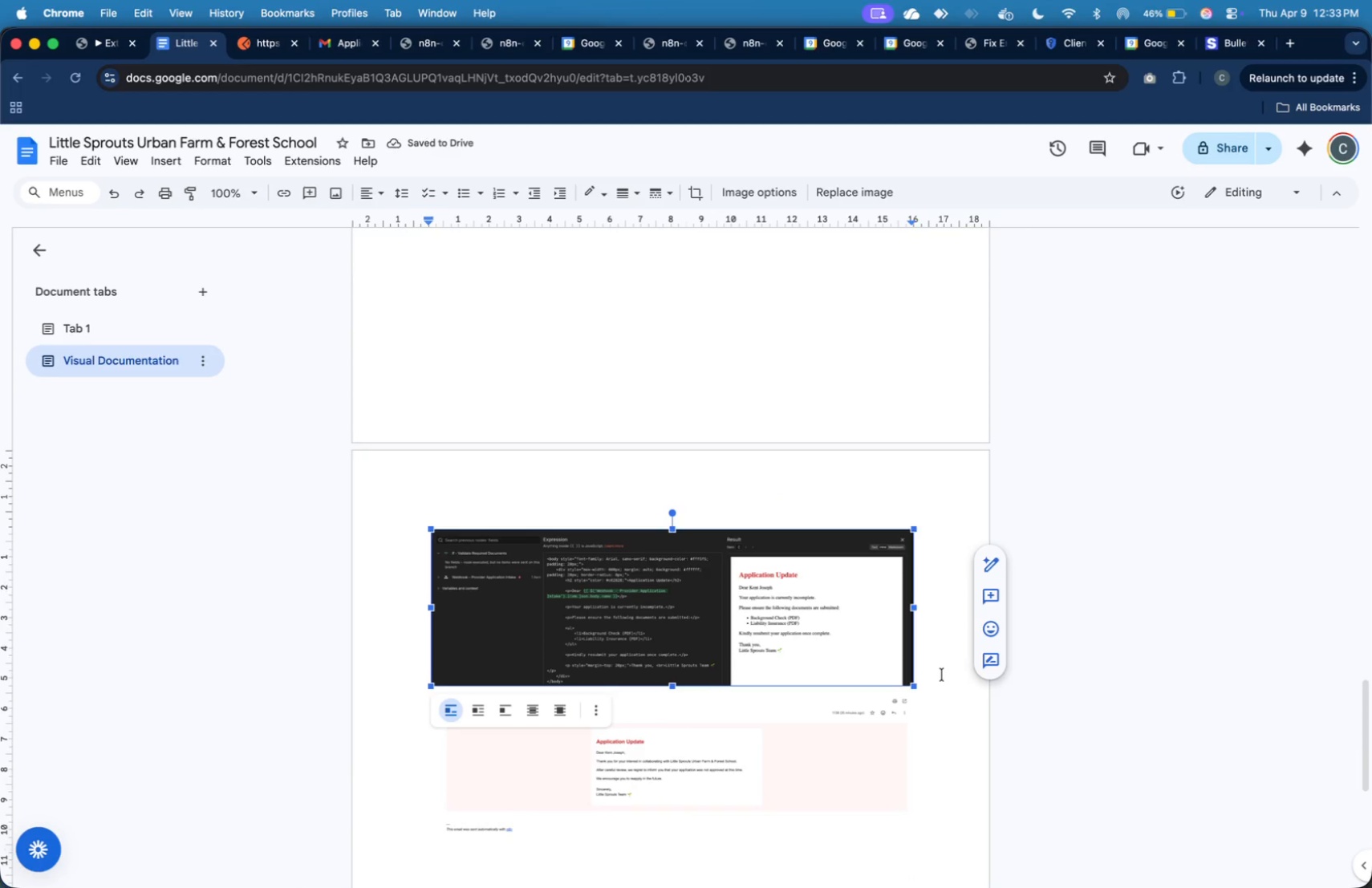 
left_click([942, 675])
 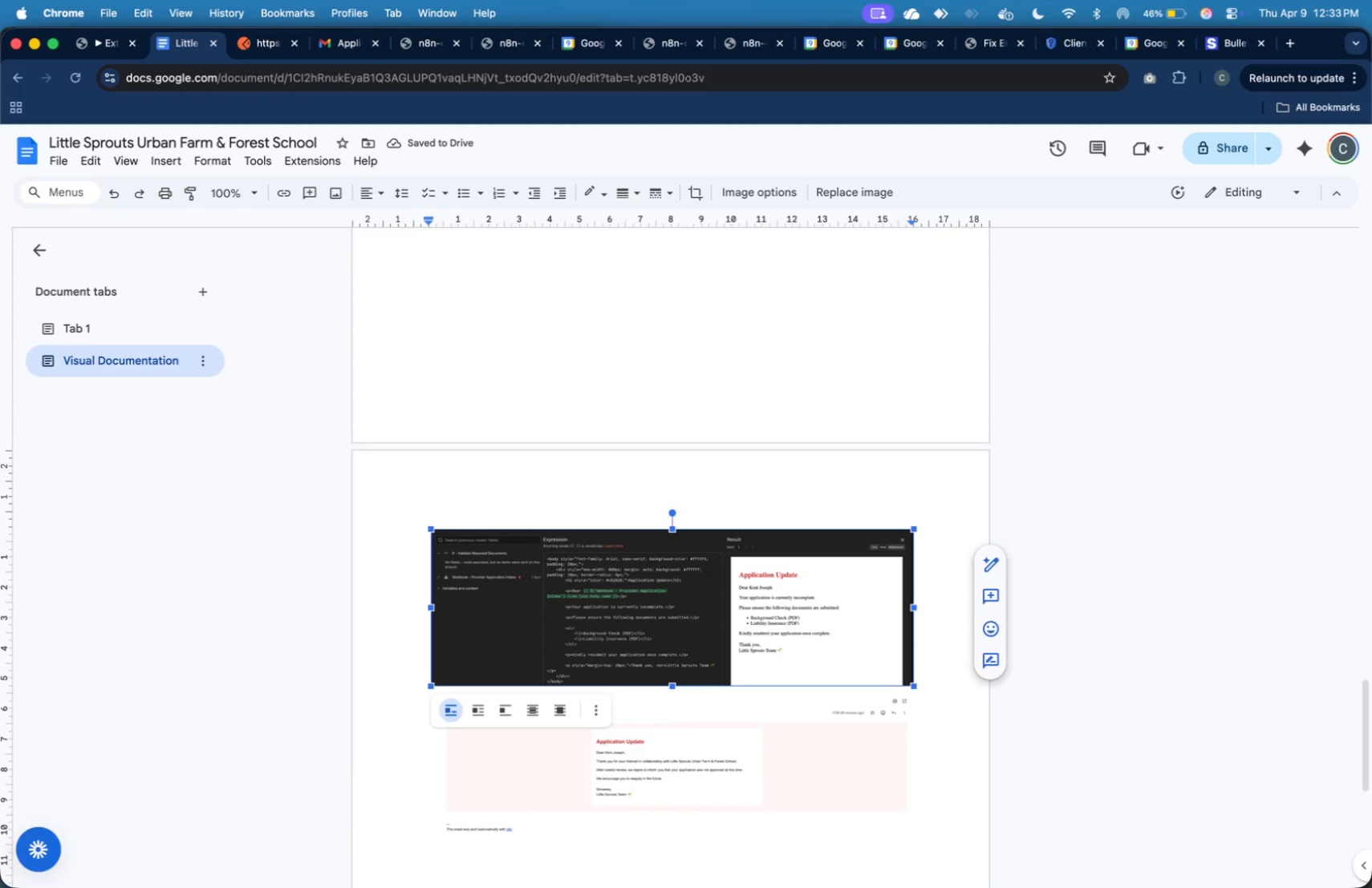 
key(ArrowRight)
 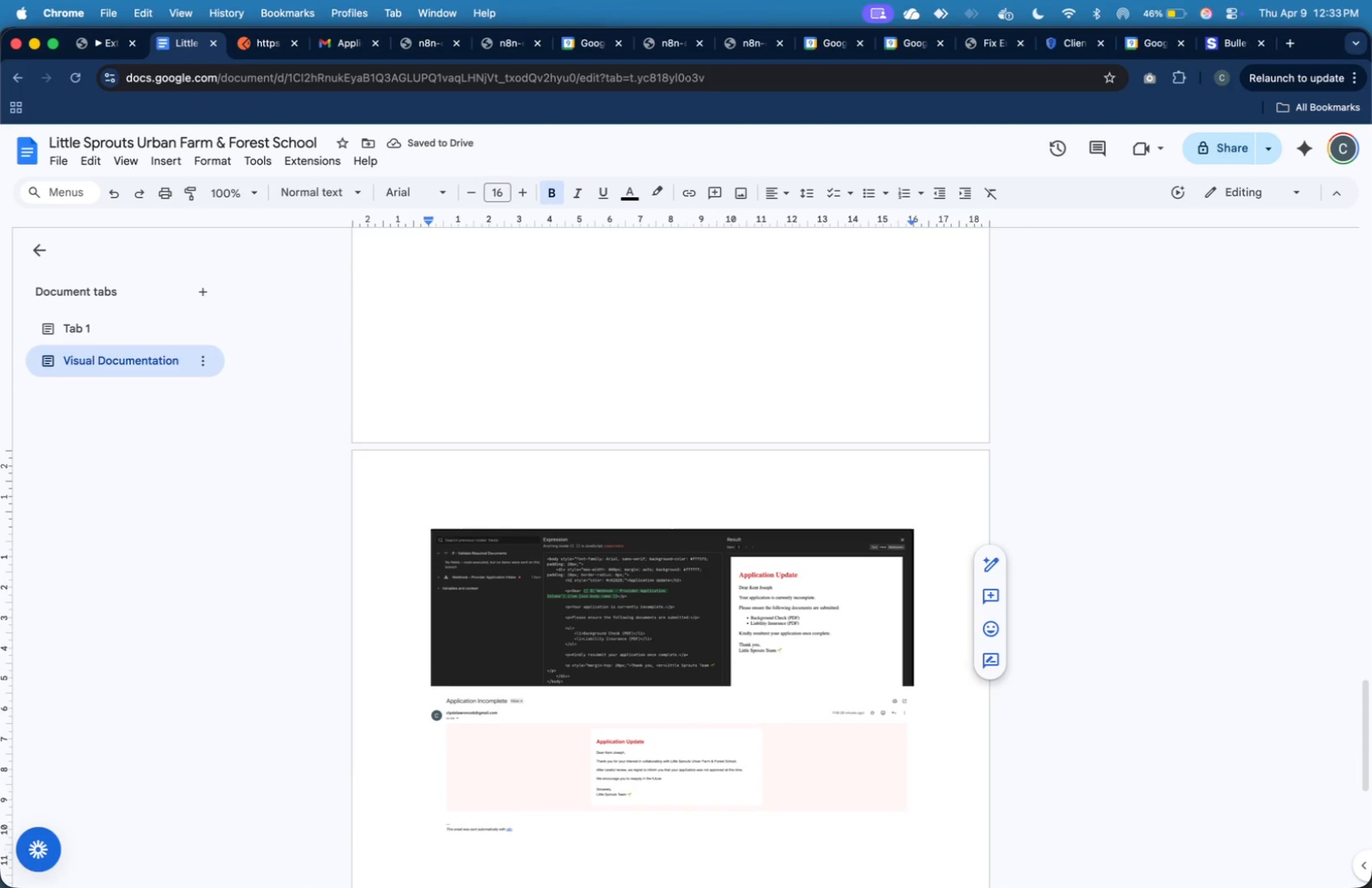 
key(ArrowLeft)
 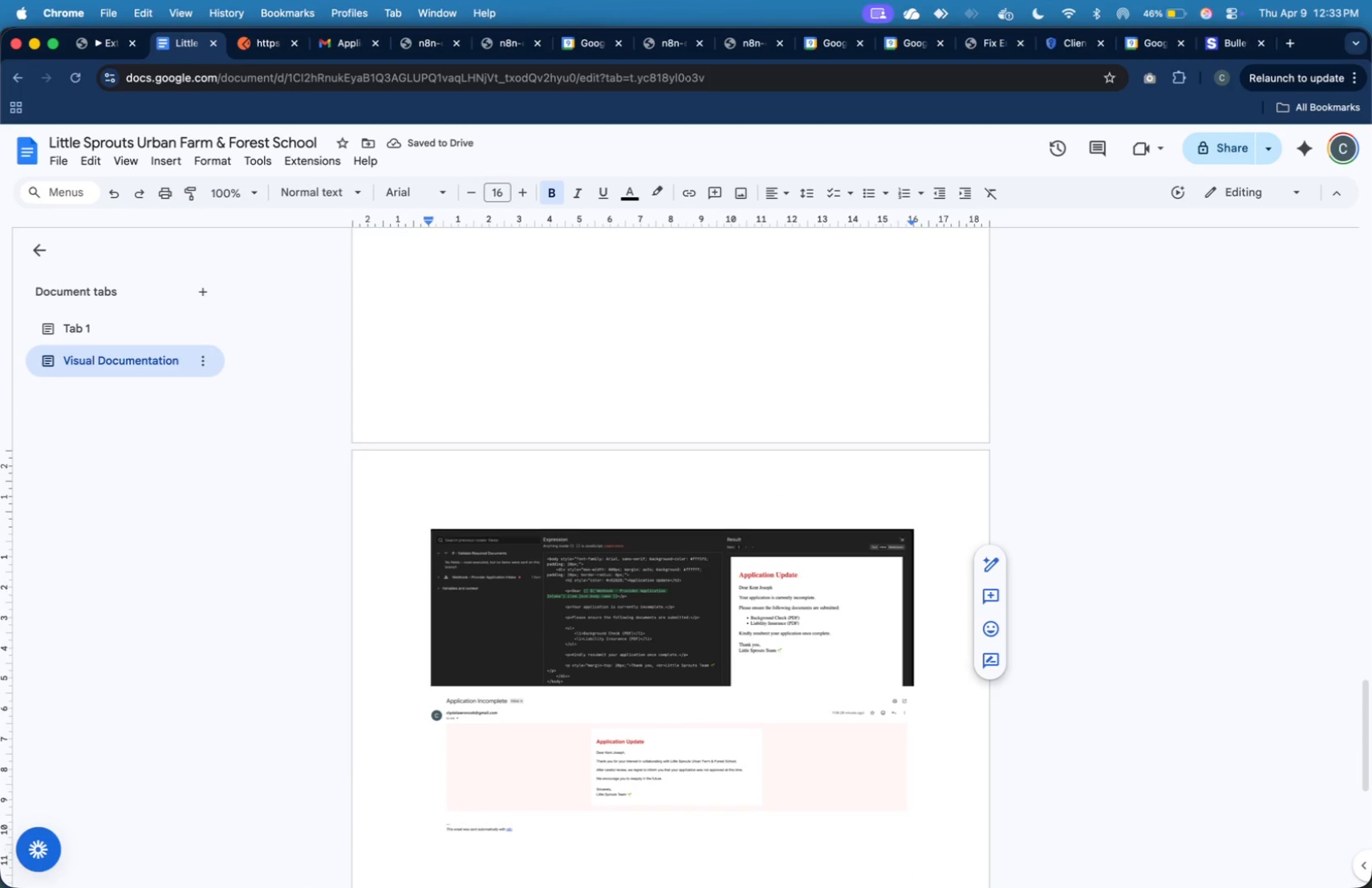 
key(Enter)
 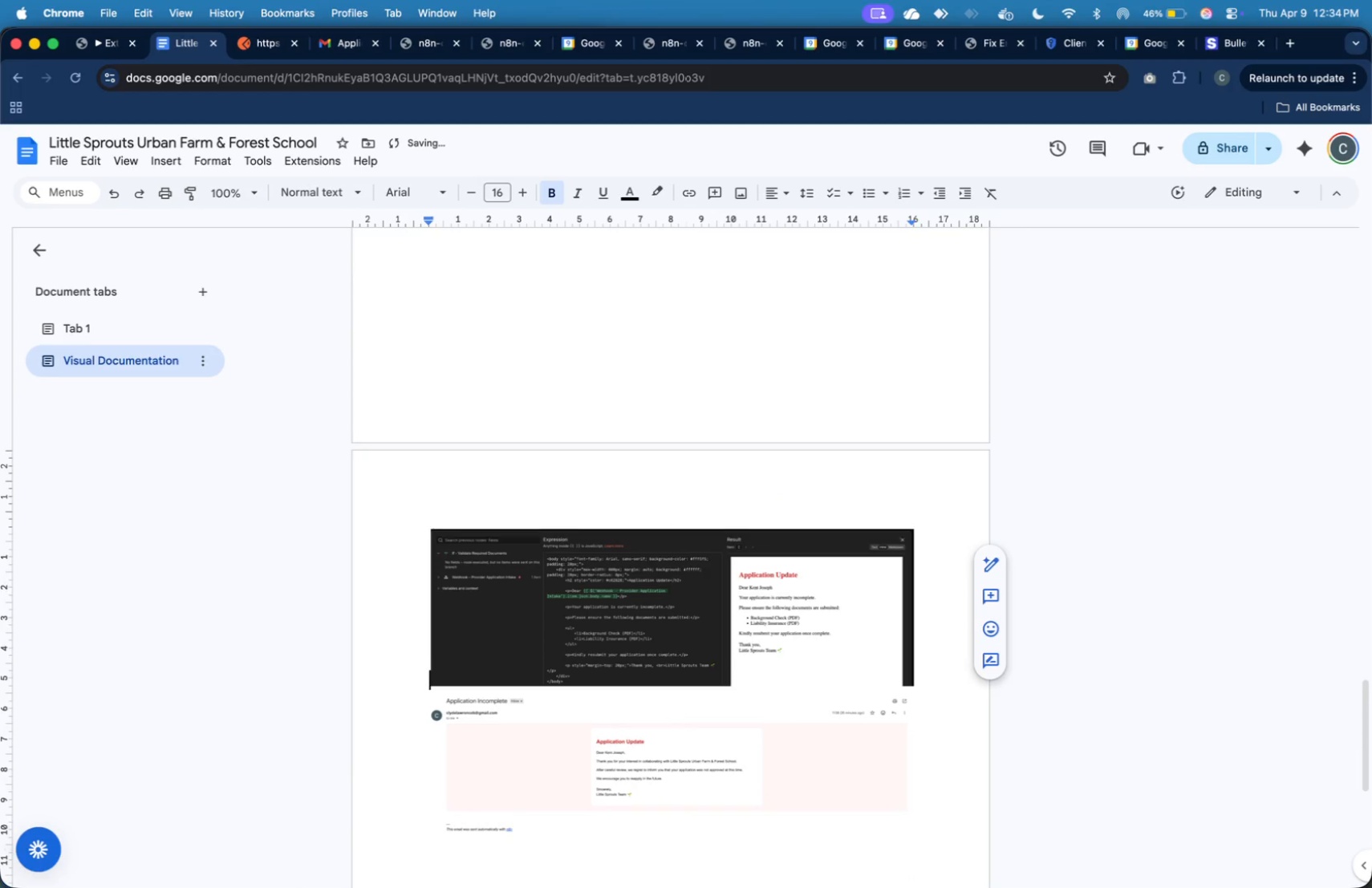 
key(ArrowRight)
 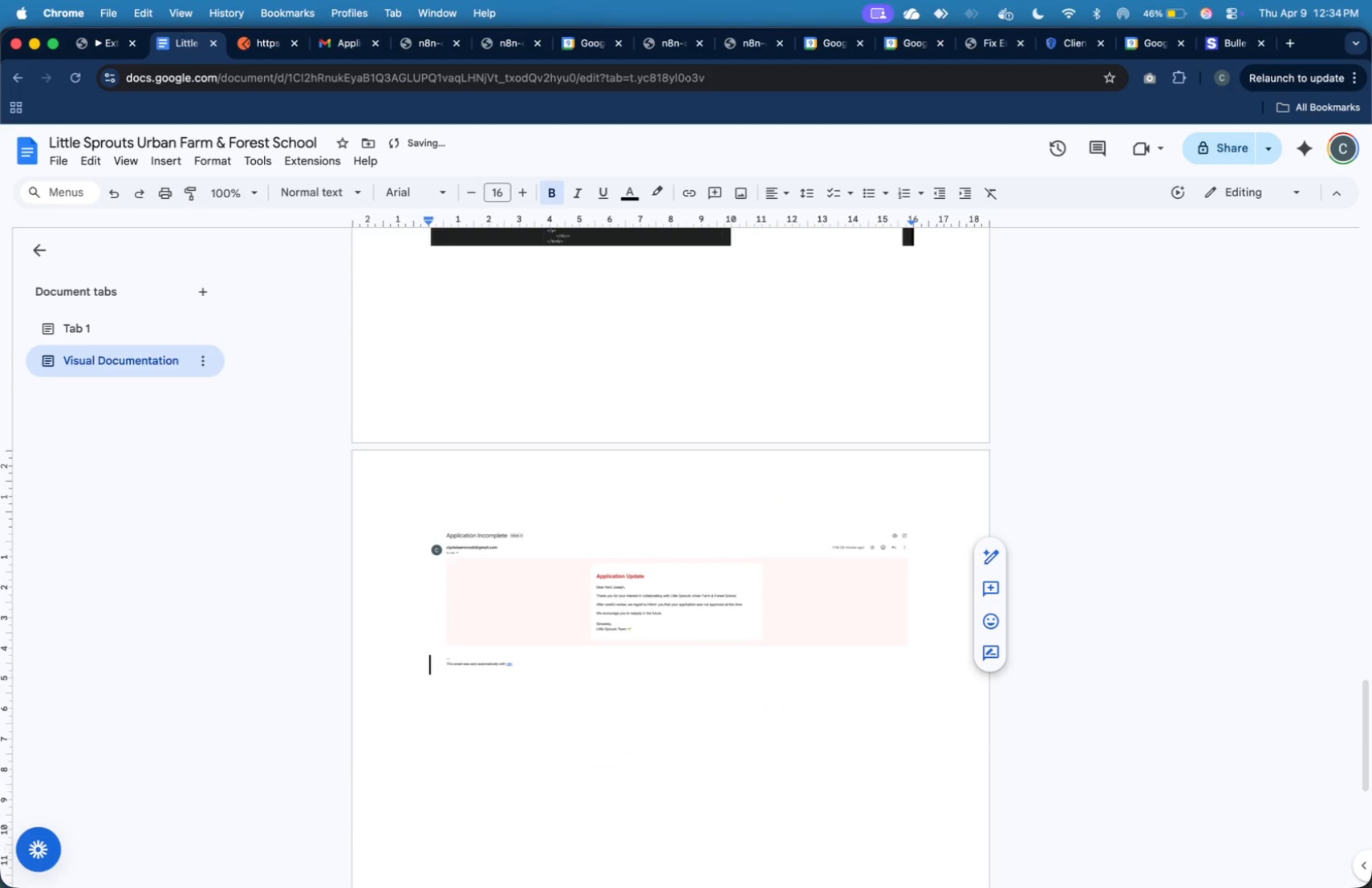 
key(Enter)
 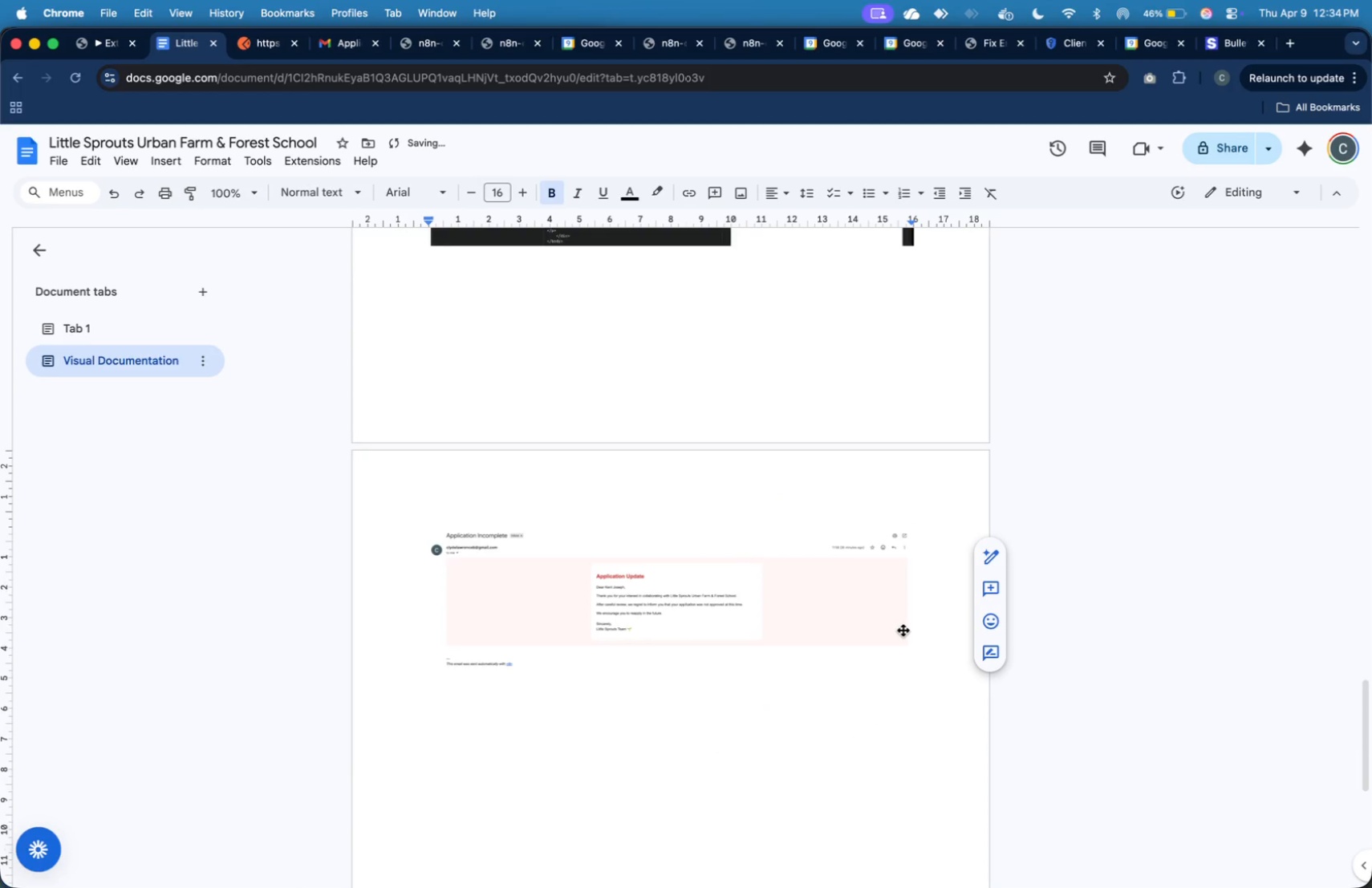 
scroll: coordinate [811, 467], scroll_direction: up, amount: 6.0
 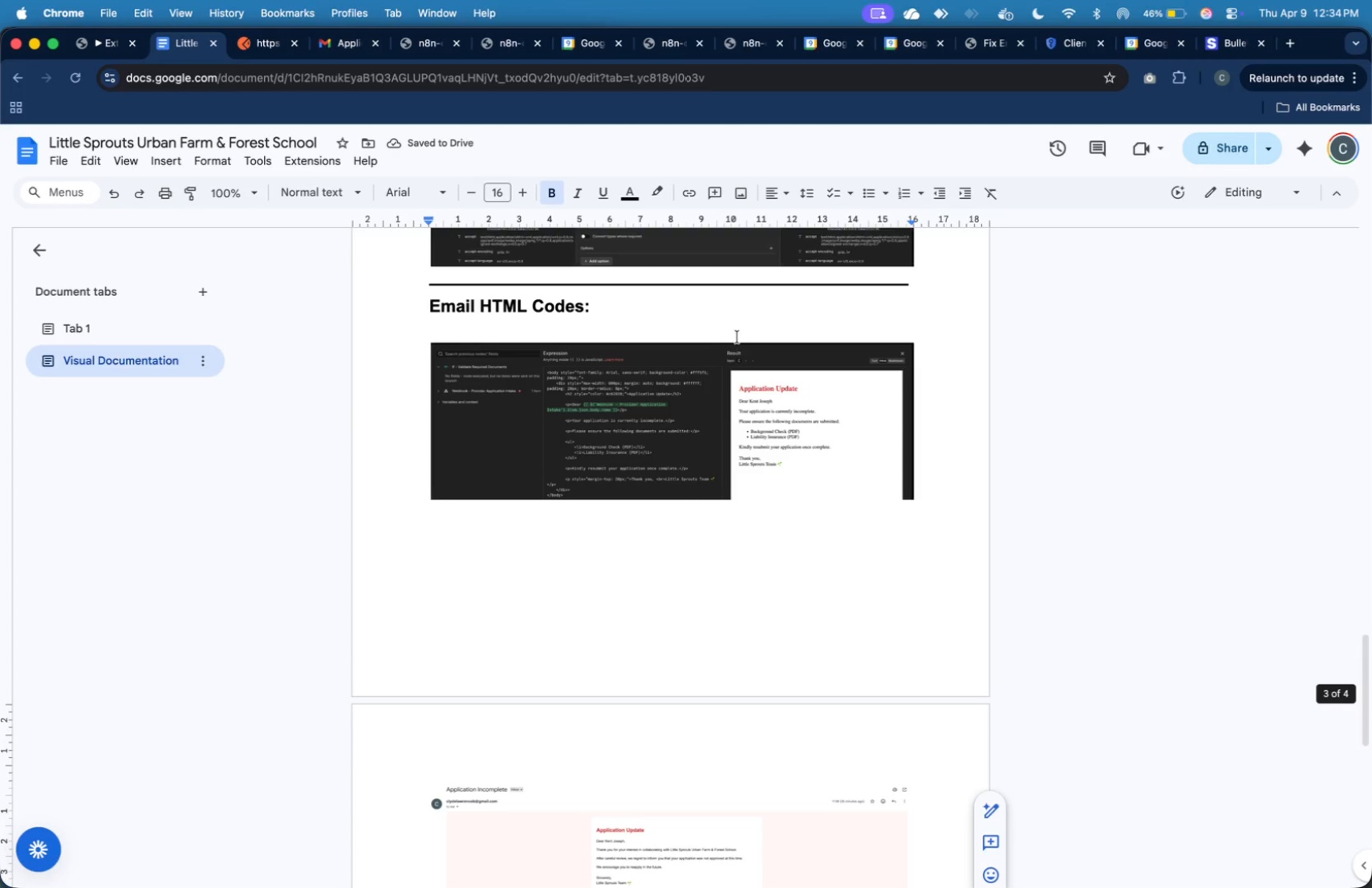 
left_click([737, 331])
 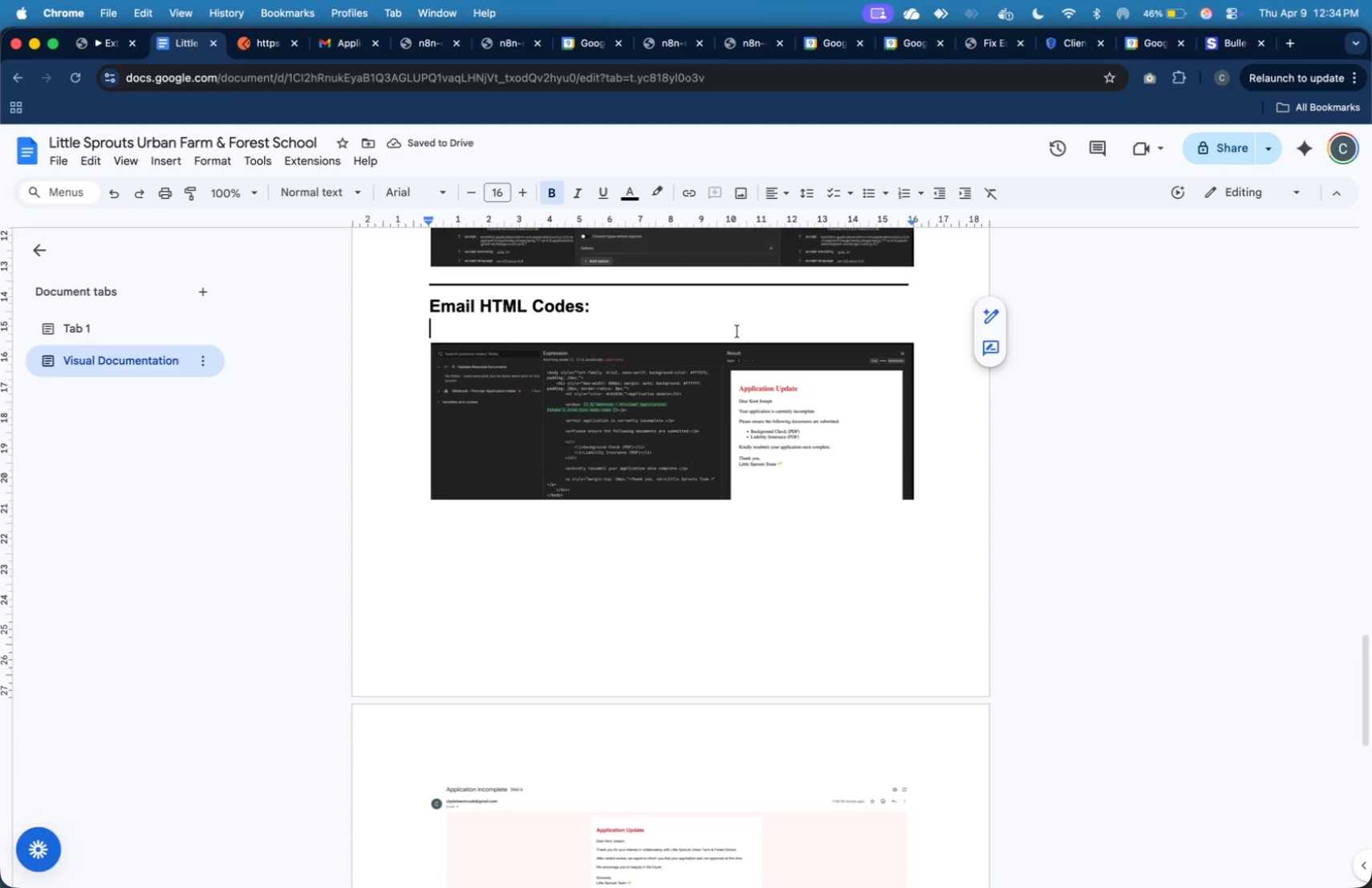 
key(Backspace)
 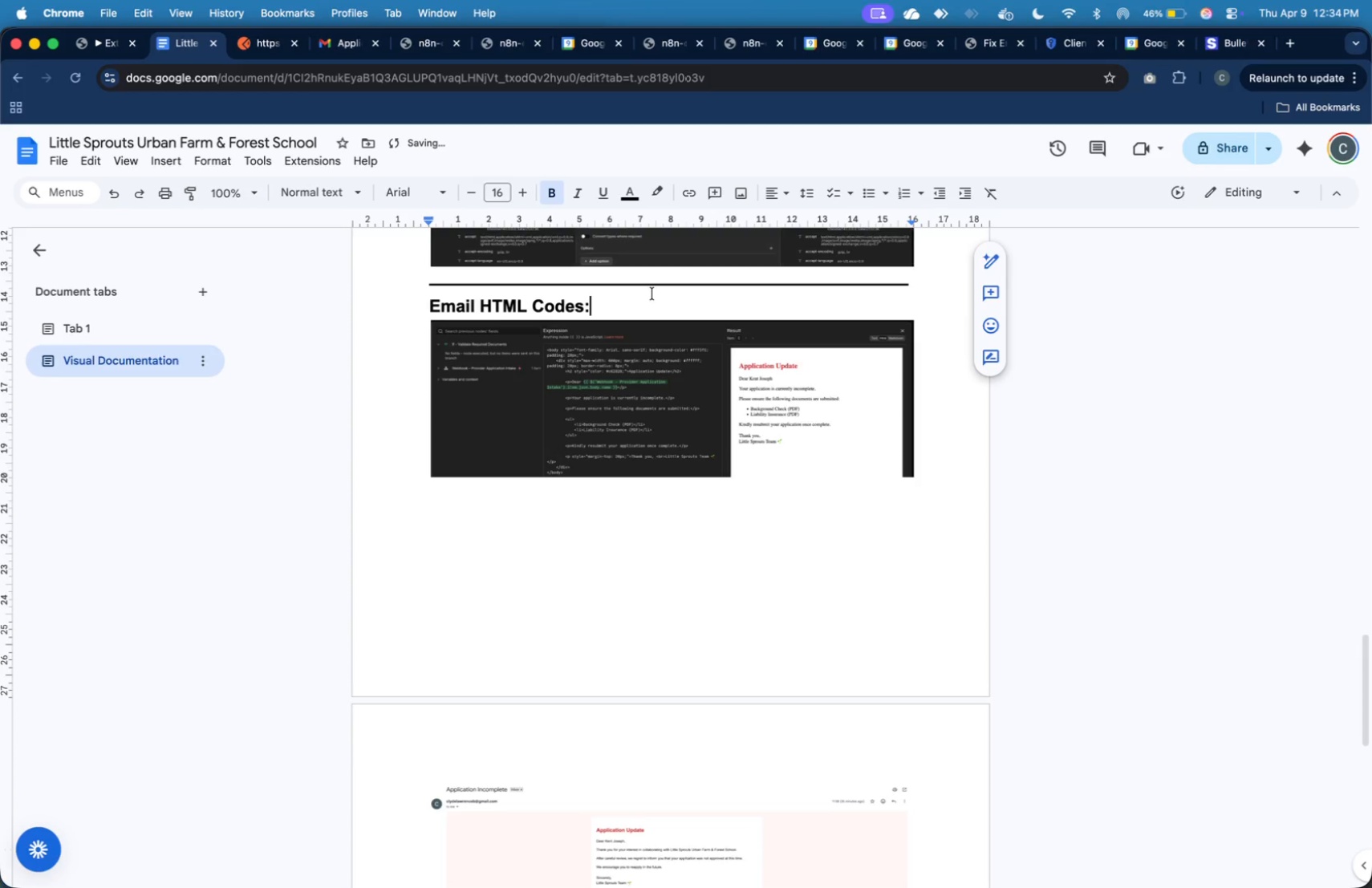 
scroll: coordinate [652, 294], scroll_direction: up, amount: 1.0
 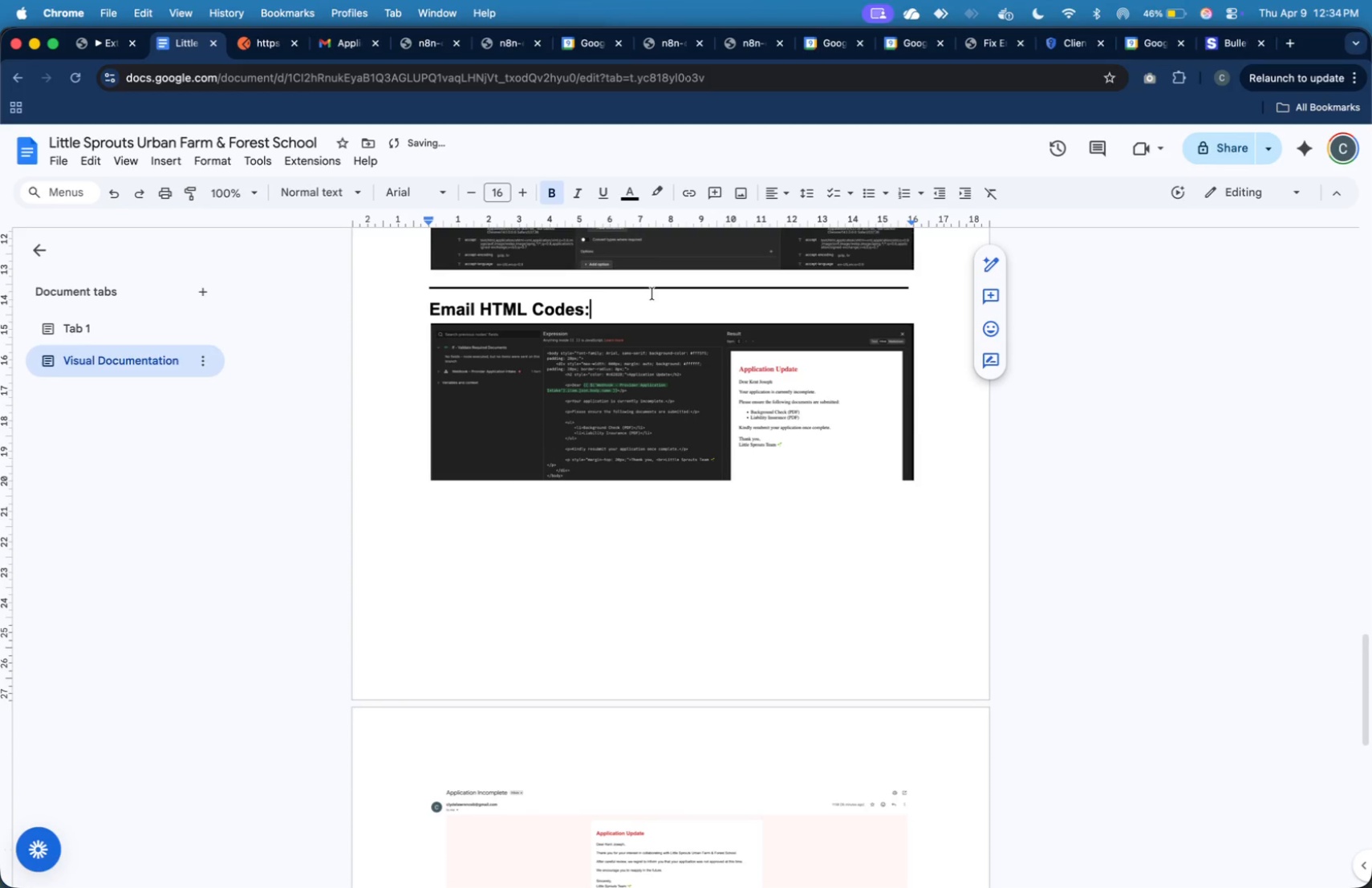 
key(ArrowLeft)
 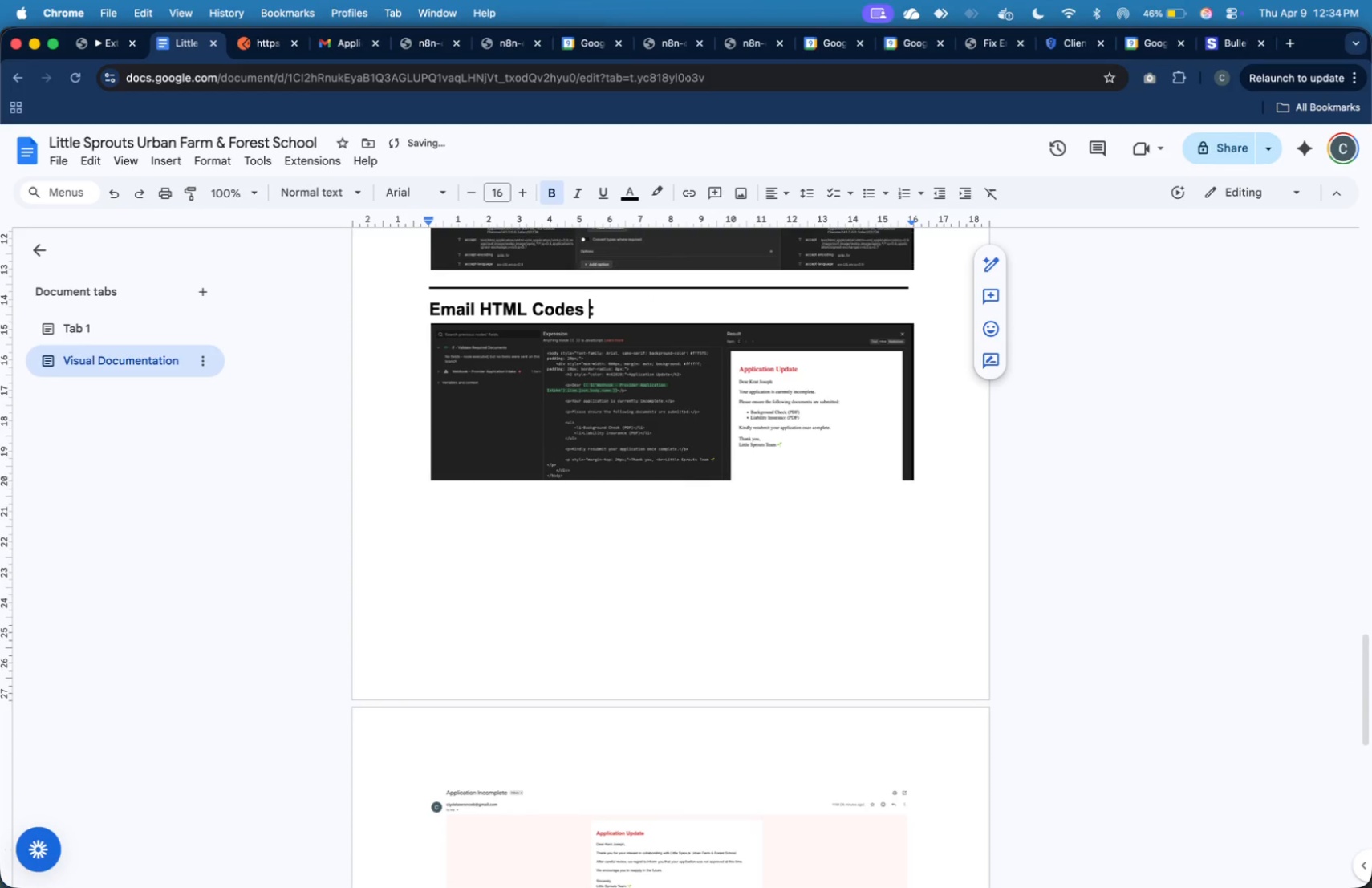 
type( & Outputs)
 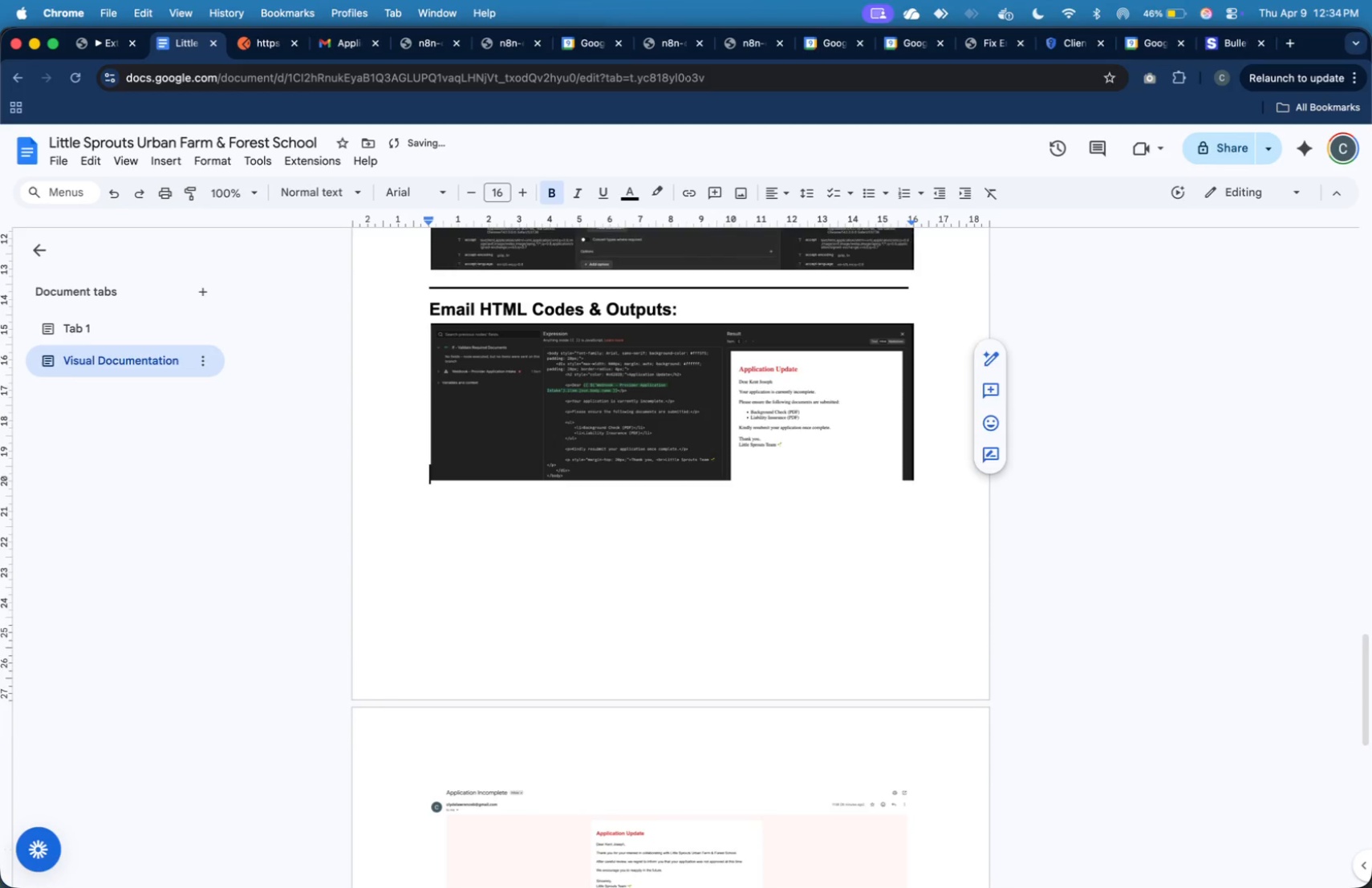 
 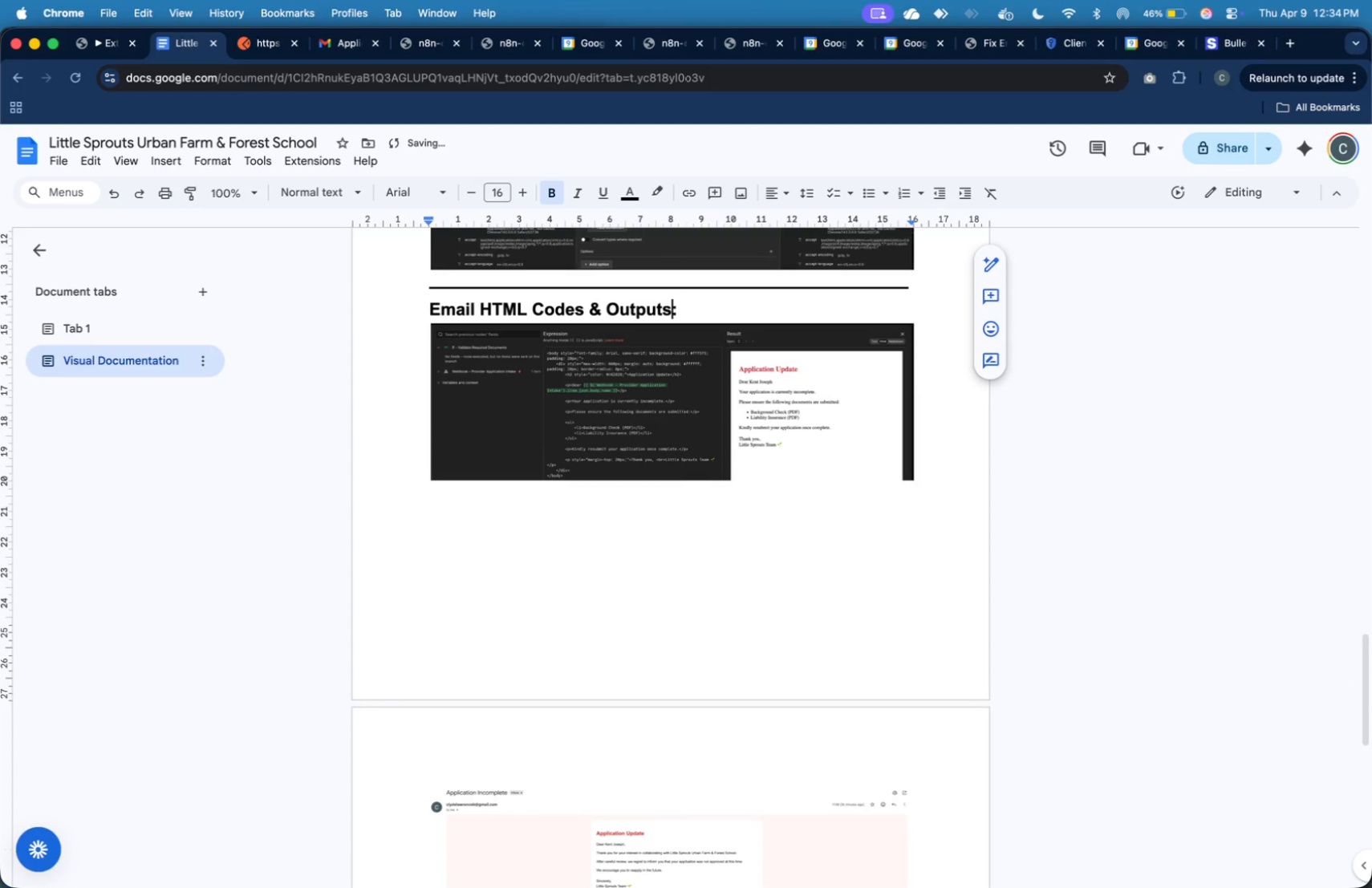 
key(ArrowDown)
 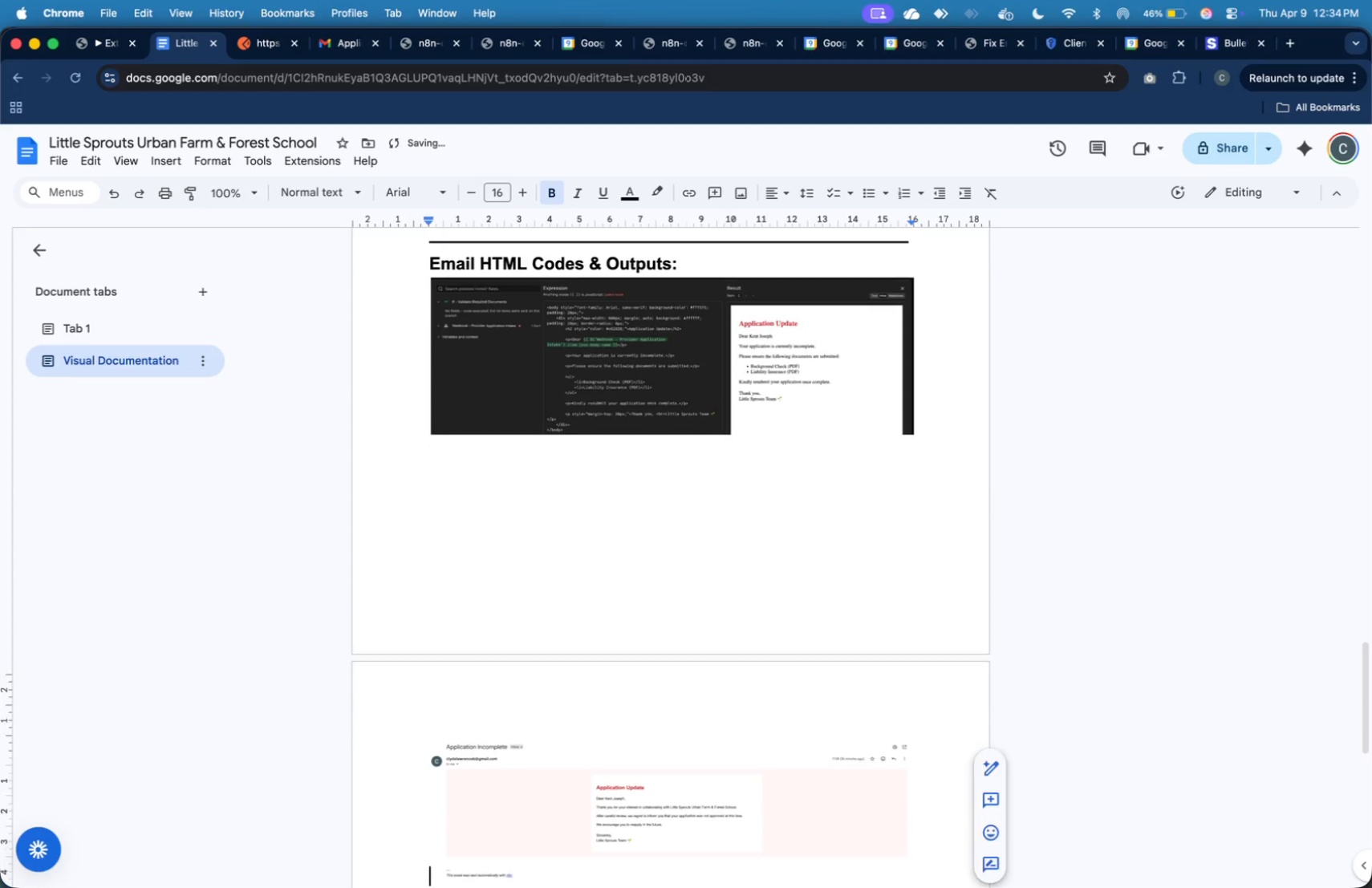 
key(ArrowDown)
 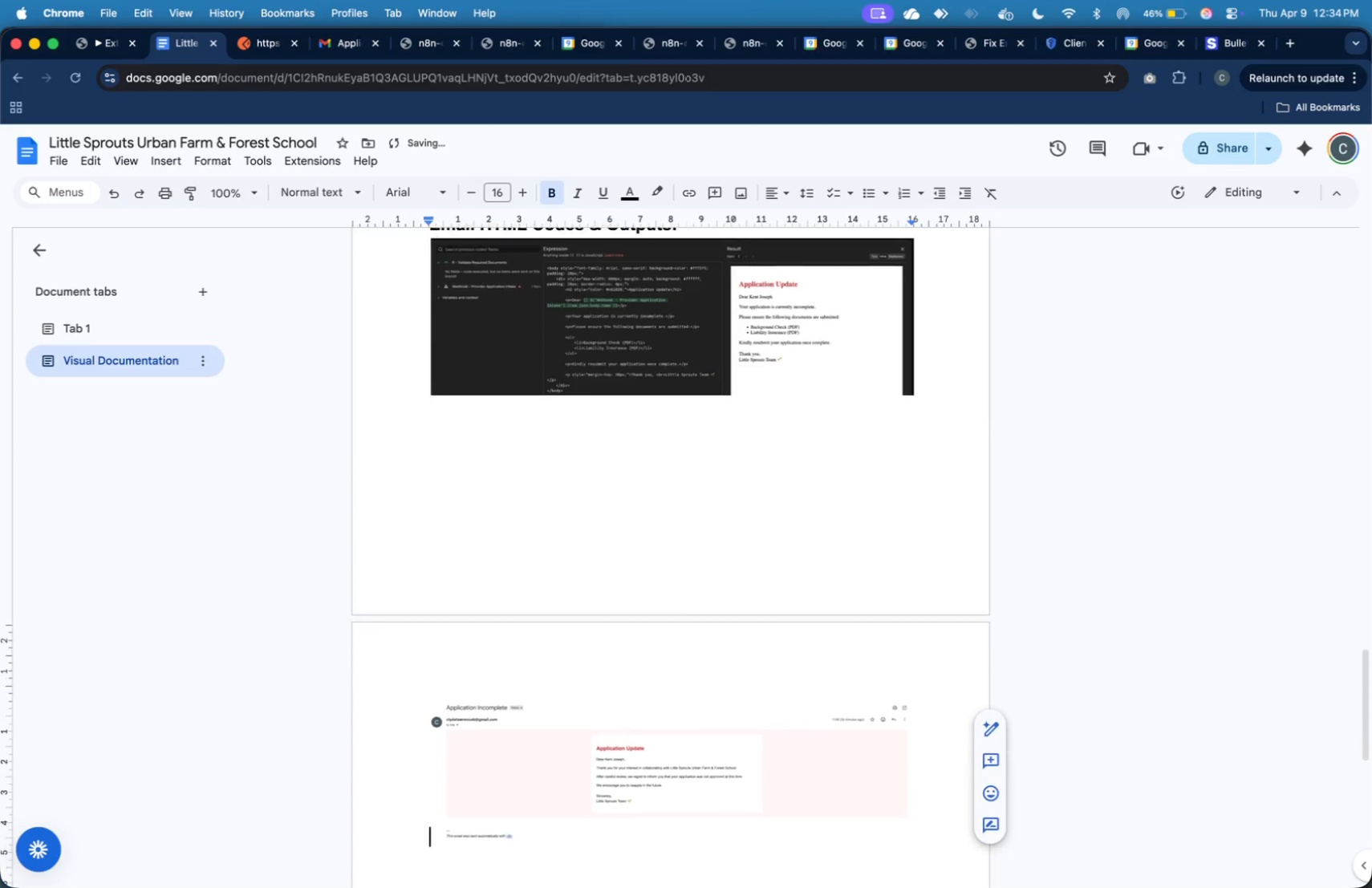 
key(ArrowDown)
 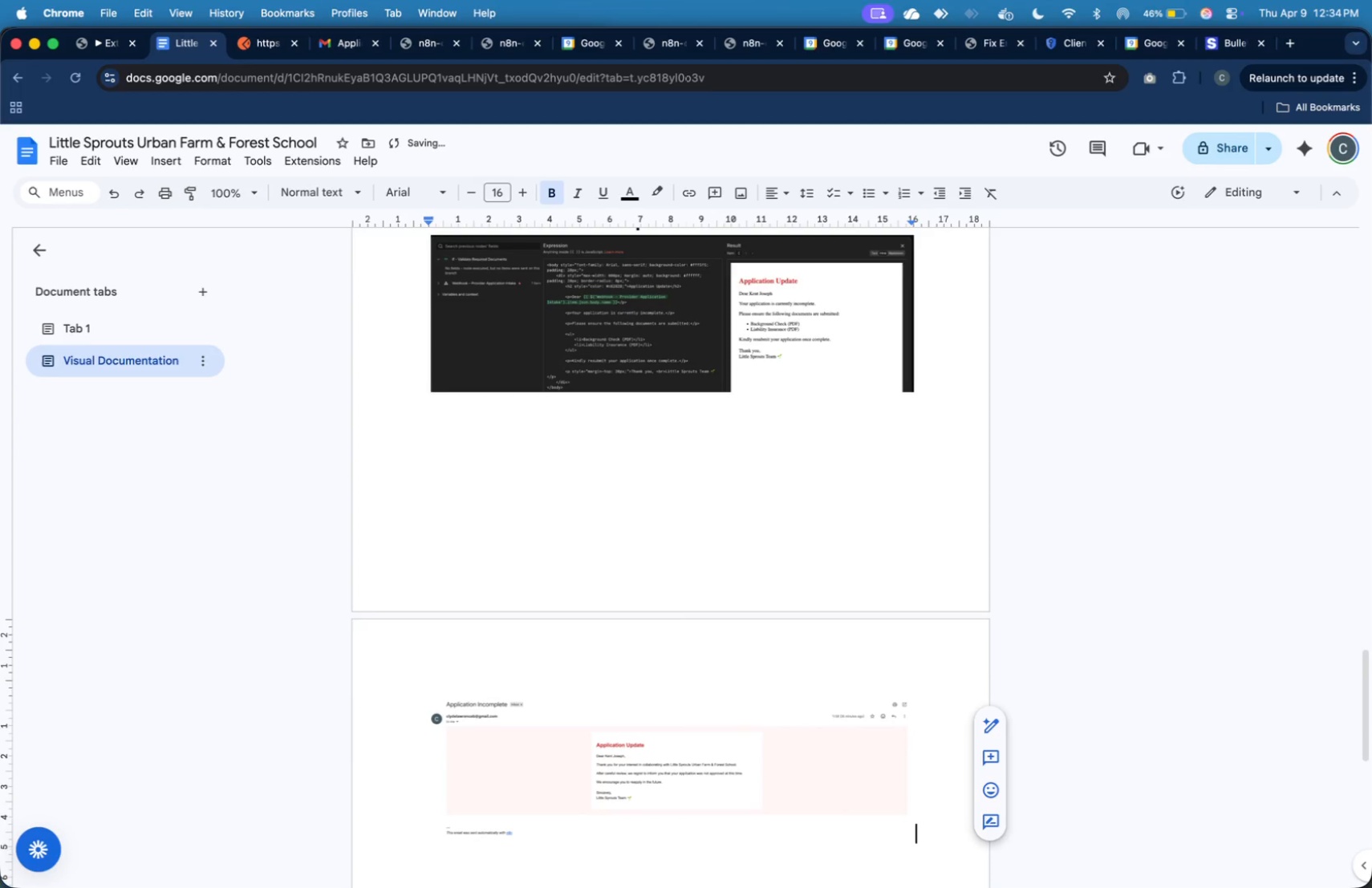 
key(ArrowDown)
 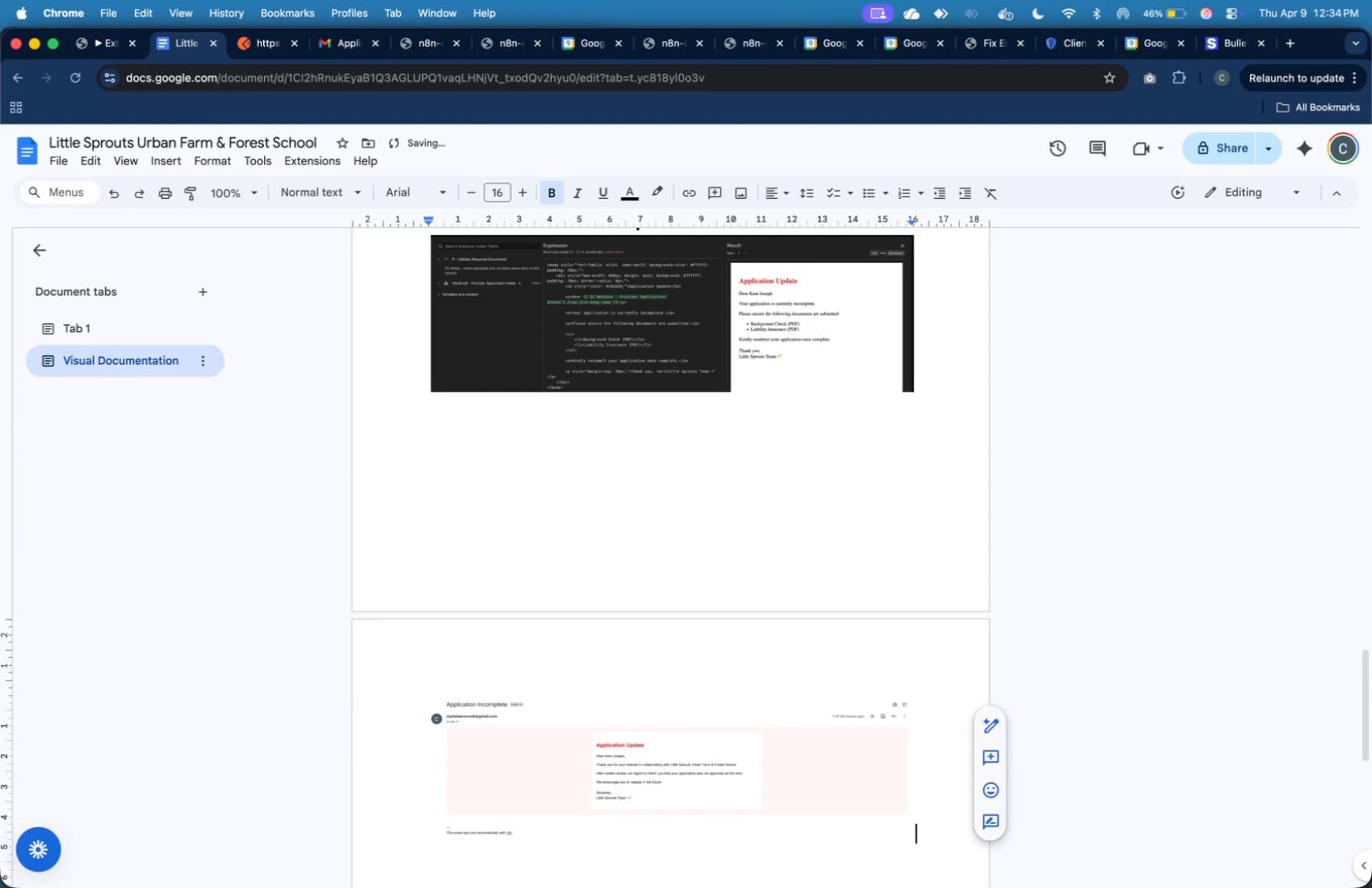 
key(Enter)
 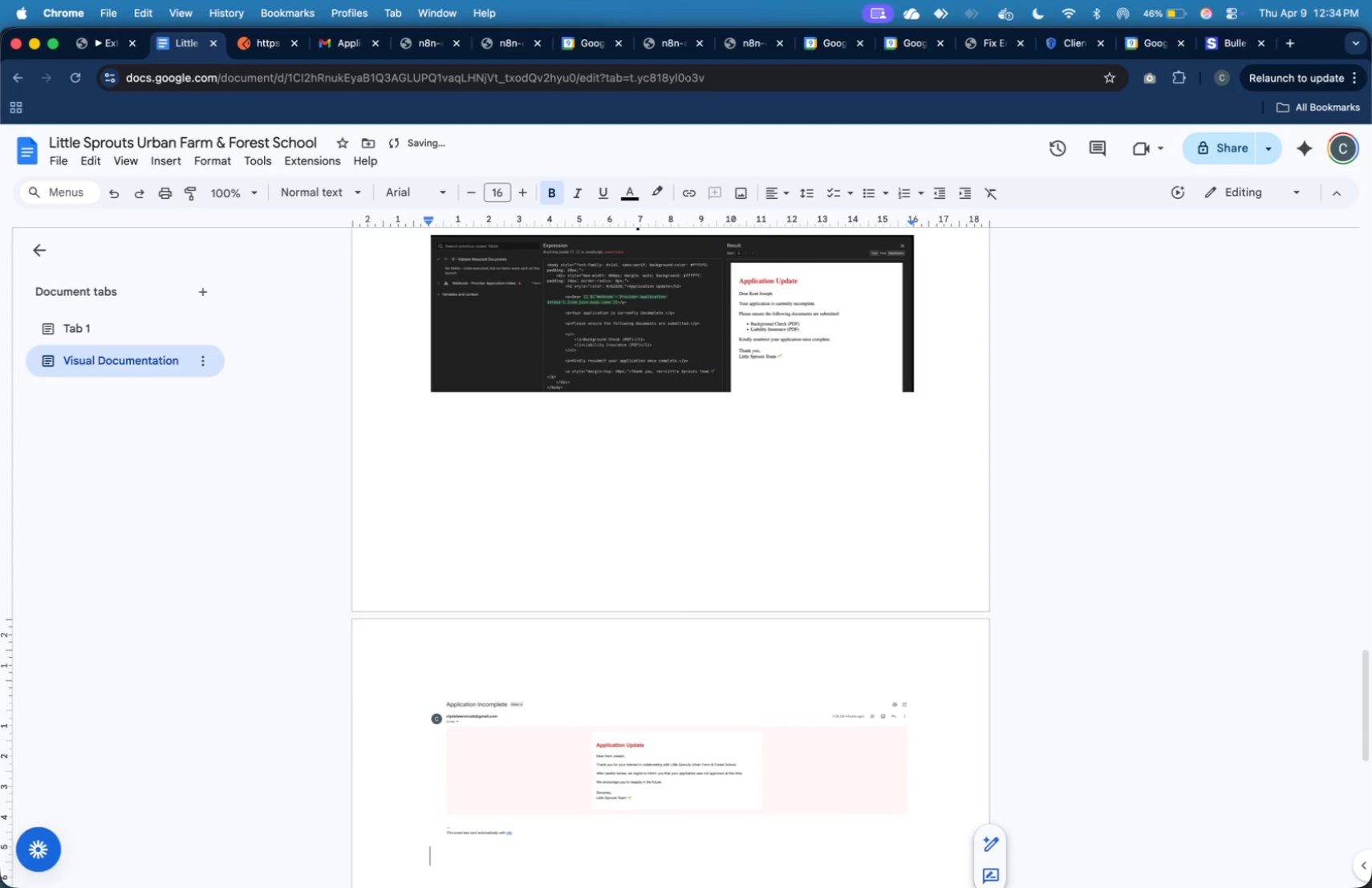 
key(Enter)
 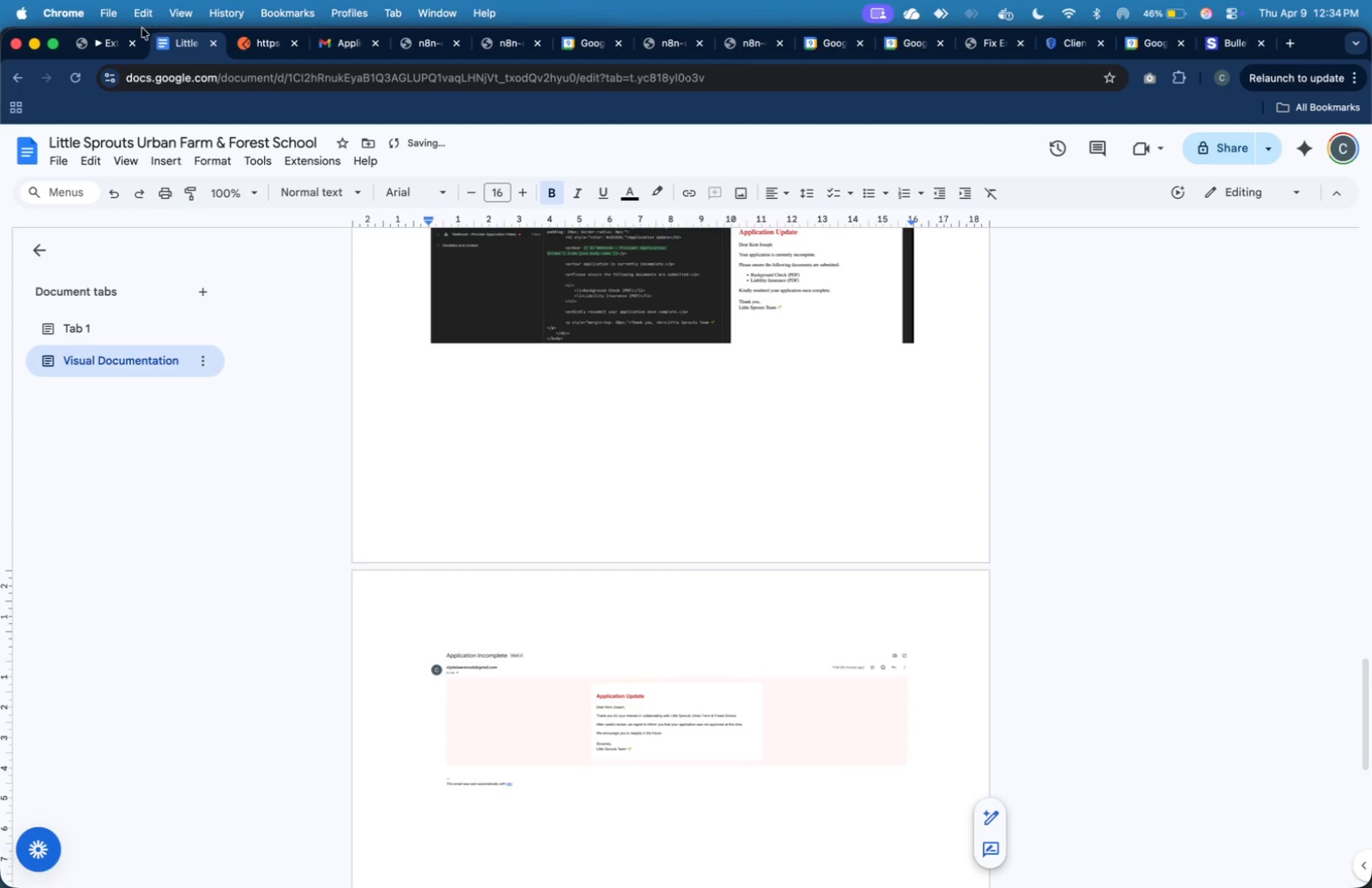 
left_click([113, 45])
 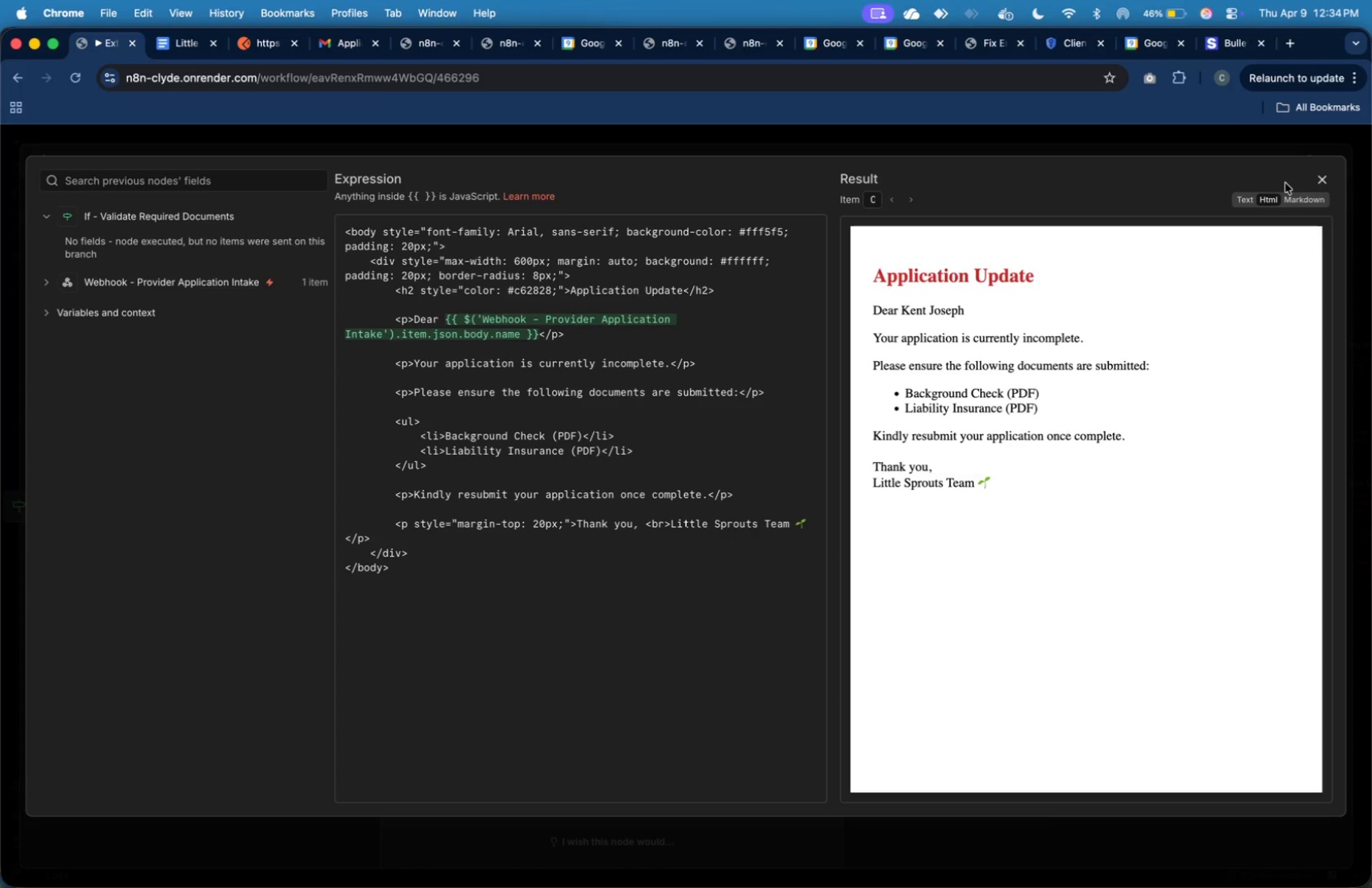 
left_click([1319, 179])
 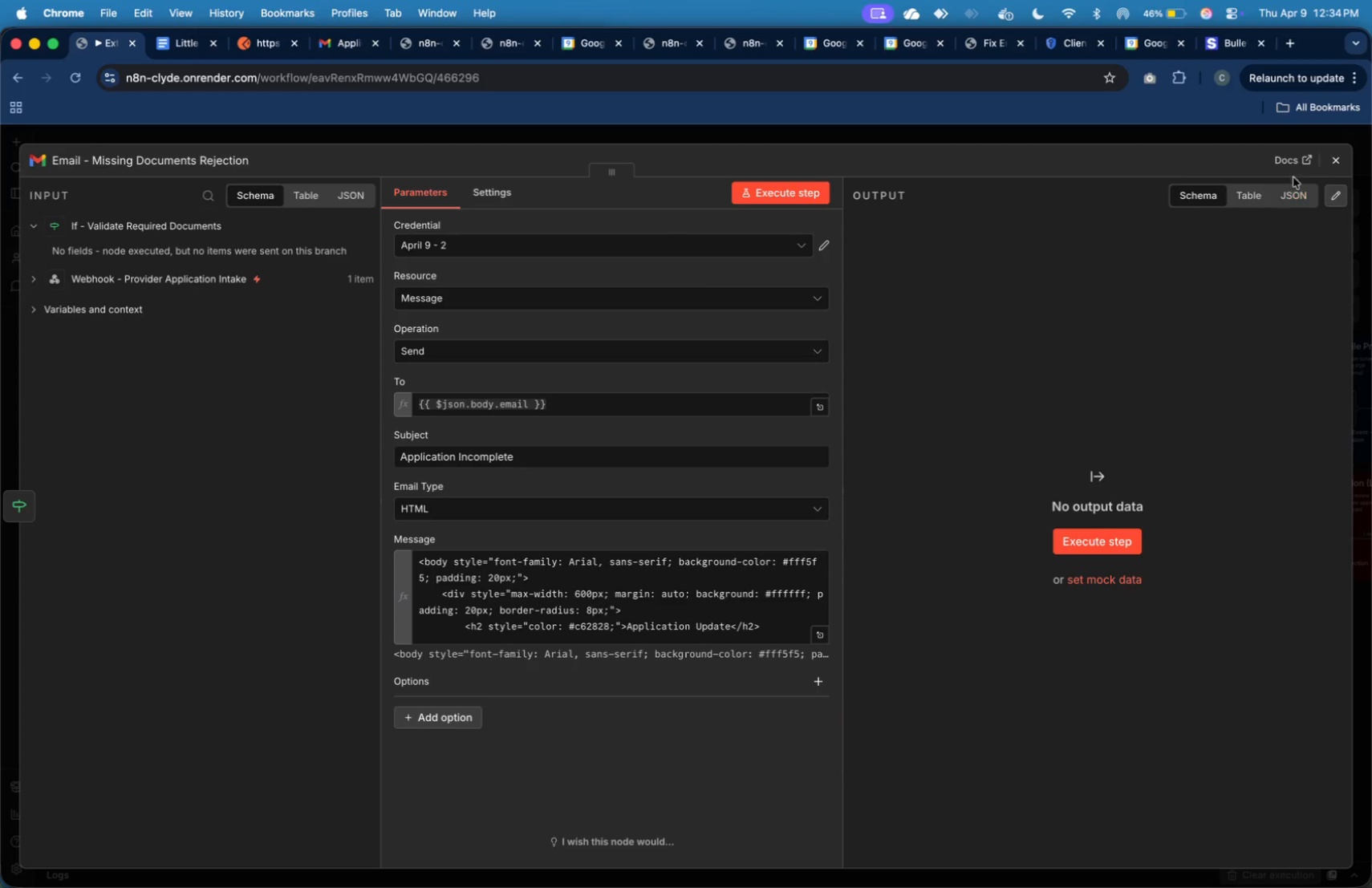 
left_click([1330, 157])
 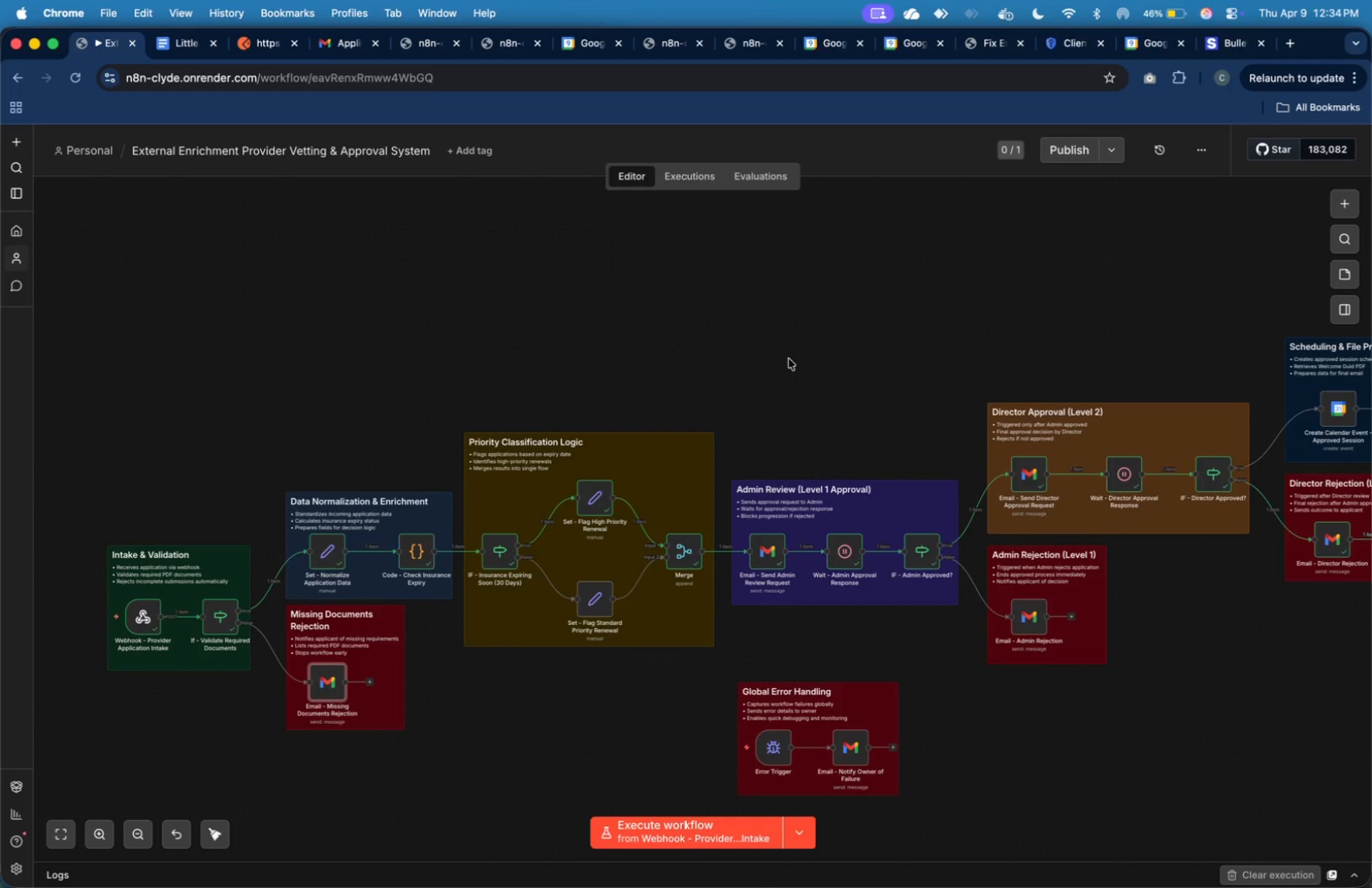 
left_click([793, 342])
 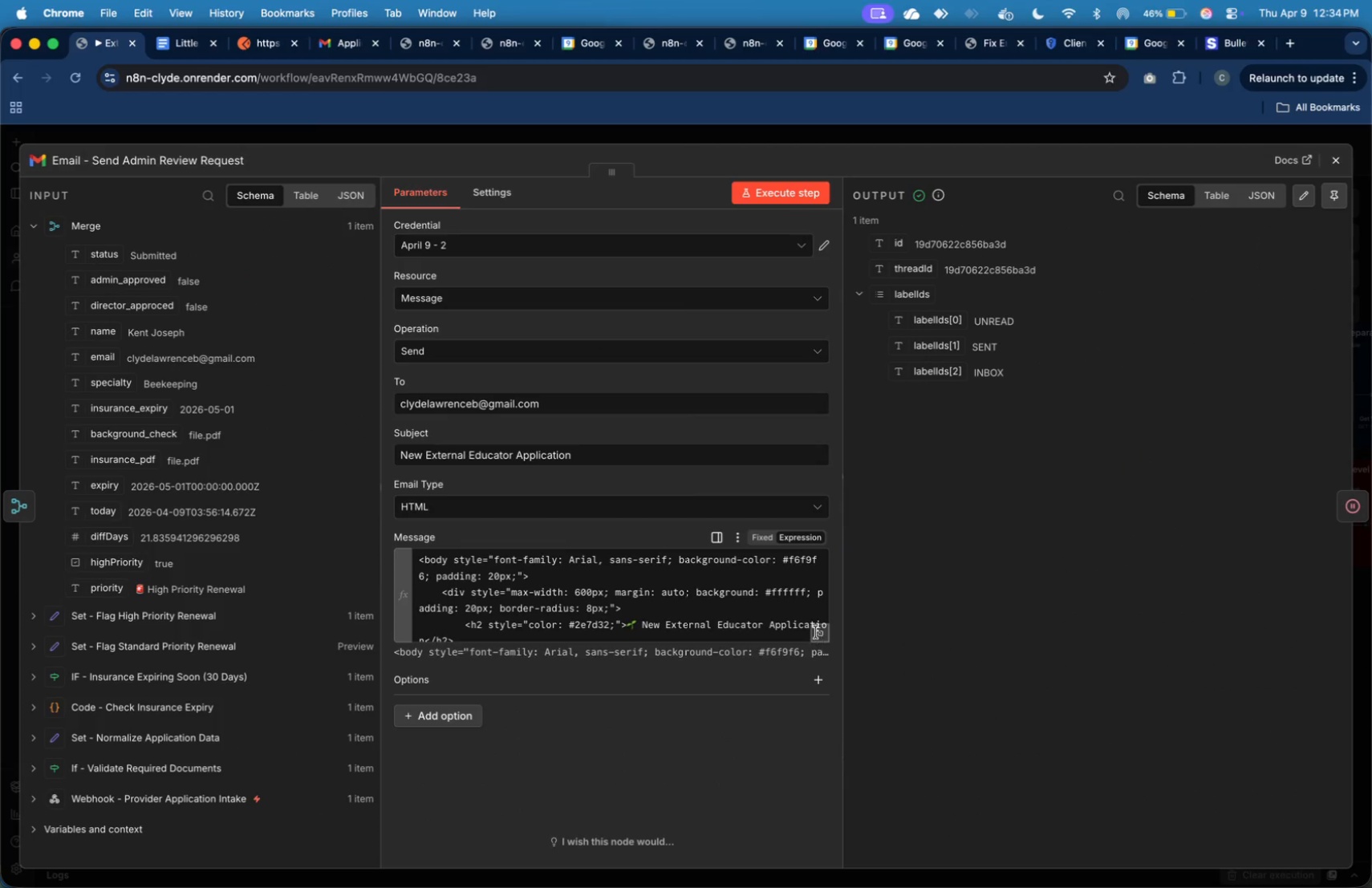 
wait(7.61)
 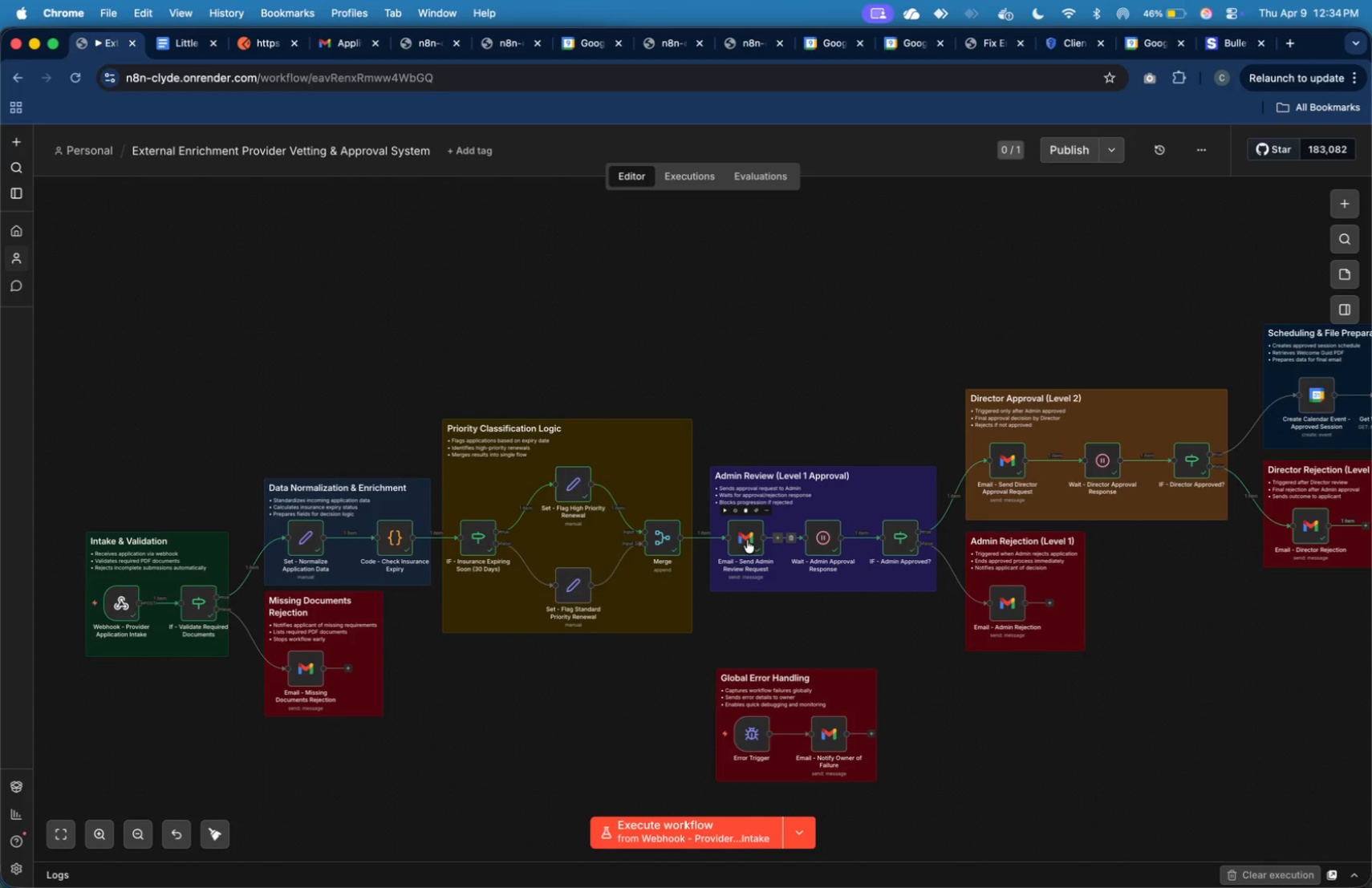 
left_click([1269, 204])
 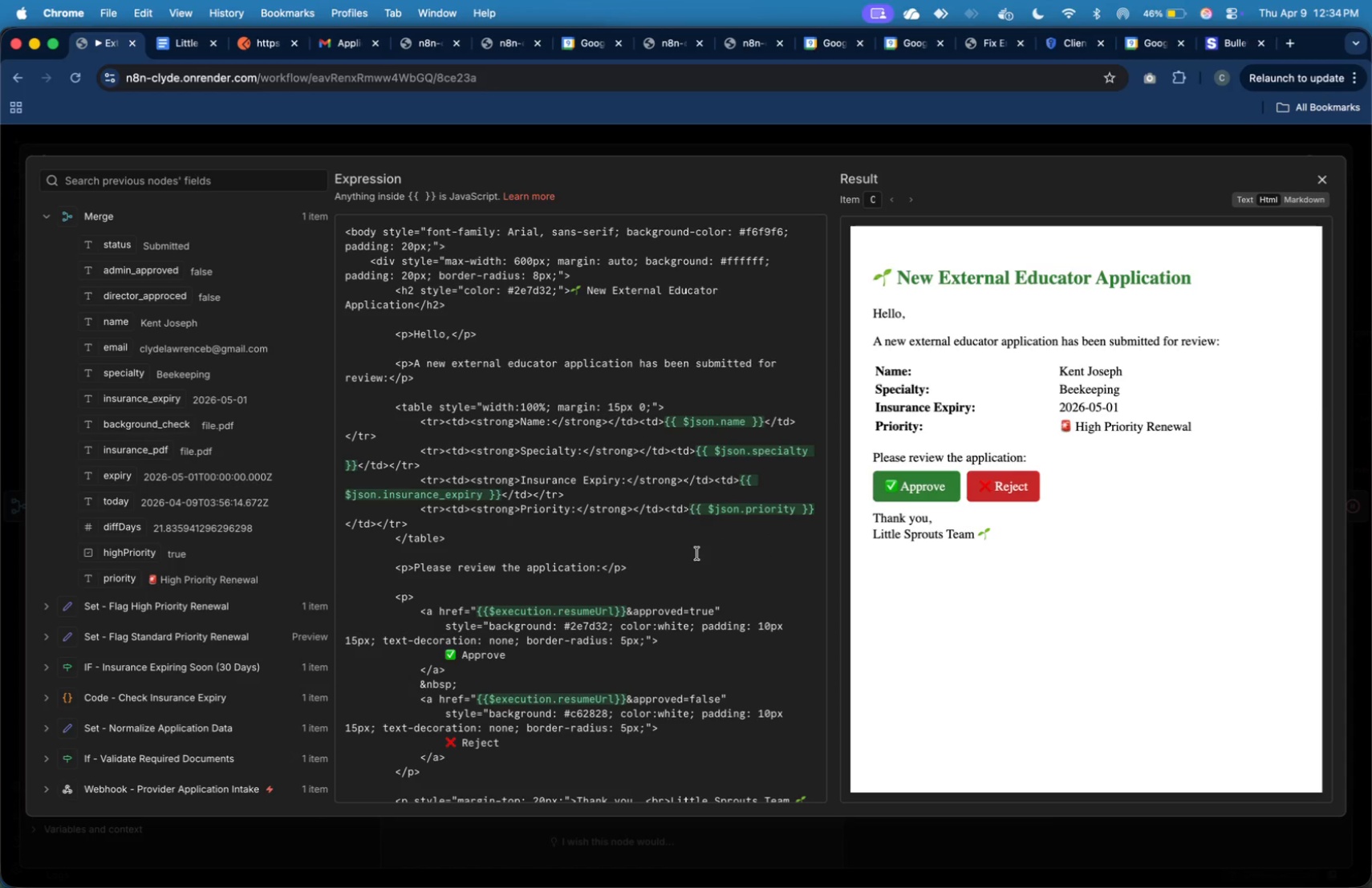 
scroll: coordinate [683, 533], scroll_direction: down, amount: 12.0
 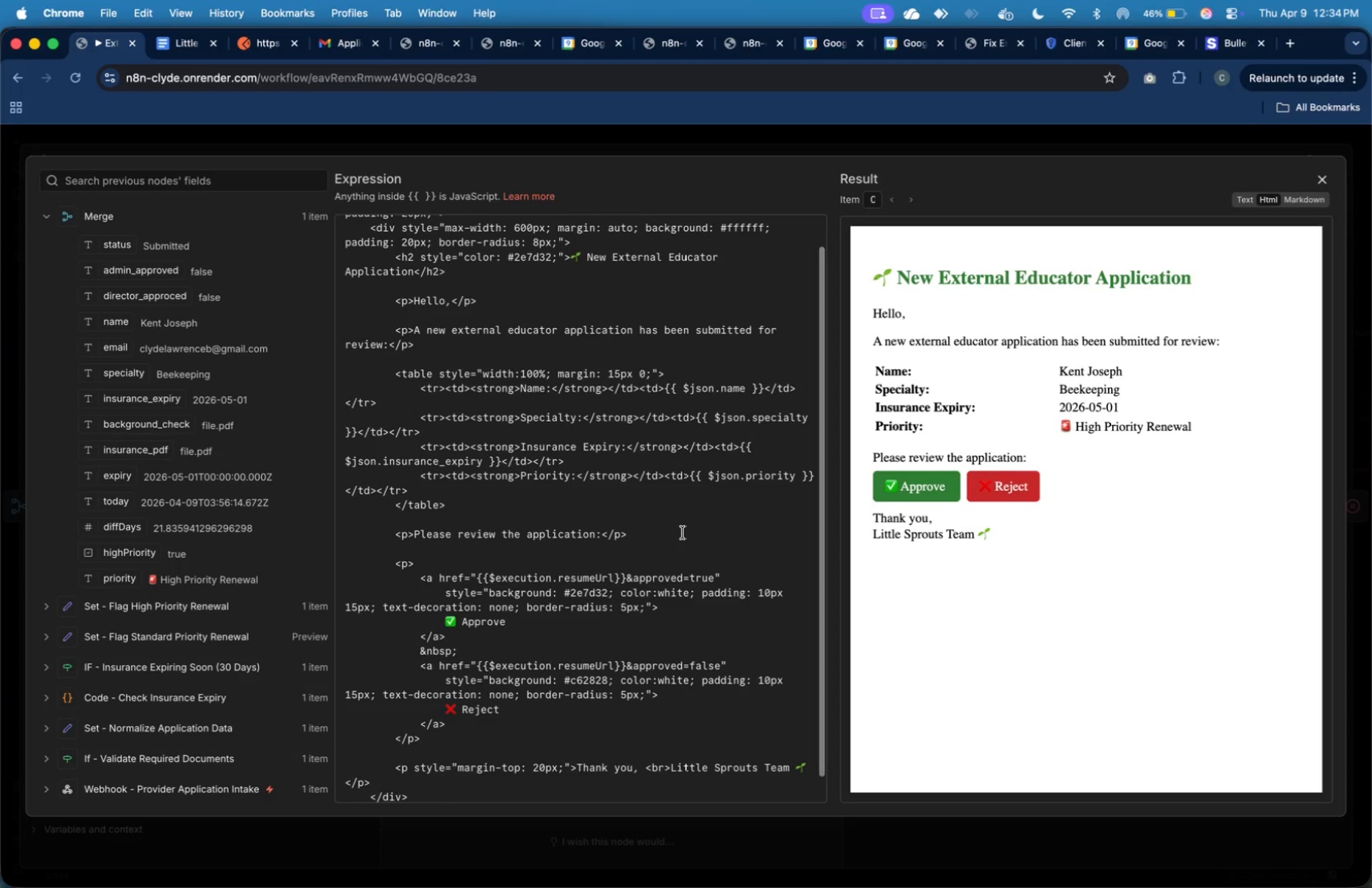 
scroll: coordinate [683, 533], scroll_direction: up, amount: 3.0
 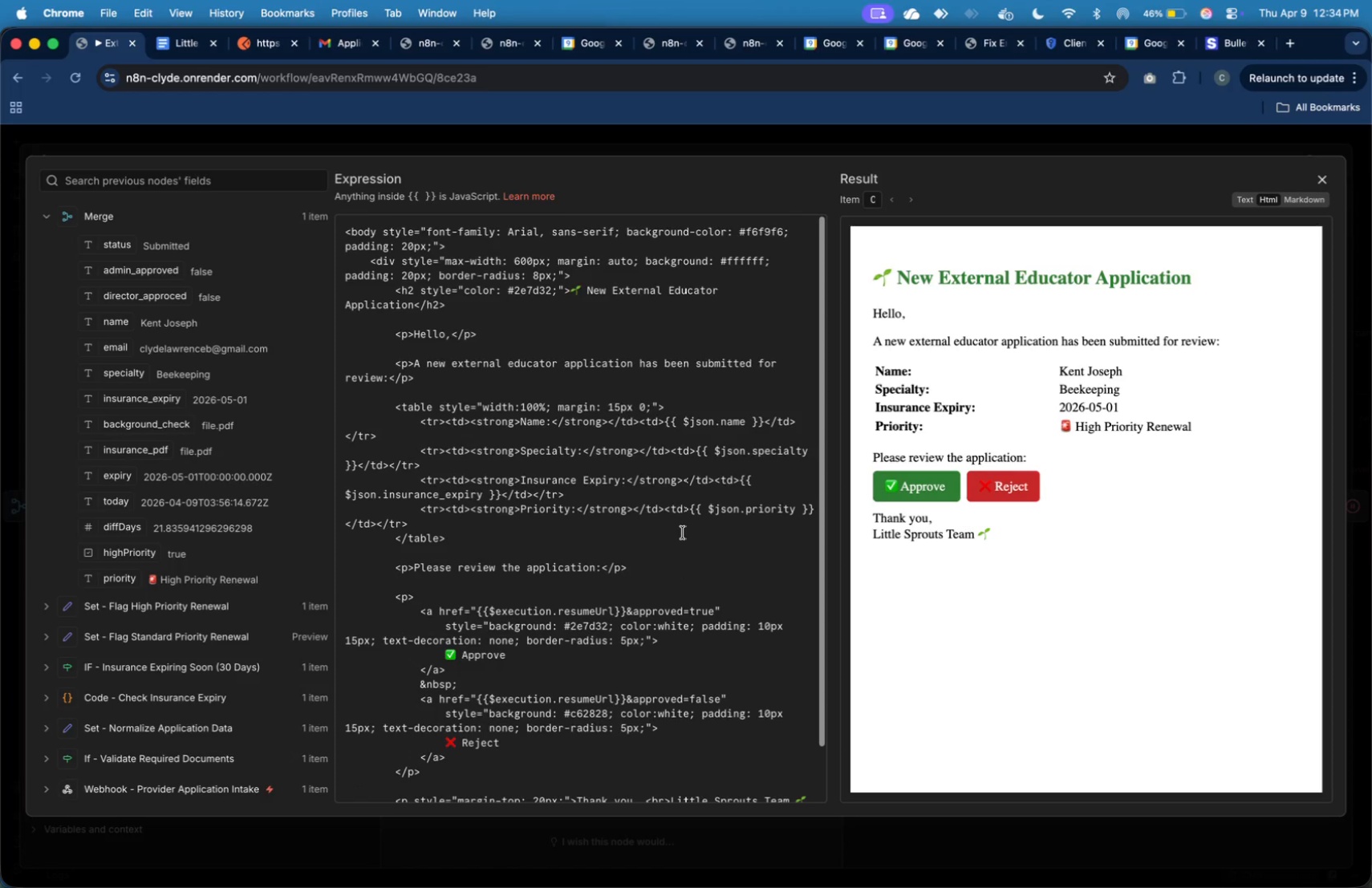 
scroll: coordinate [683, 532], scroll_direction: down, amount: 9.0
 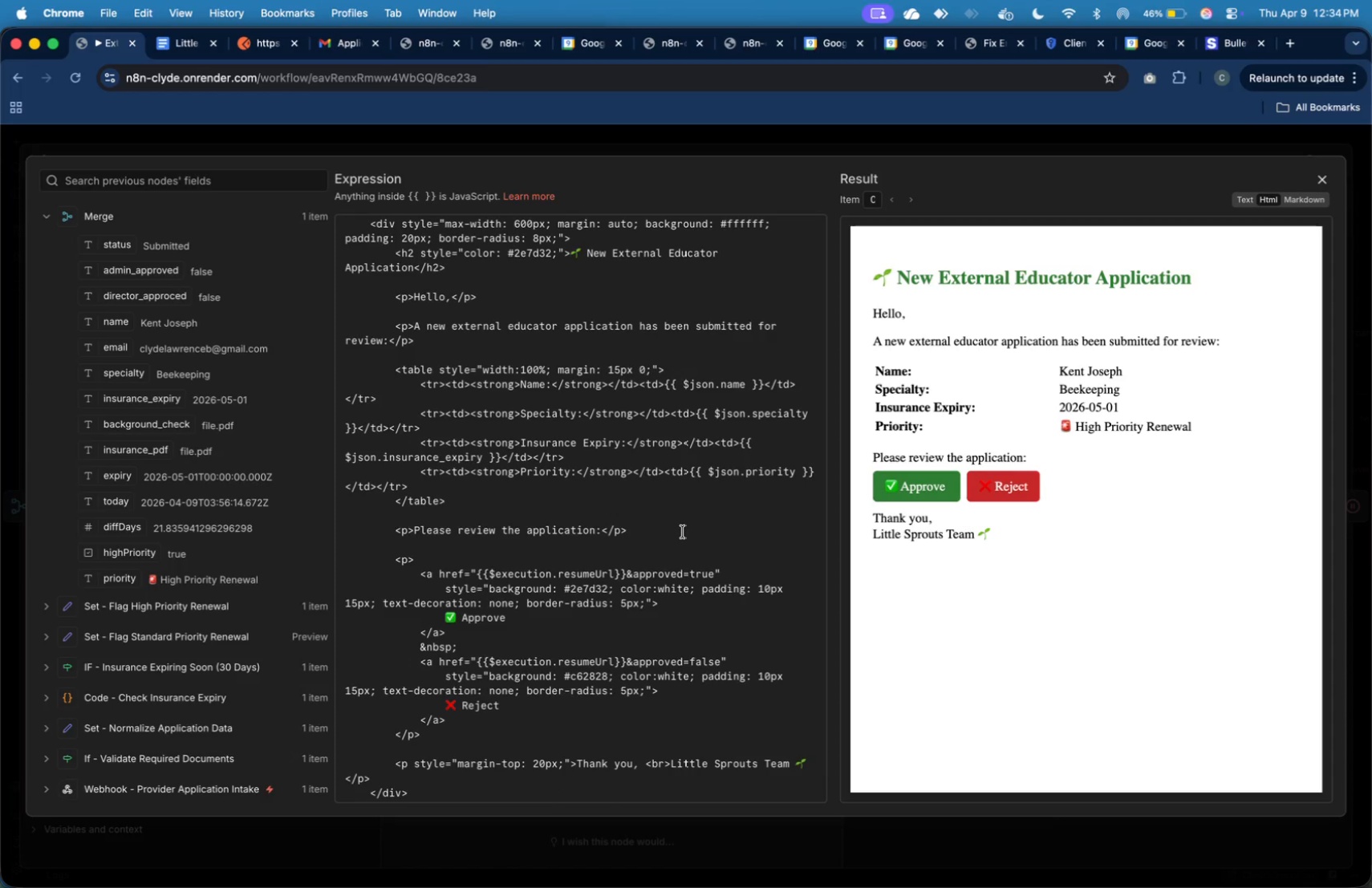 
key(Meta+Shift+4)
 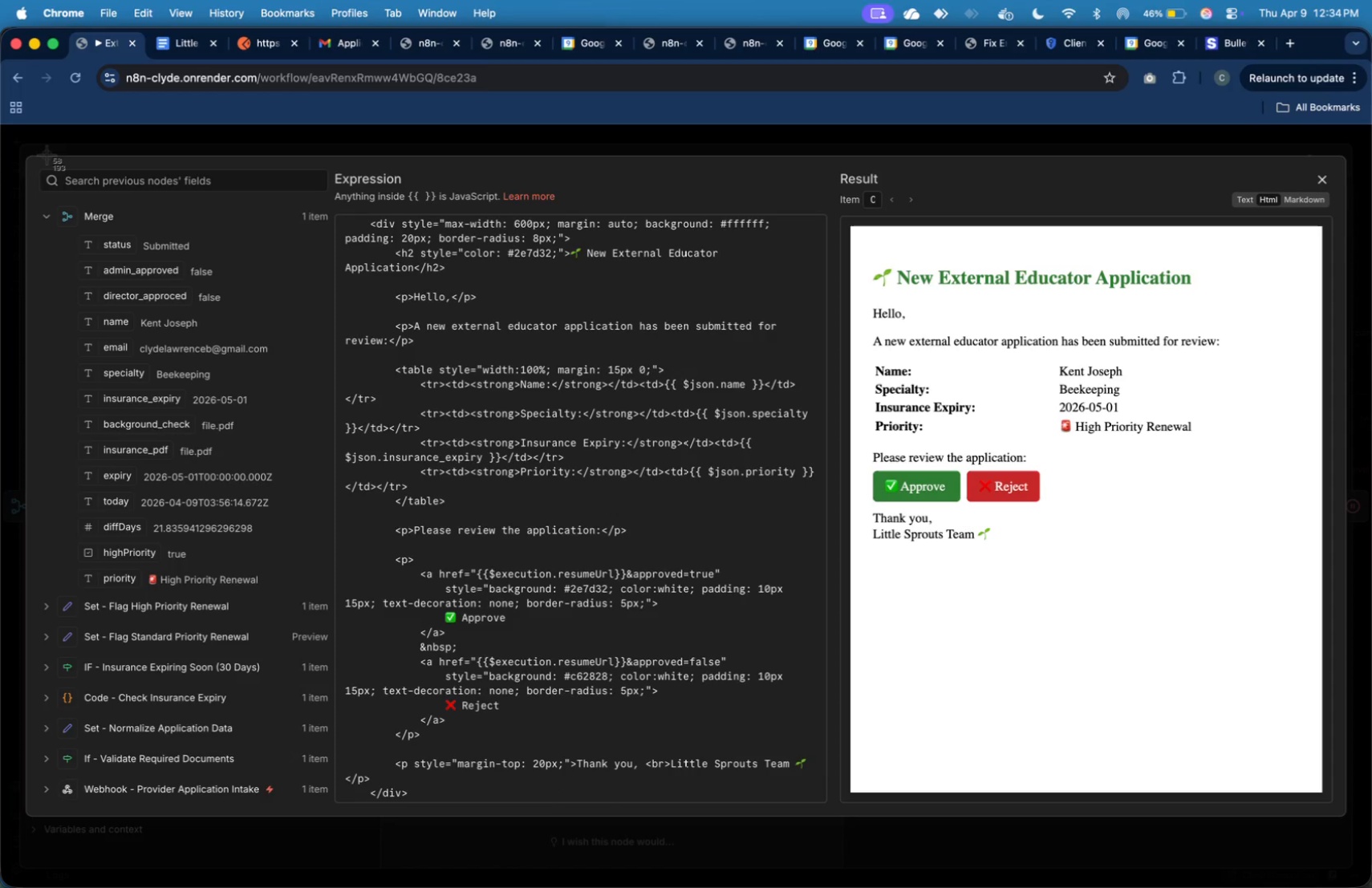 
left_click_drag(start_coordinate=[23, 148], to_coordinate=[1352, 821])
 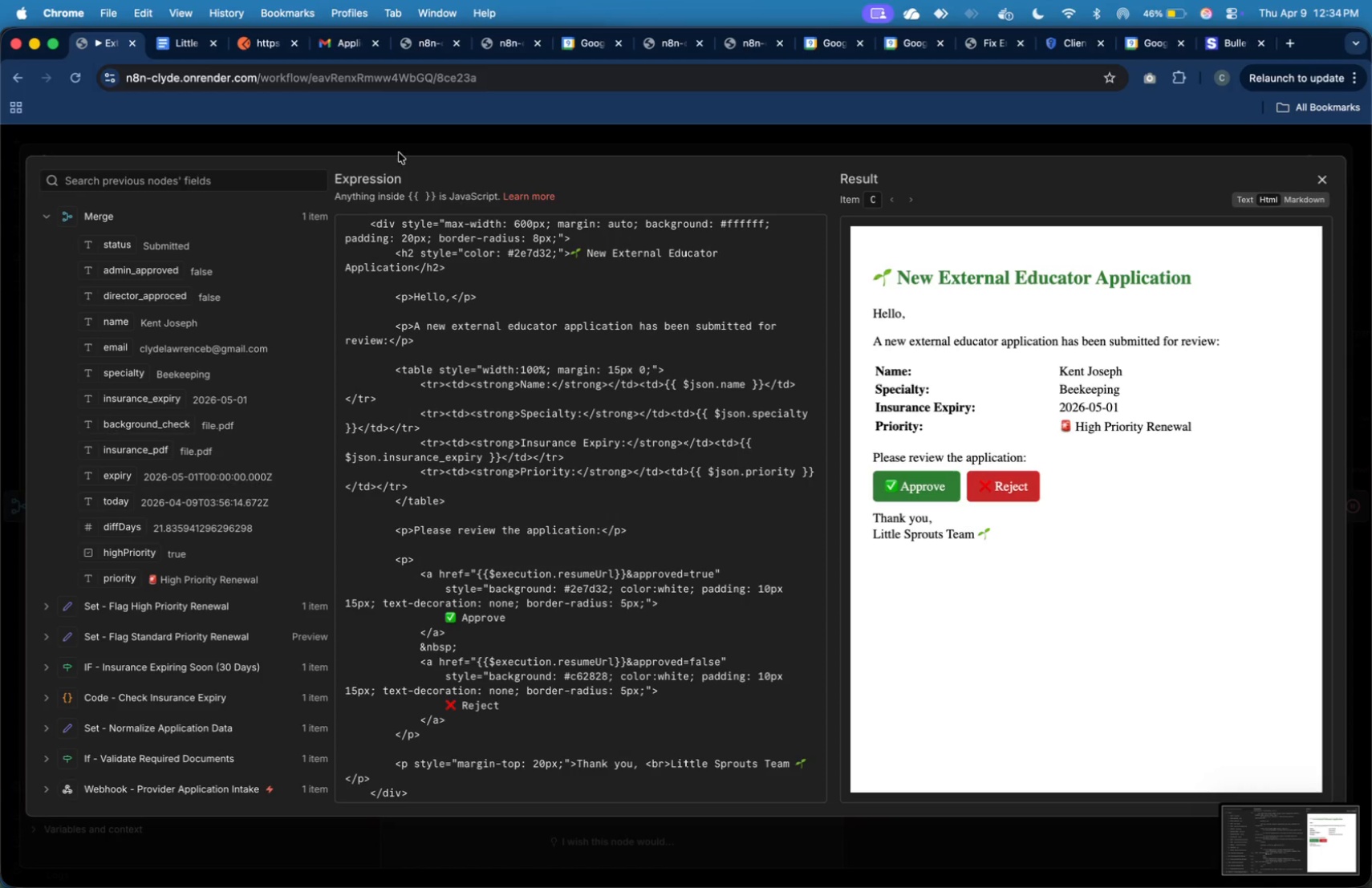 
left_click([183, 40])
 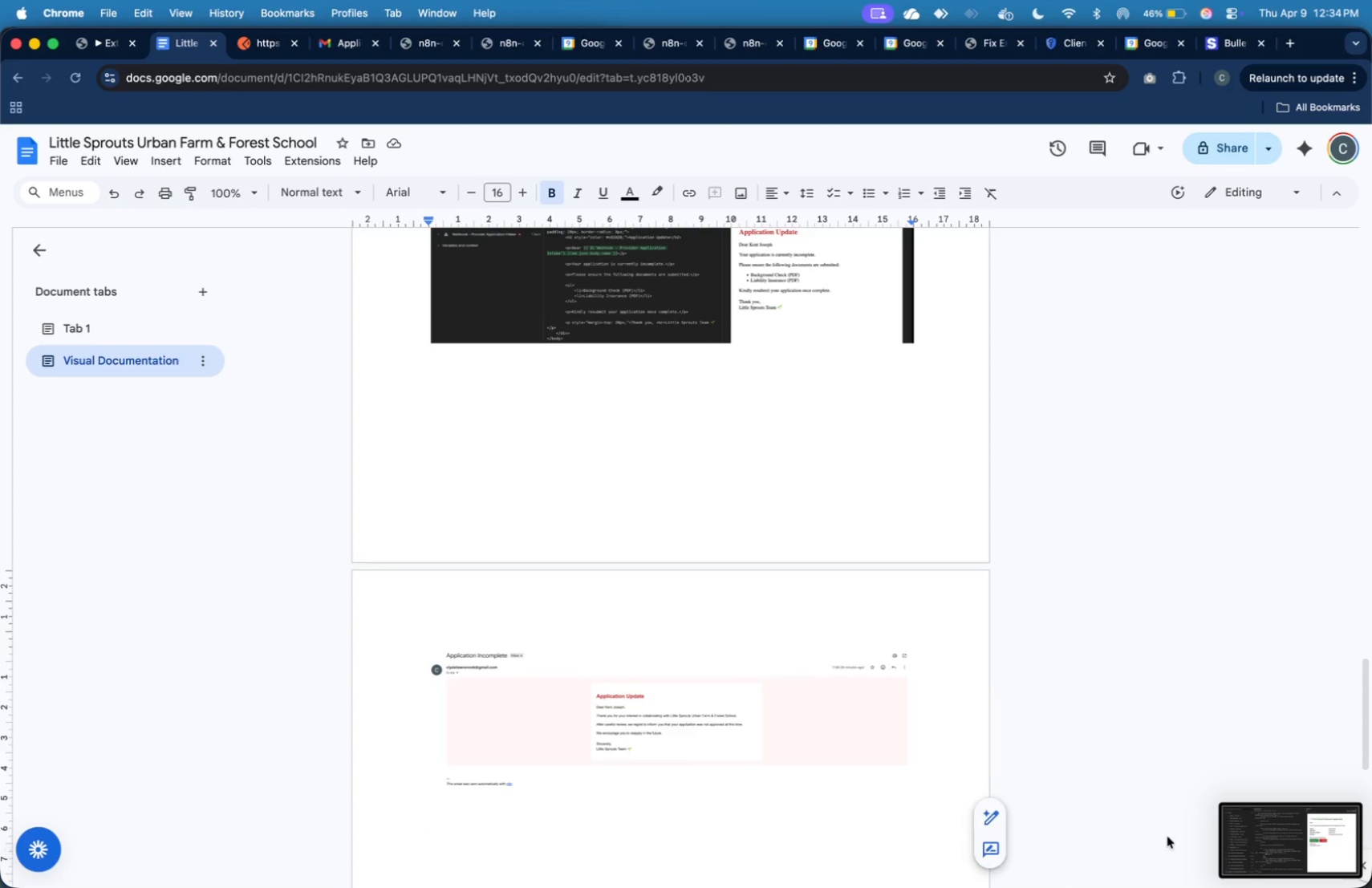 
left_click_drag(start_coordinate=[1285, 854], to_coordinate=[767, 841])
 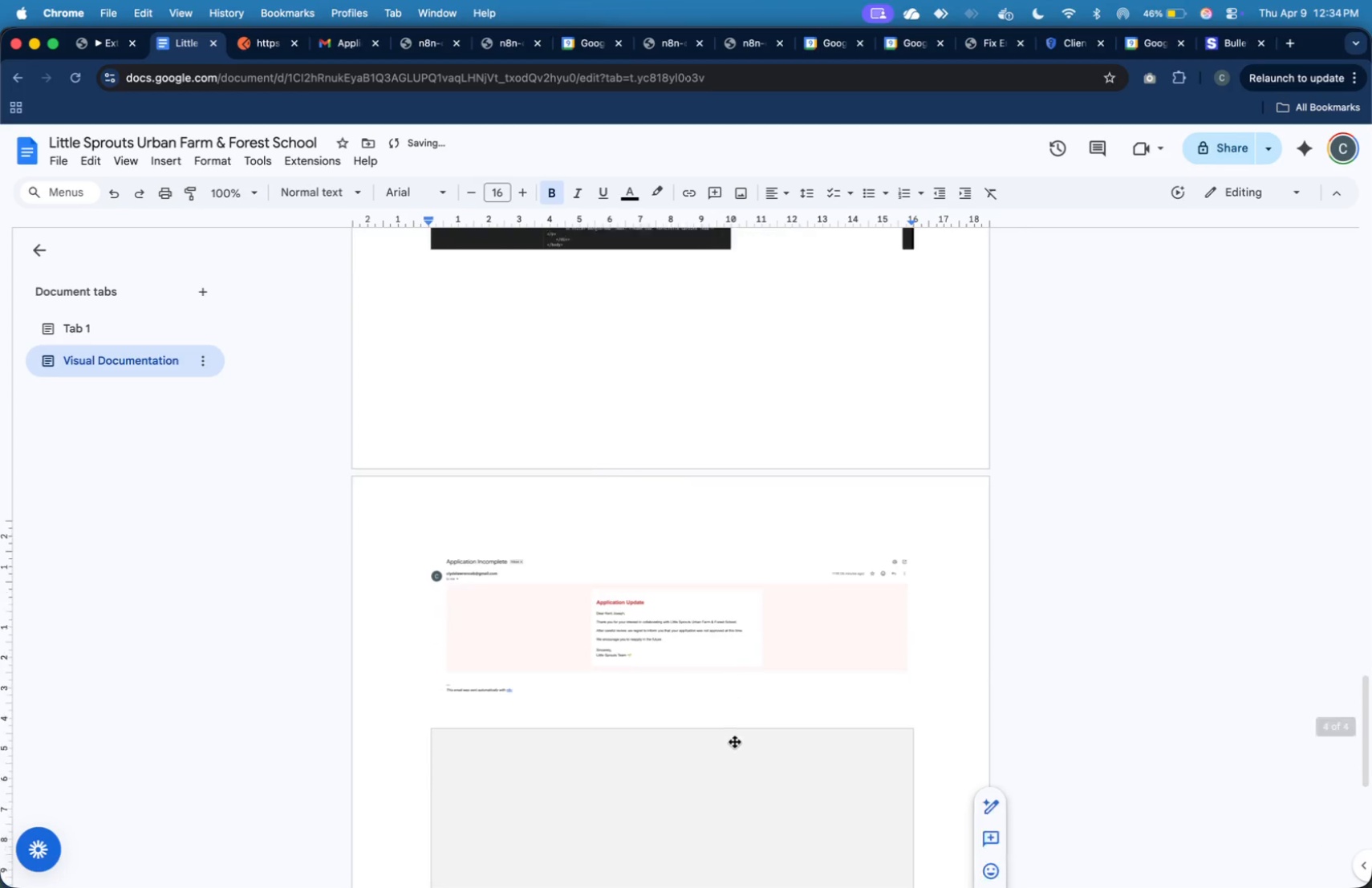 
scroll: coordinate [736, 740], scroll_direction: down, amount: 14.0
 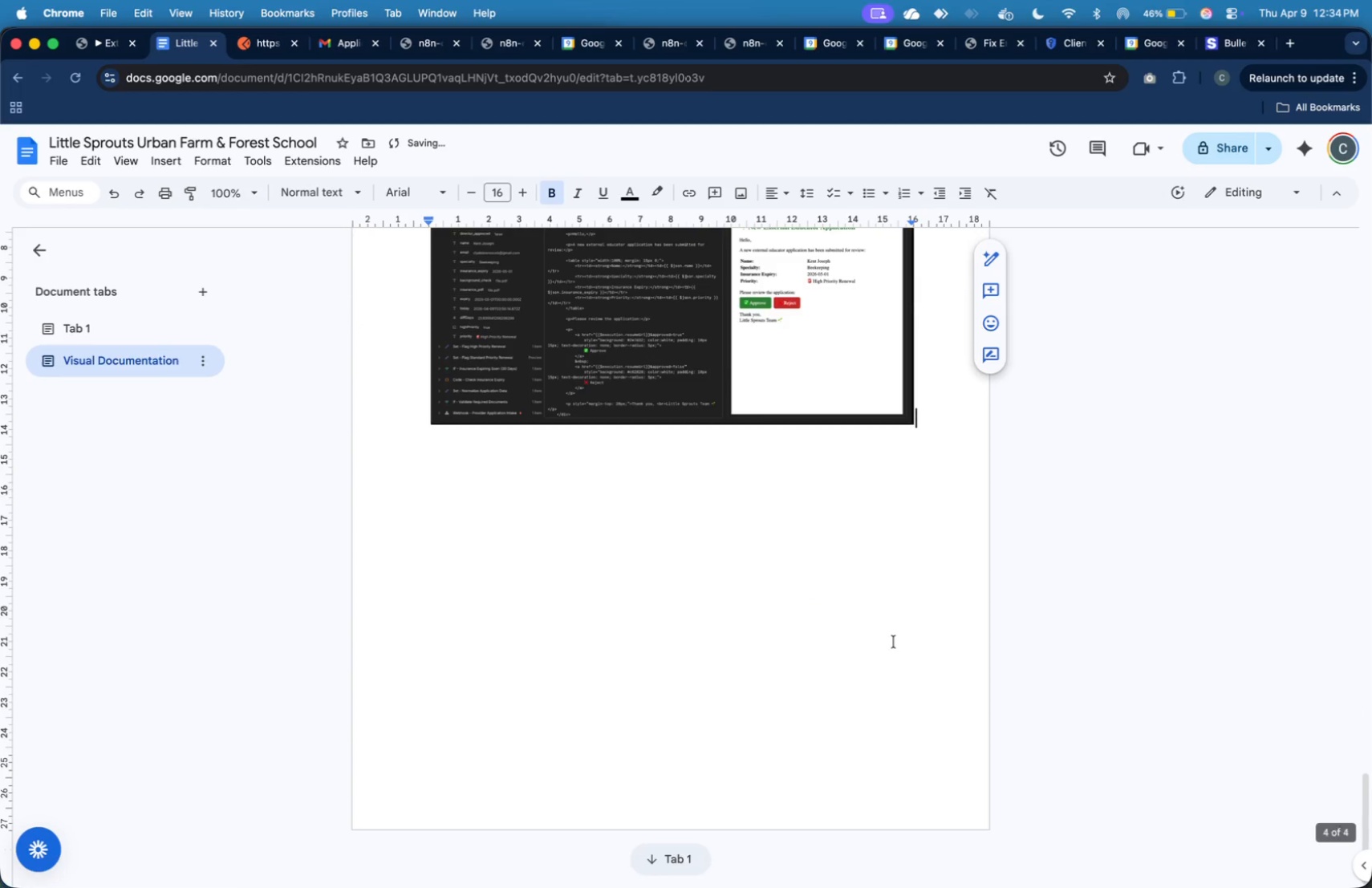 
key(Enter)
 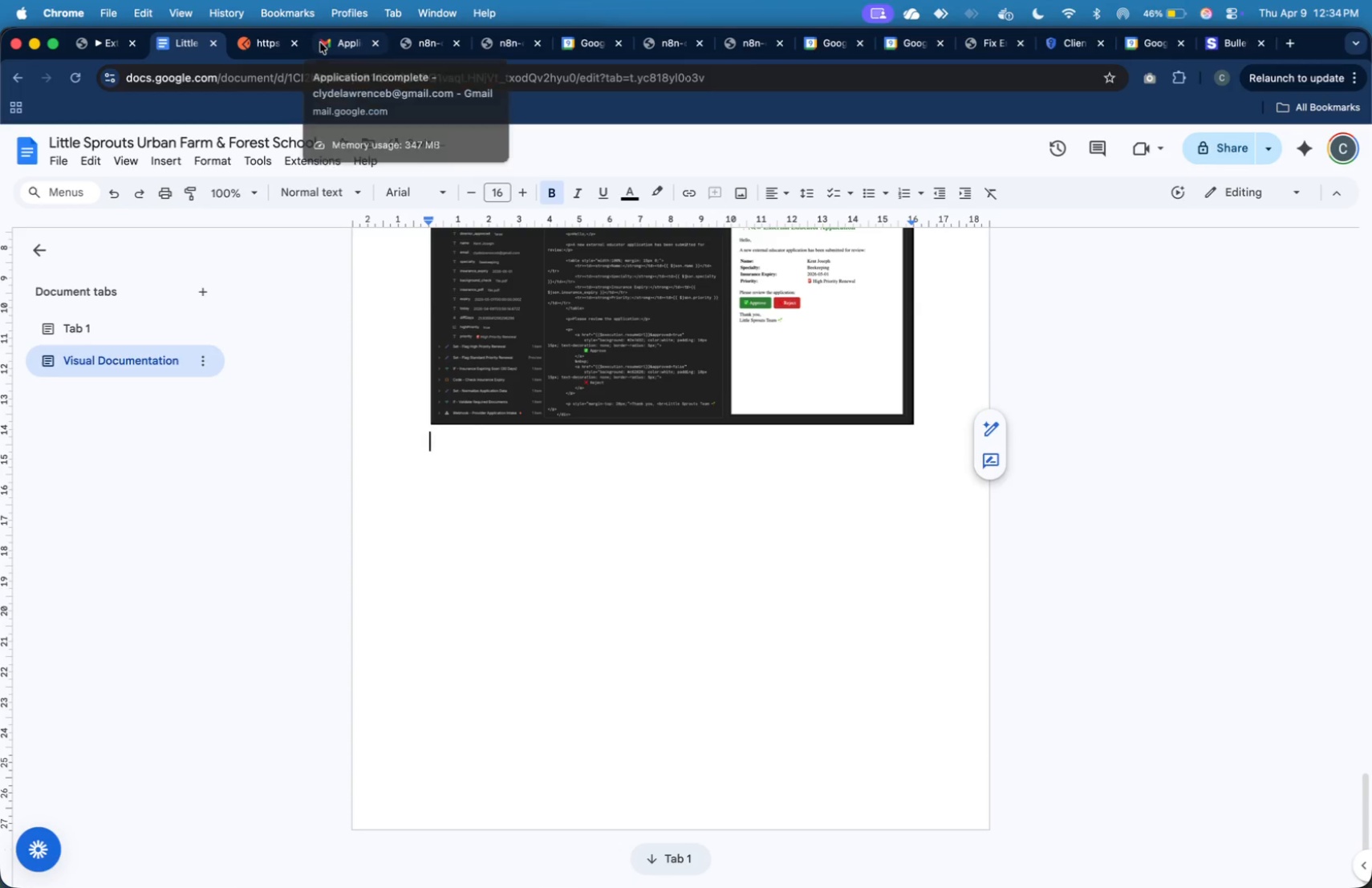 
scroll: coordinate [554, 319], scroll_direction: up, amount: 7.0
 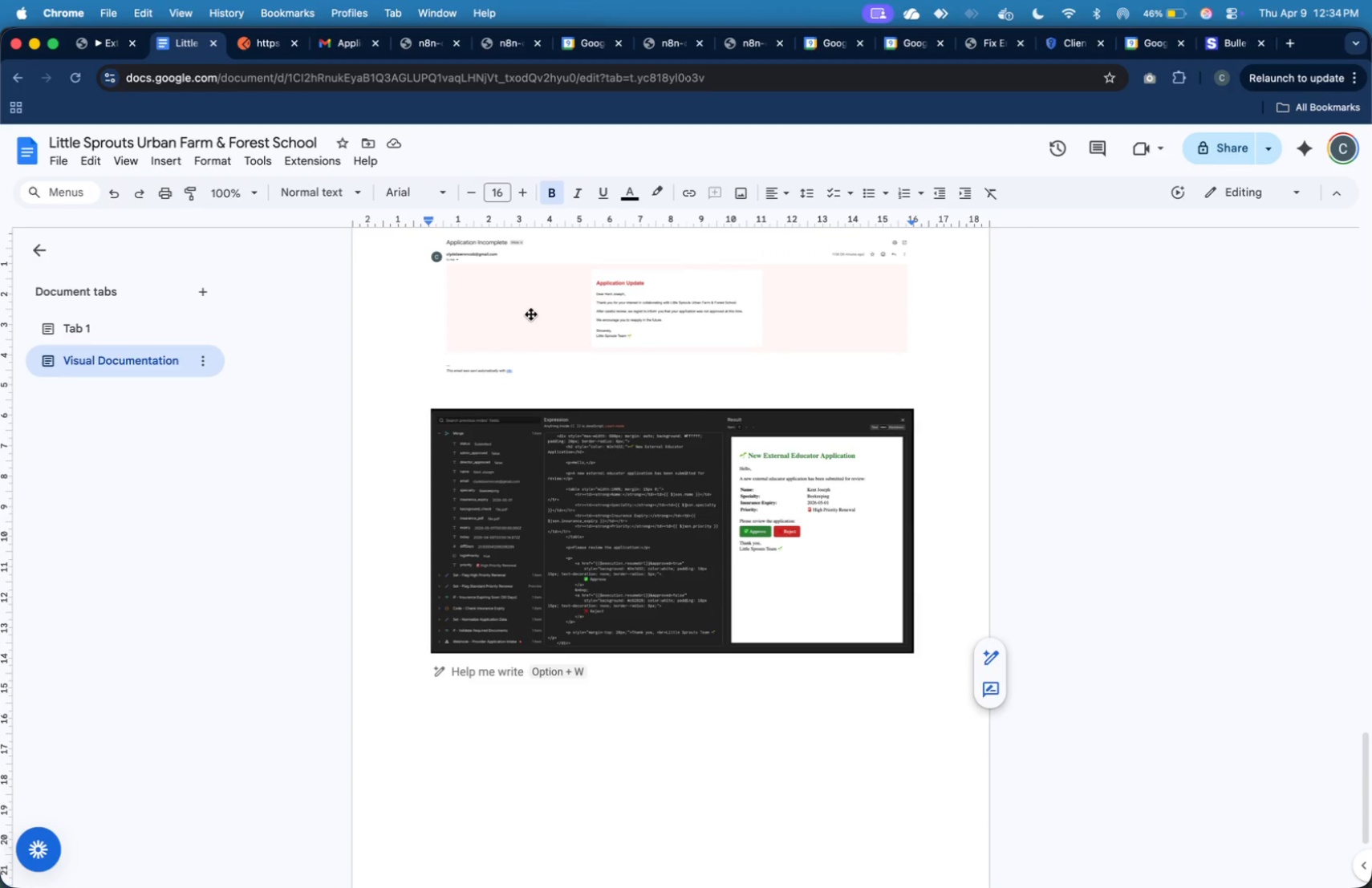 
left_click([340, 41])
 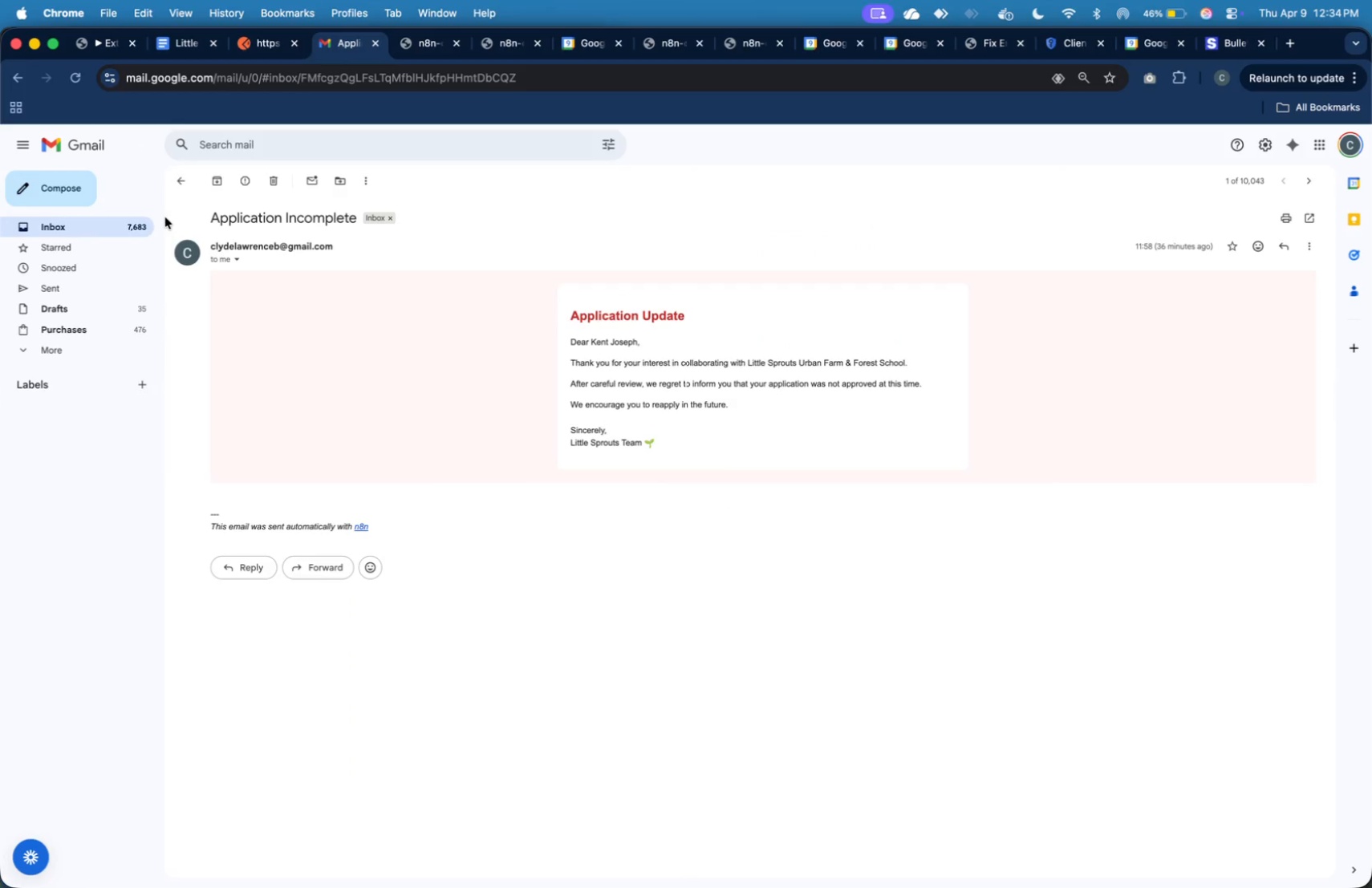 
left_click([148, 223])
 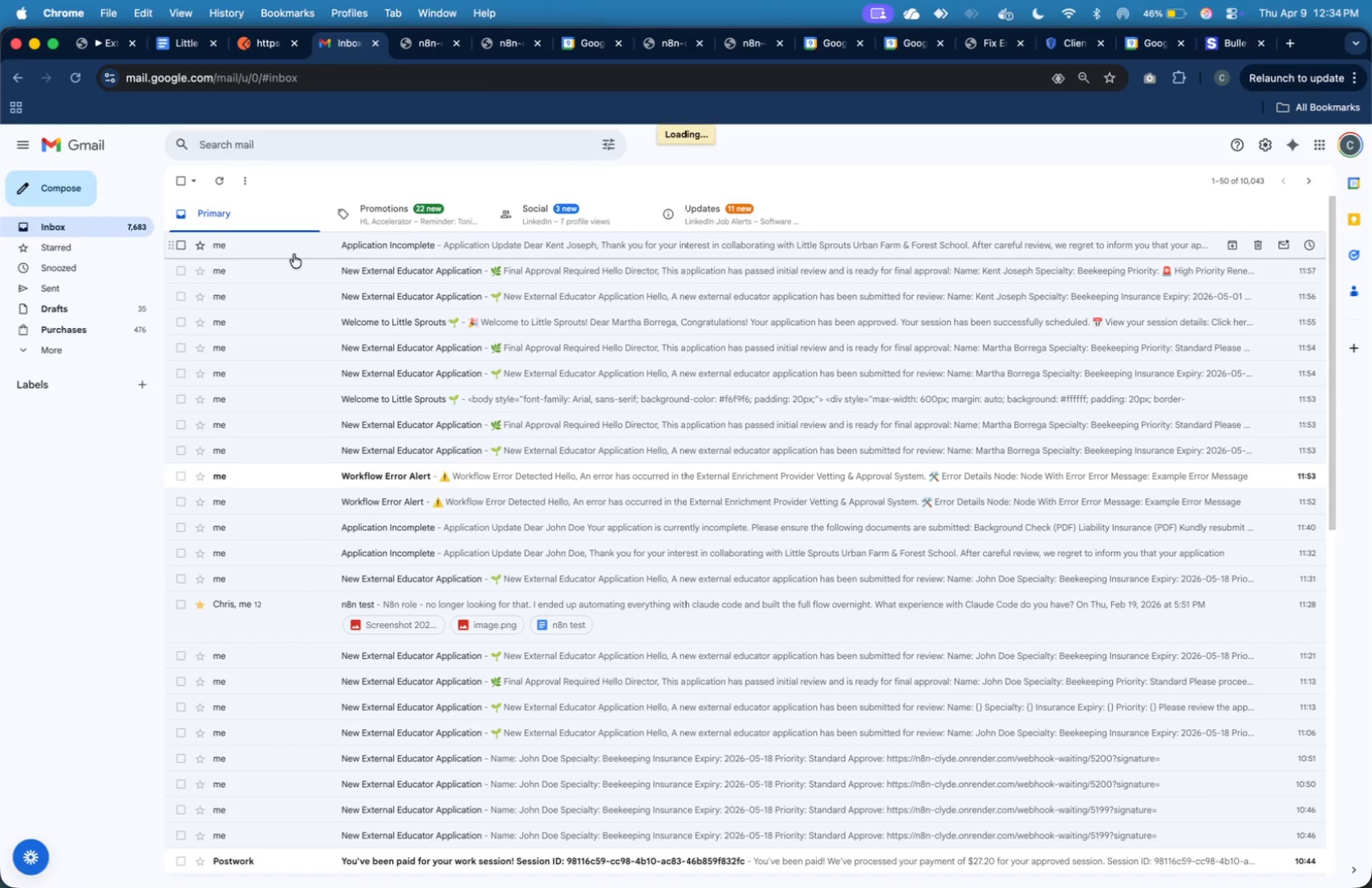 
left_click([310, 267])
 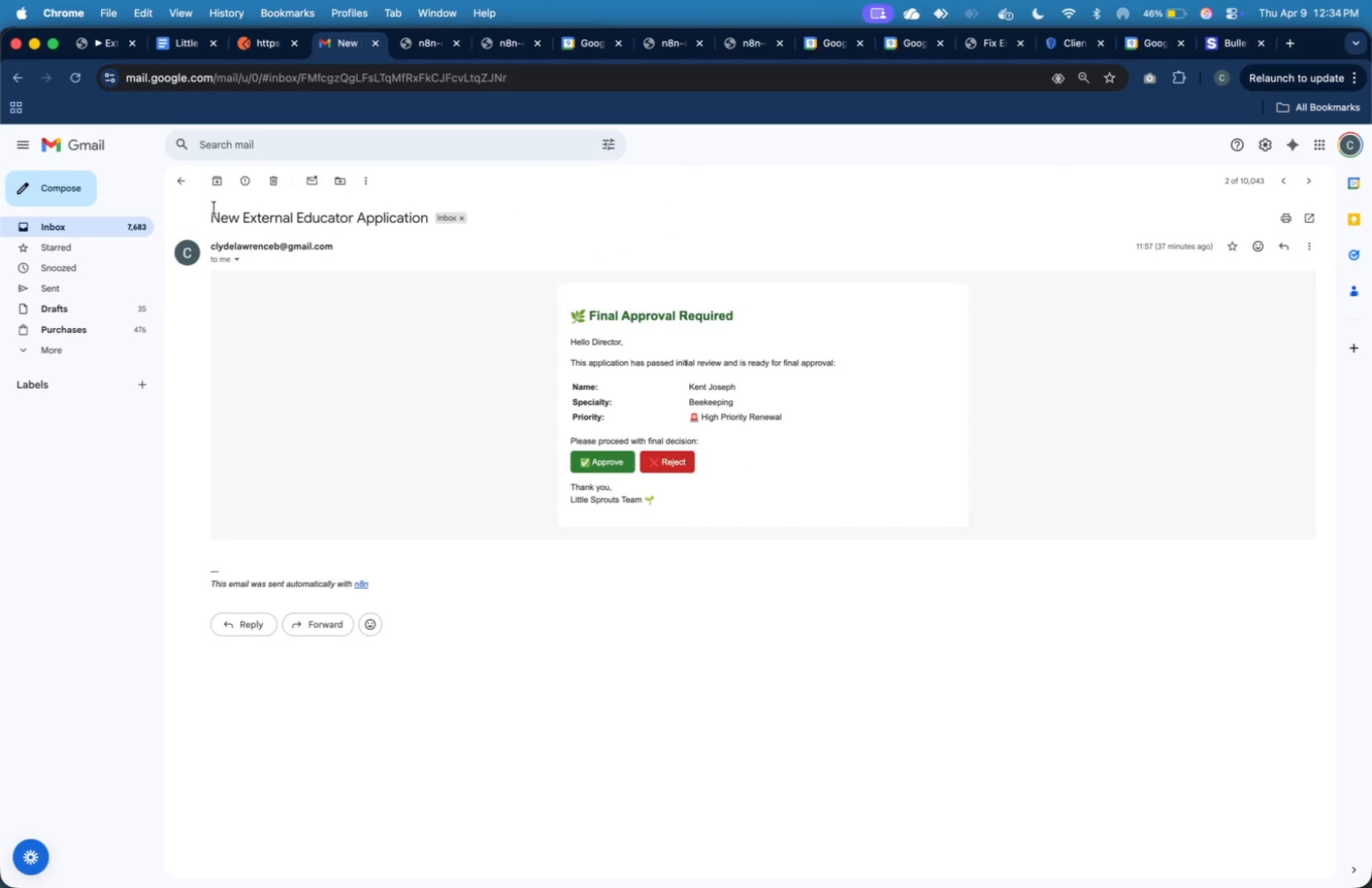 
left_click([188, 185])
 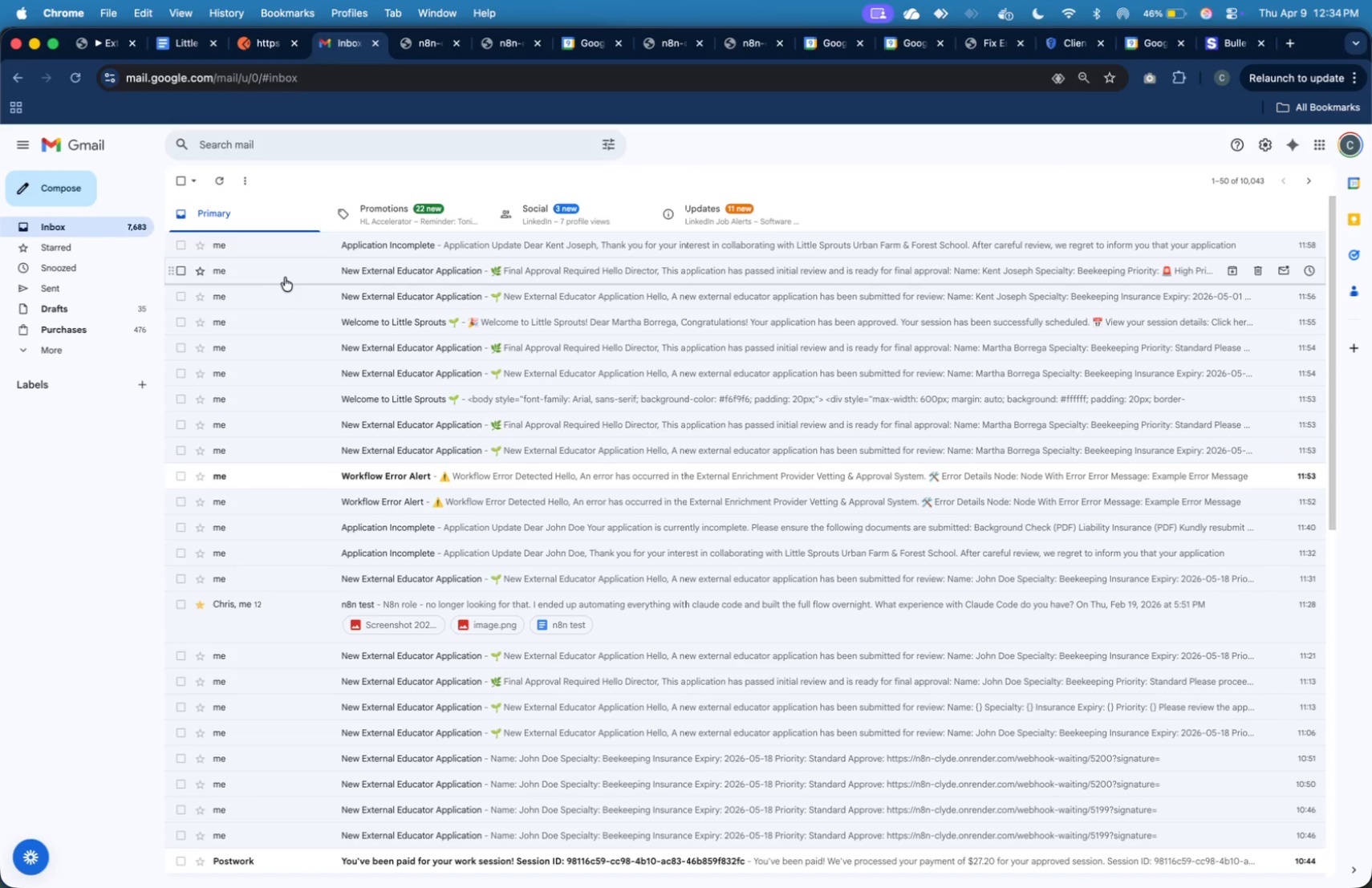 
left_click([290, 298])
 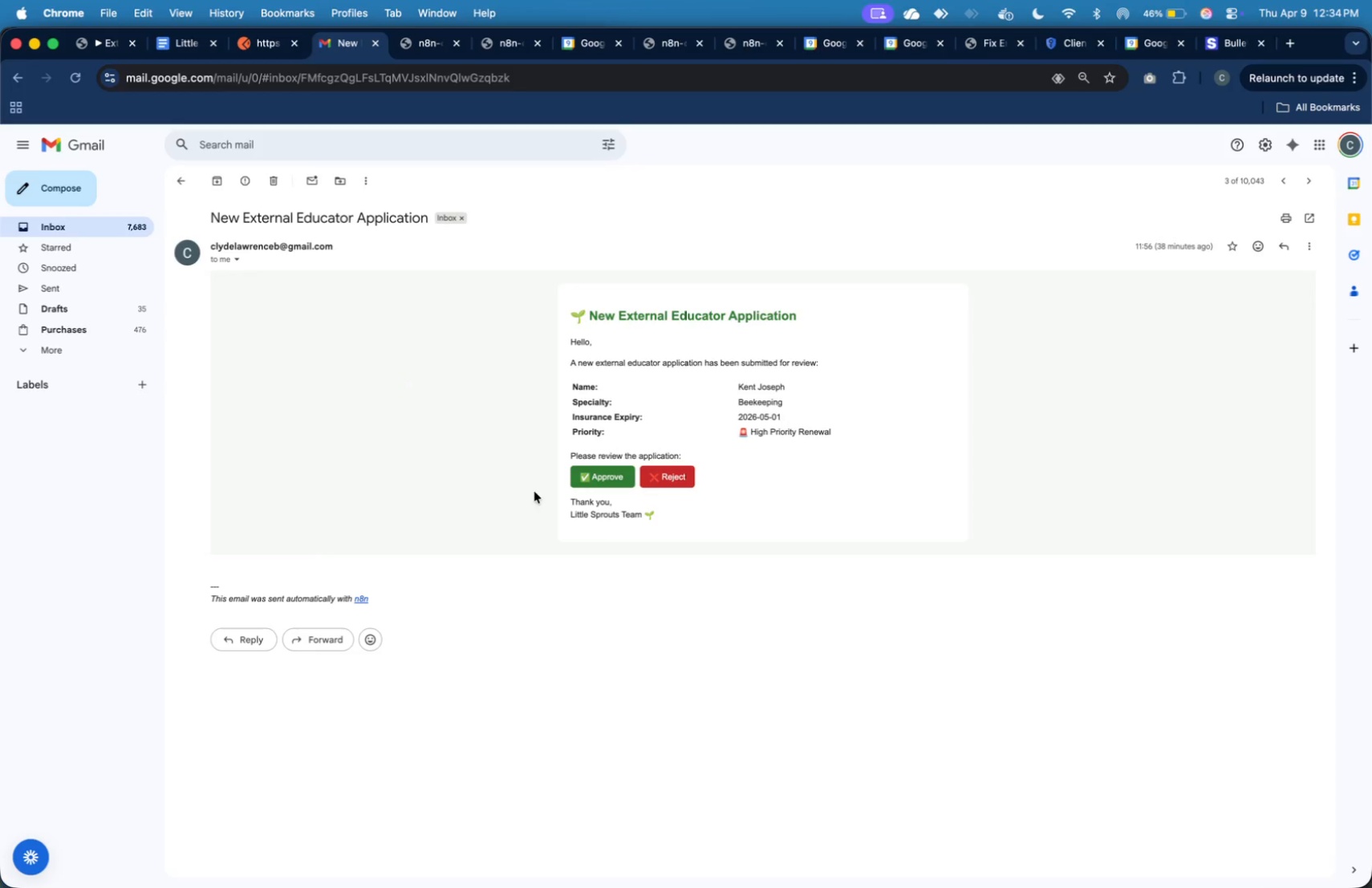 
key(Meta+Shift+4)
 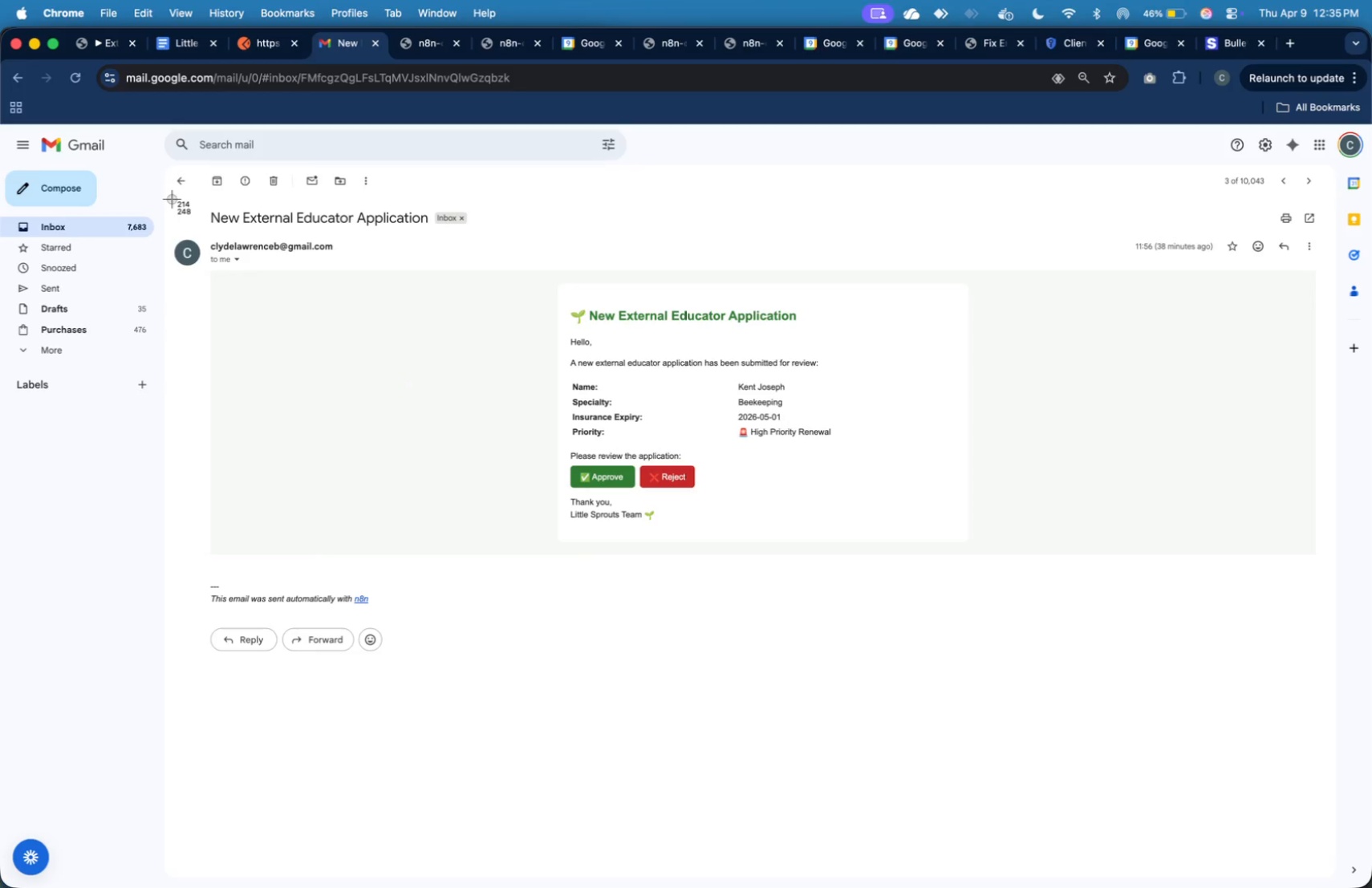 
left_click_drag(start_coordinate=[170, 197], to_coordinate=[1326, 620])
 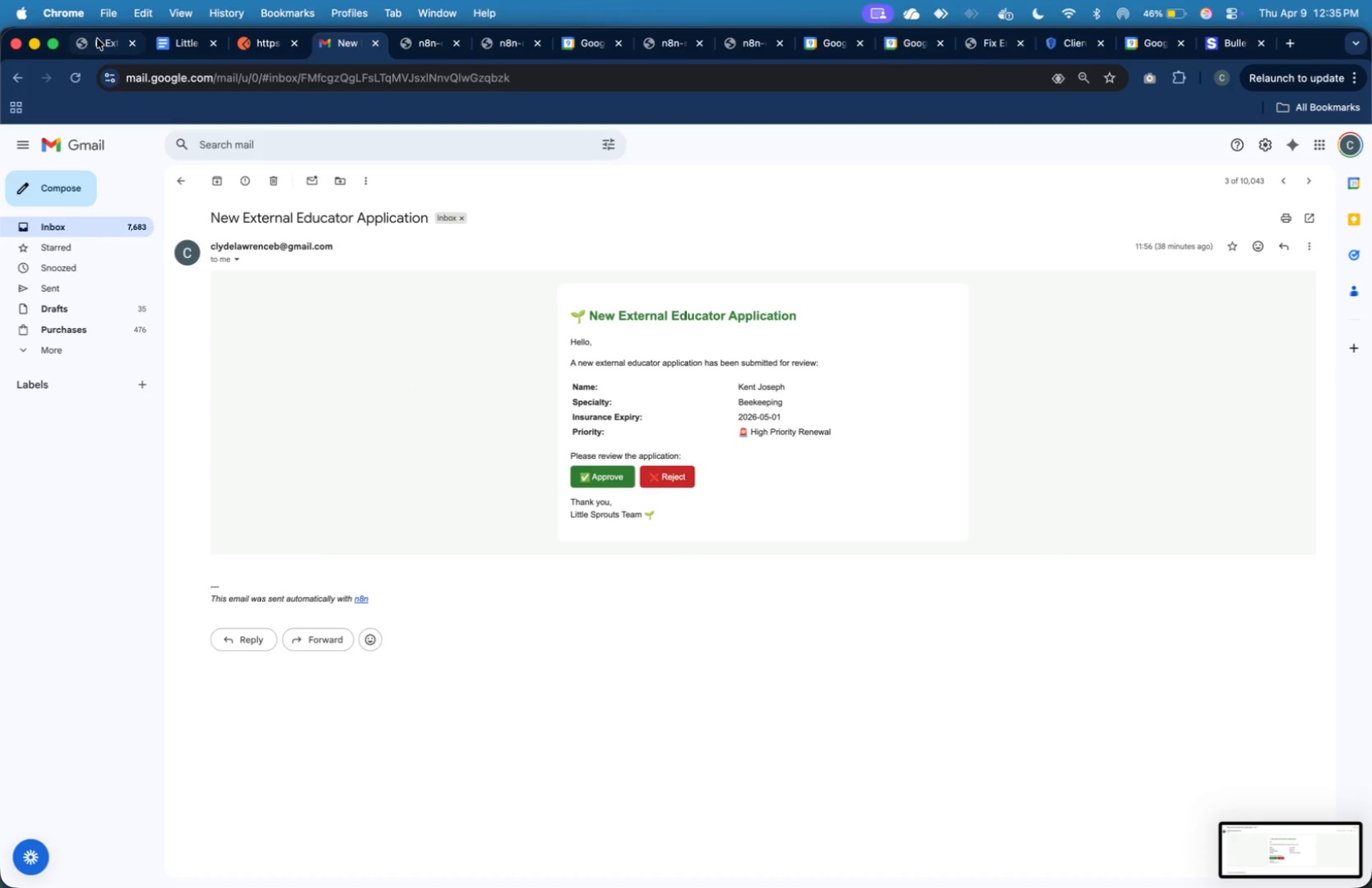 
left_click([98, 39])
 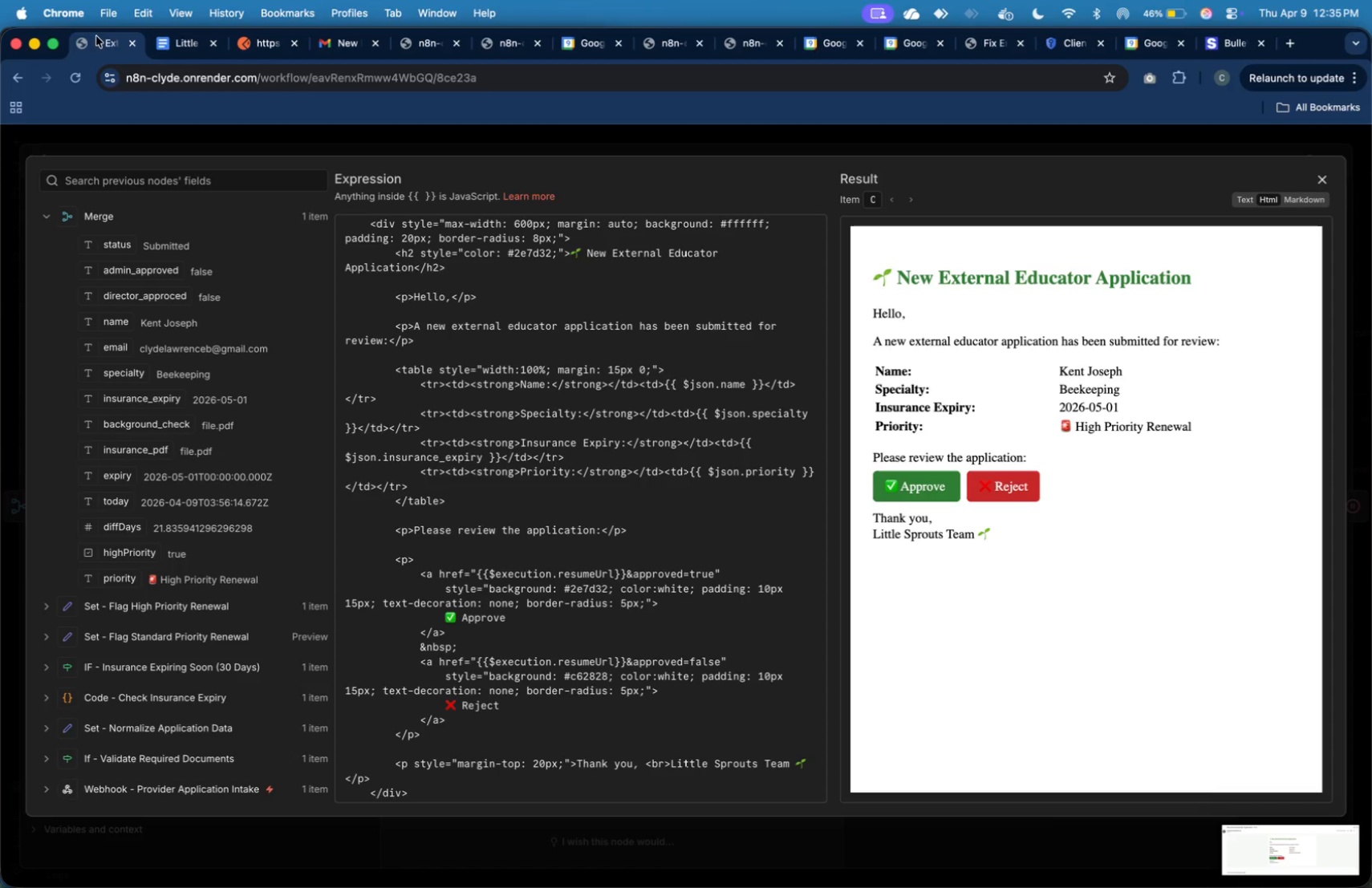 
left_click([160, 45])
 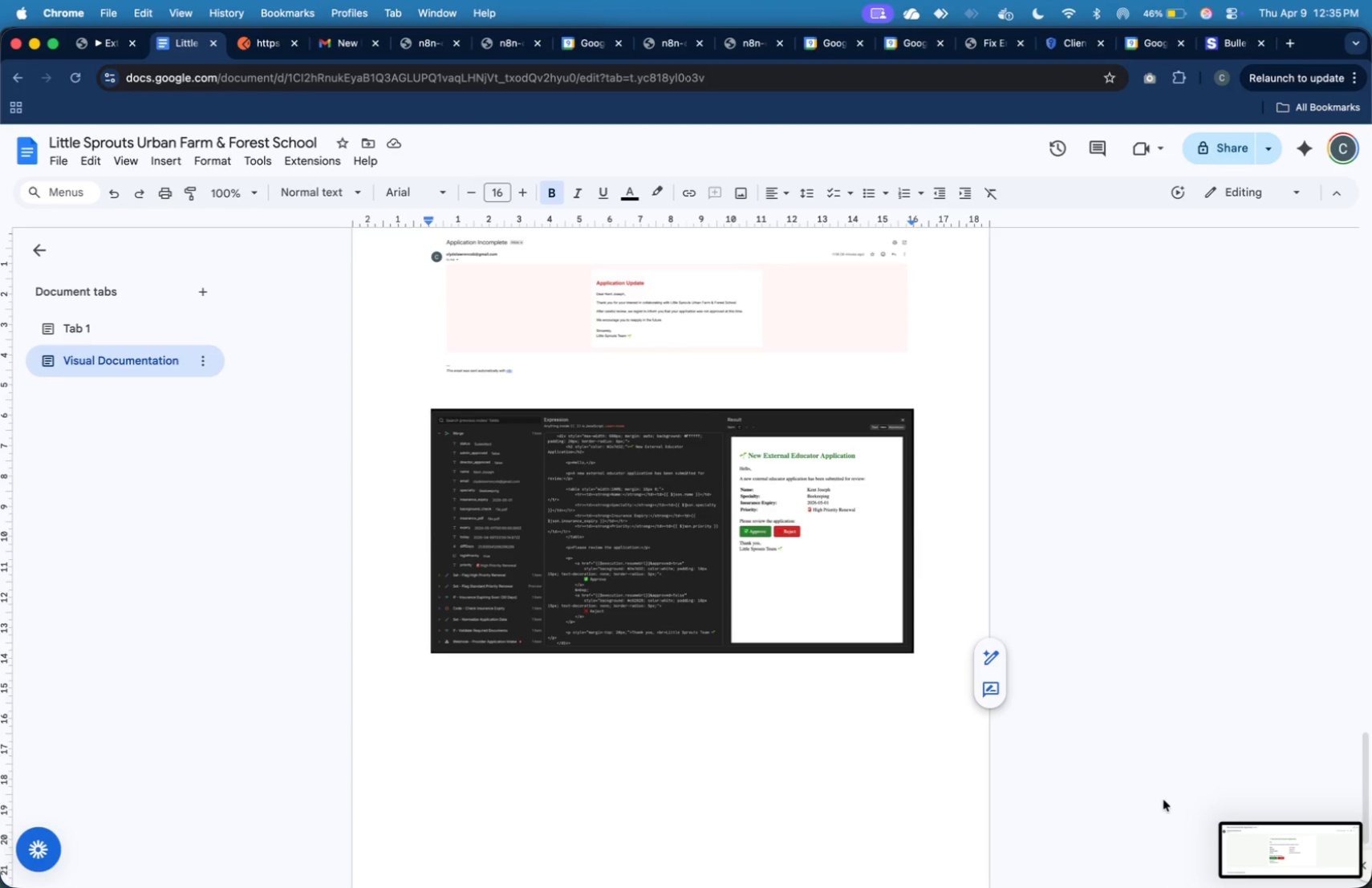 
left_click_drag(start_coordinate=[1239, 833], to_coordinate=[756, 683])
 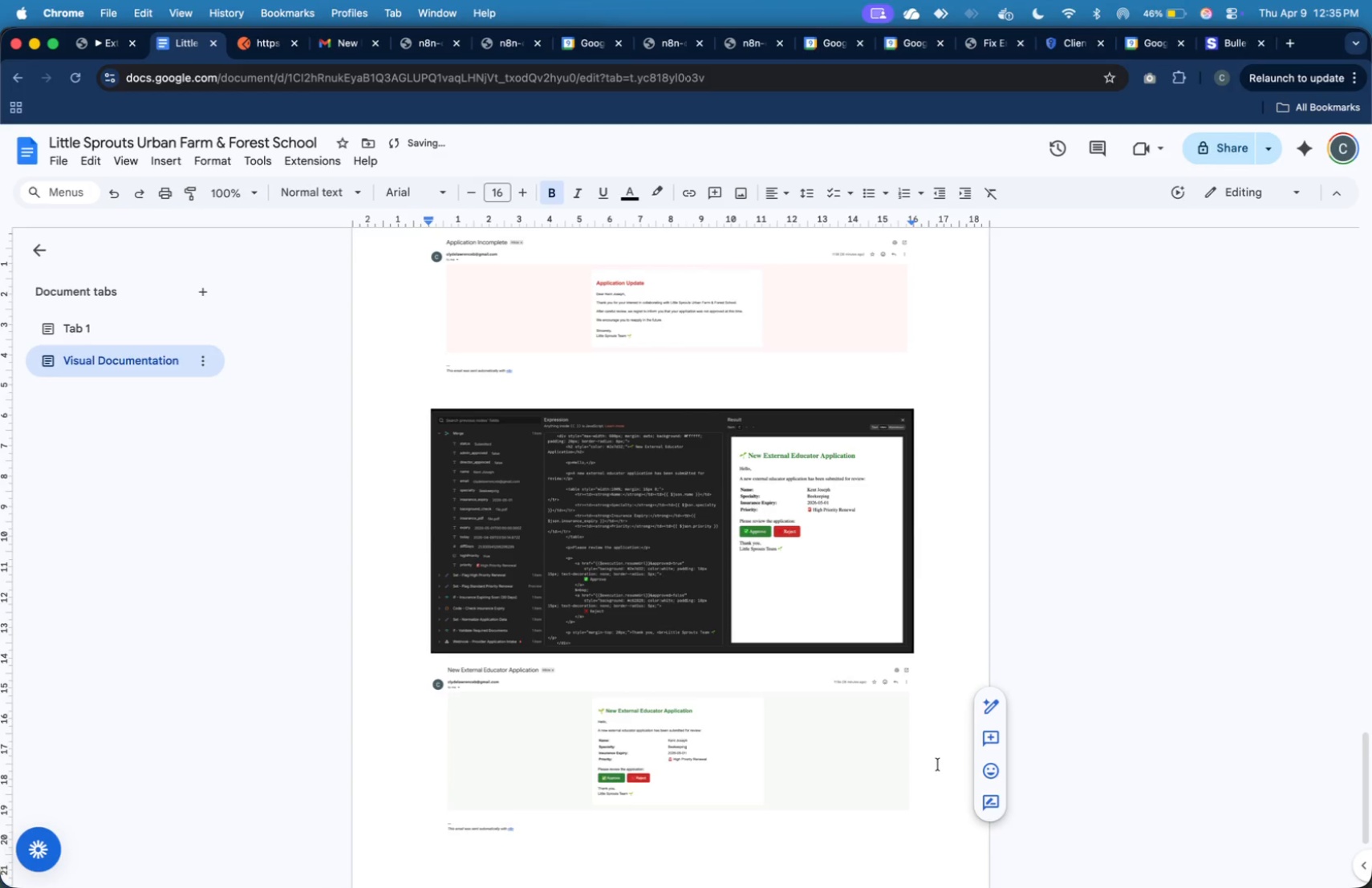 
key(Enter)
 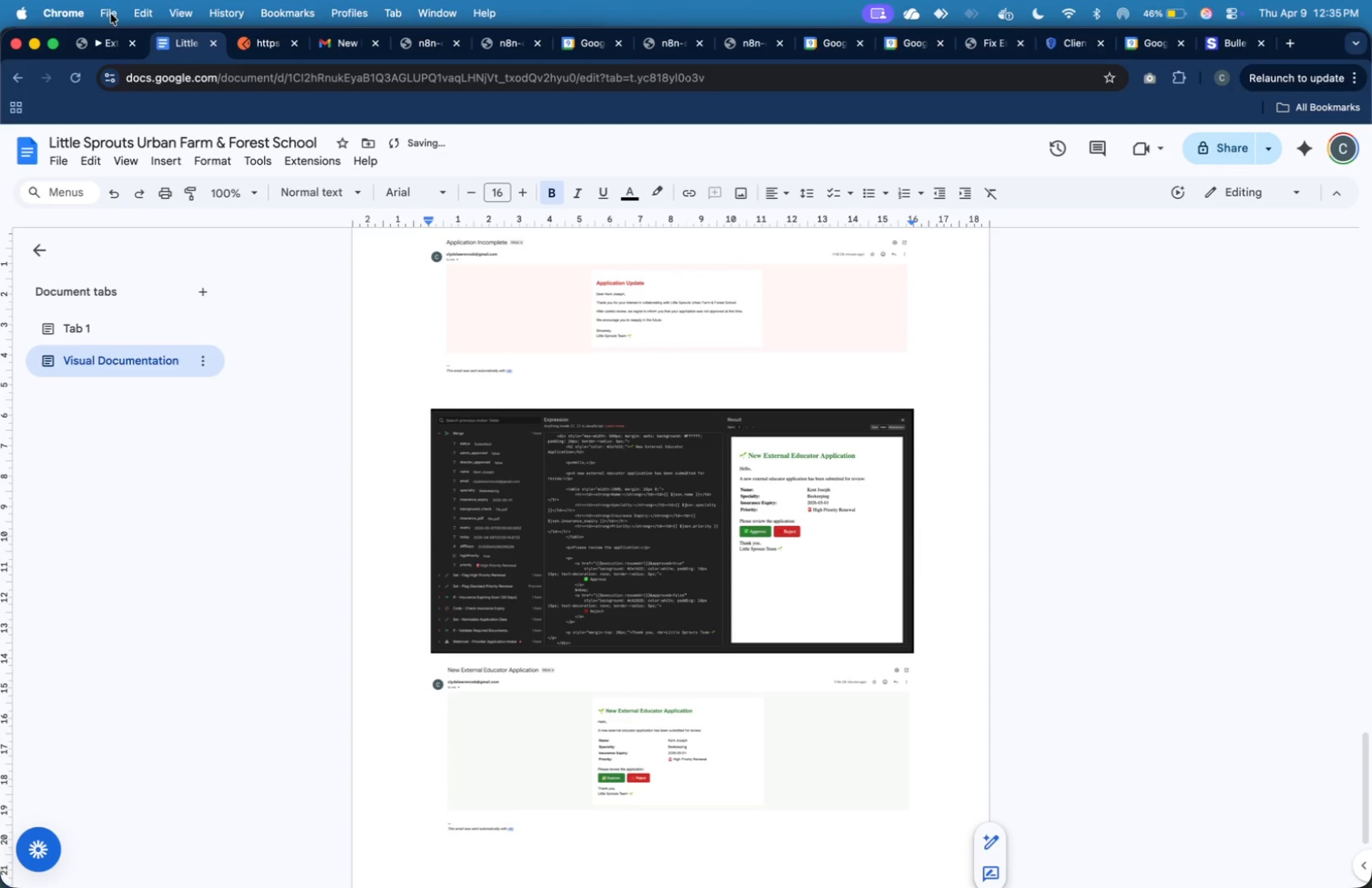 
left_click([104, 47])
 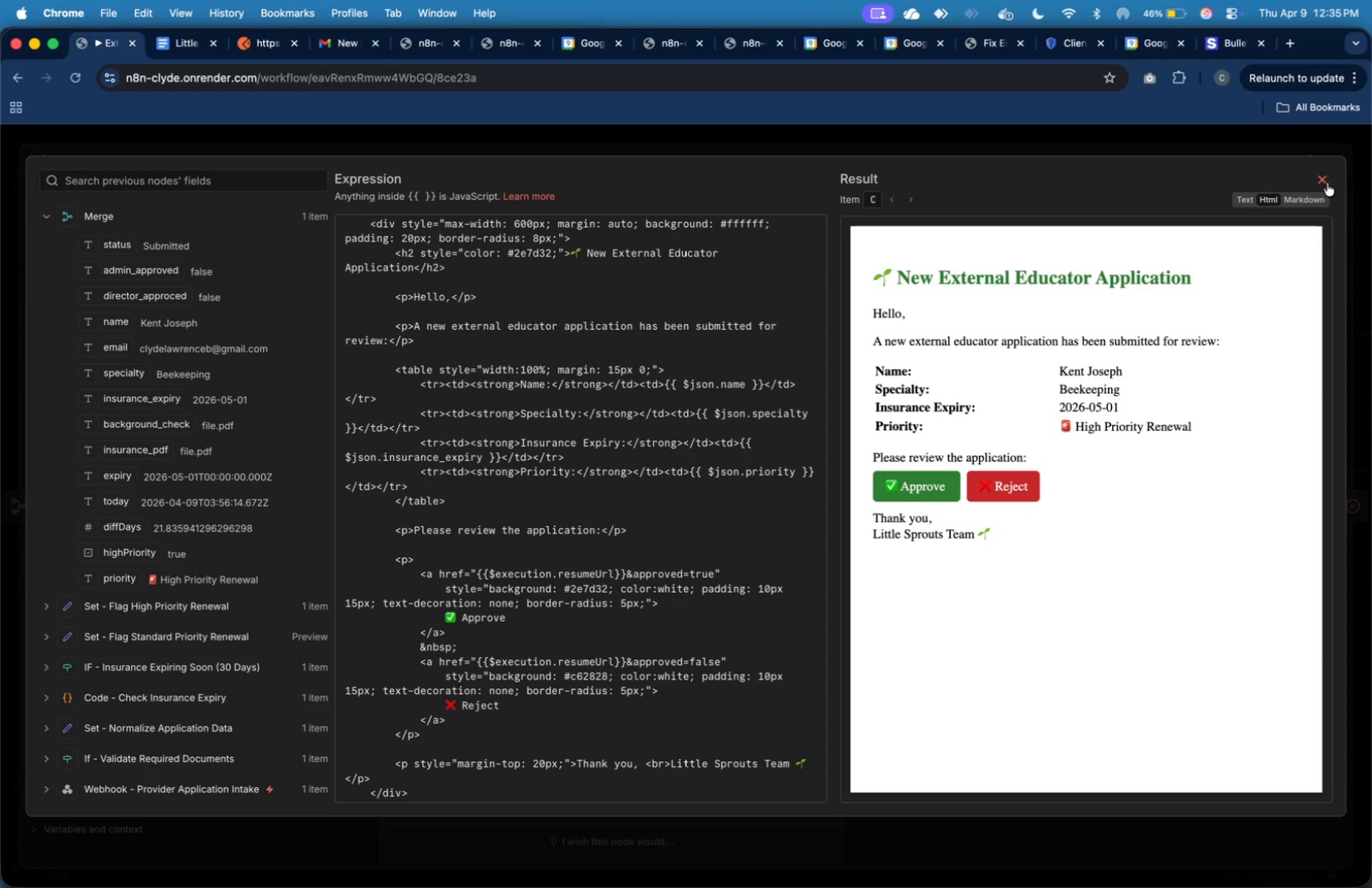 
wait(5.55)
 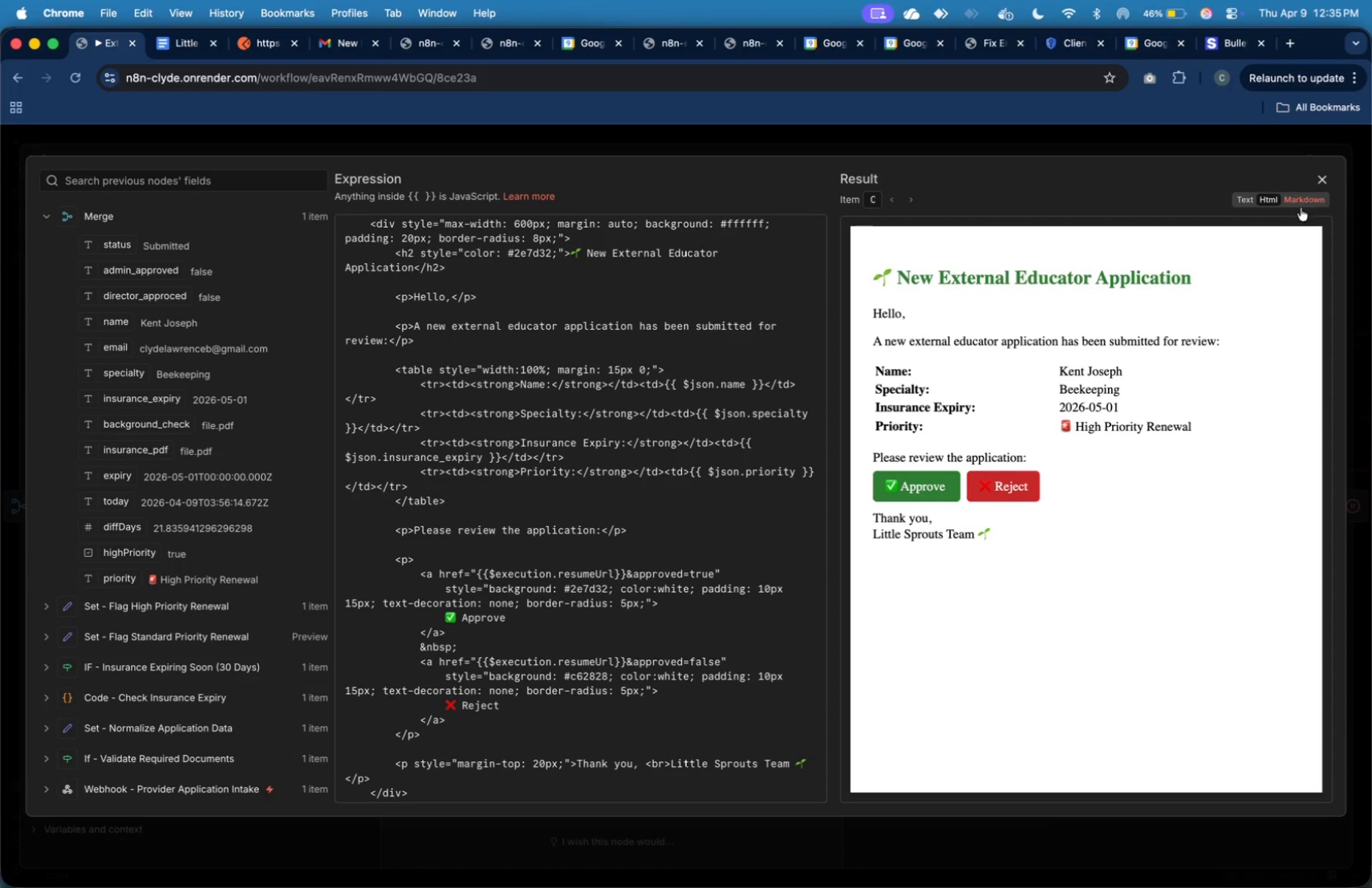 
left_click([1340, 166])
 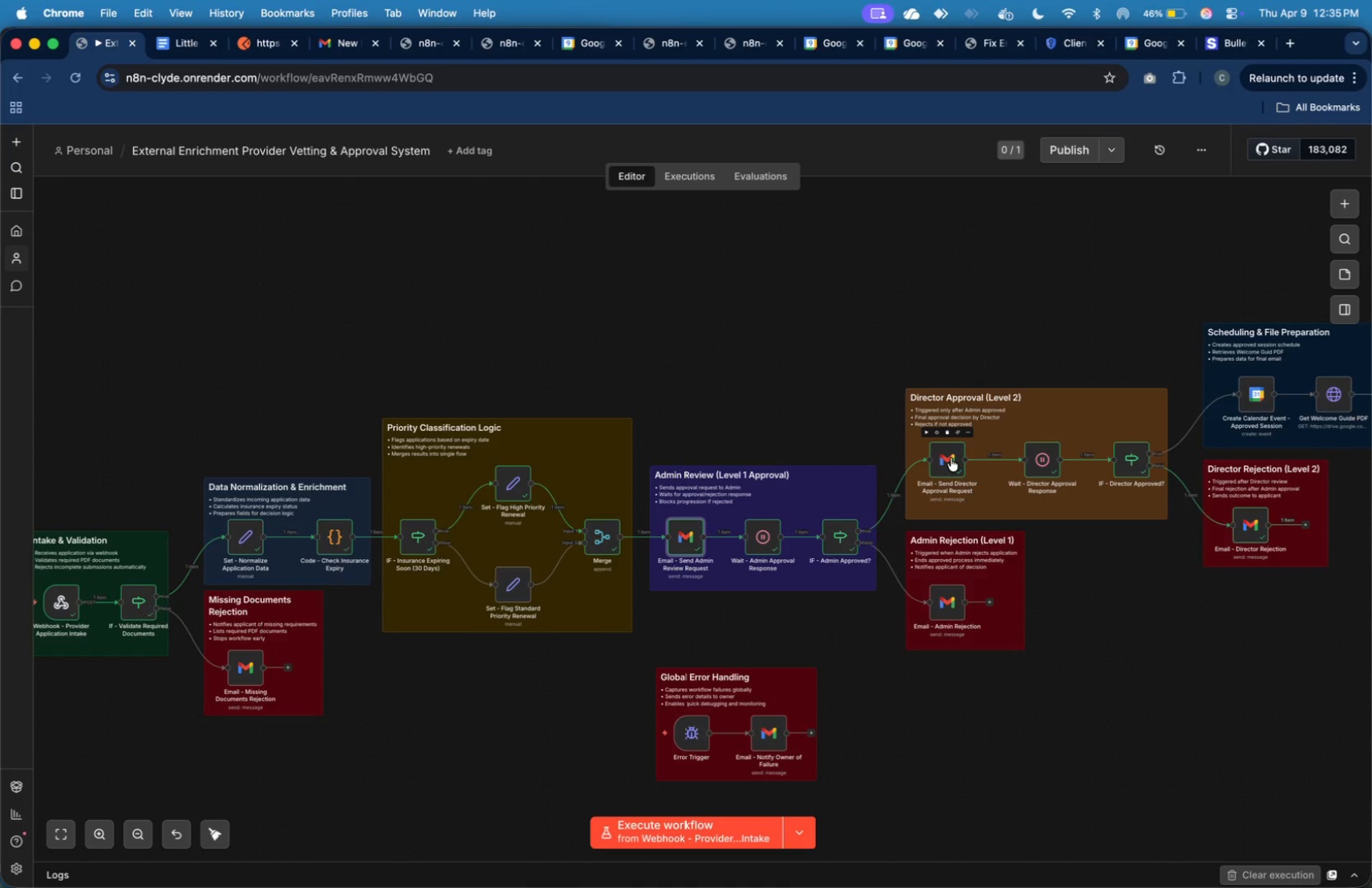 
double_click([951, 458])
 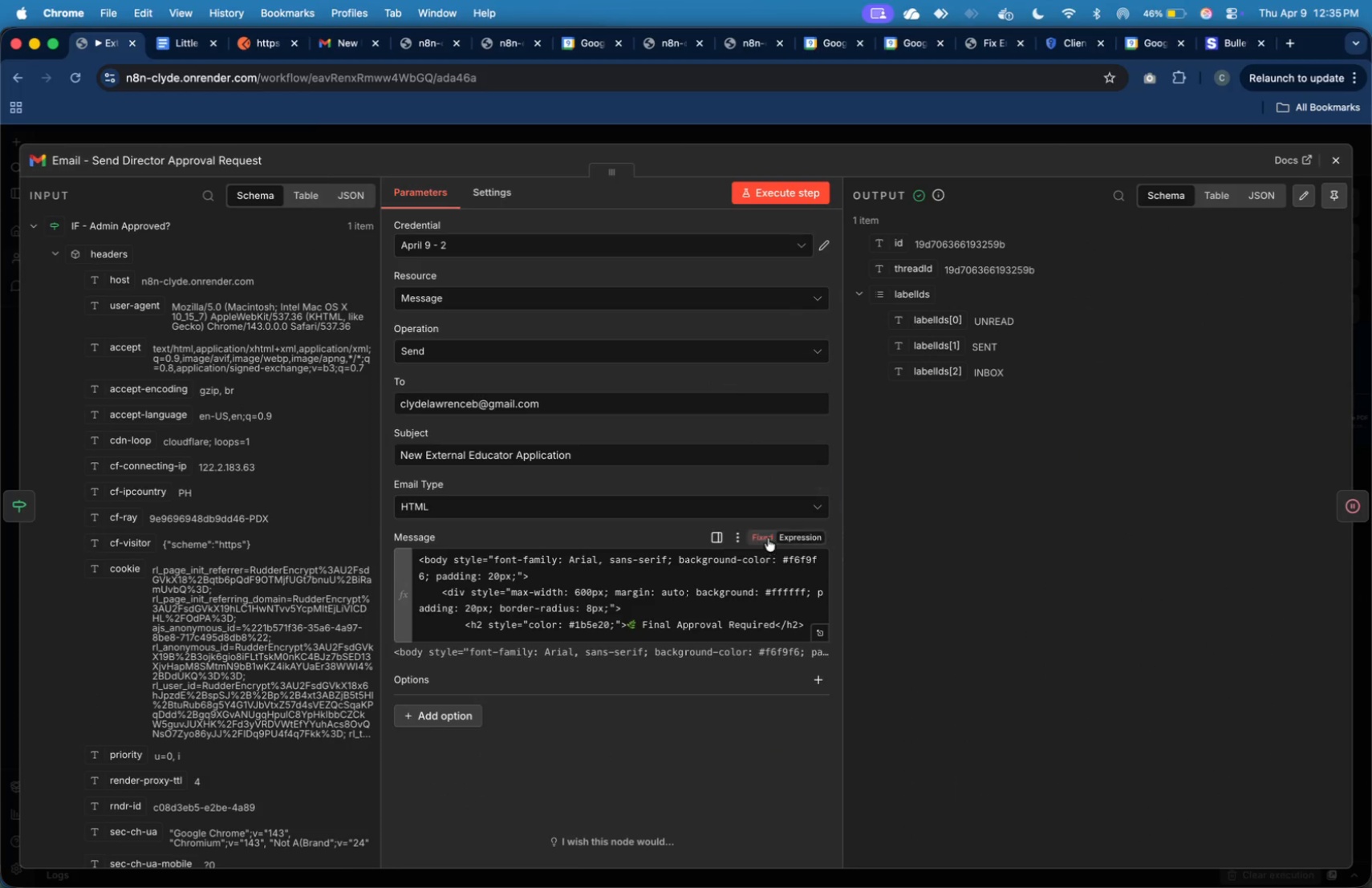 
left_click([814, 641])
 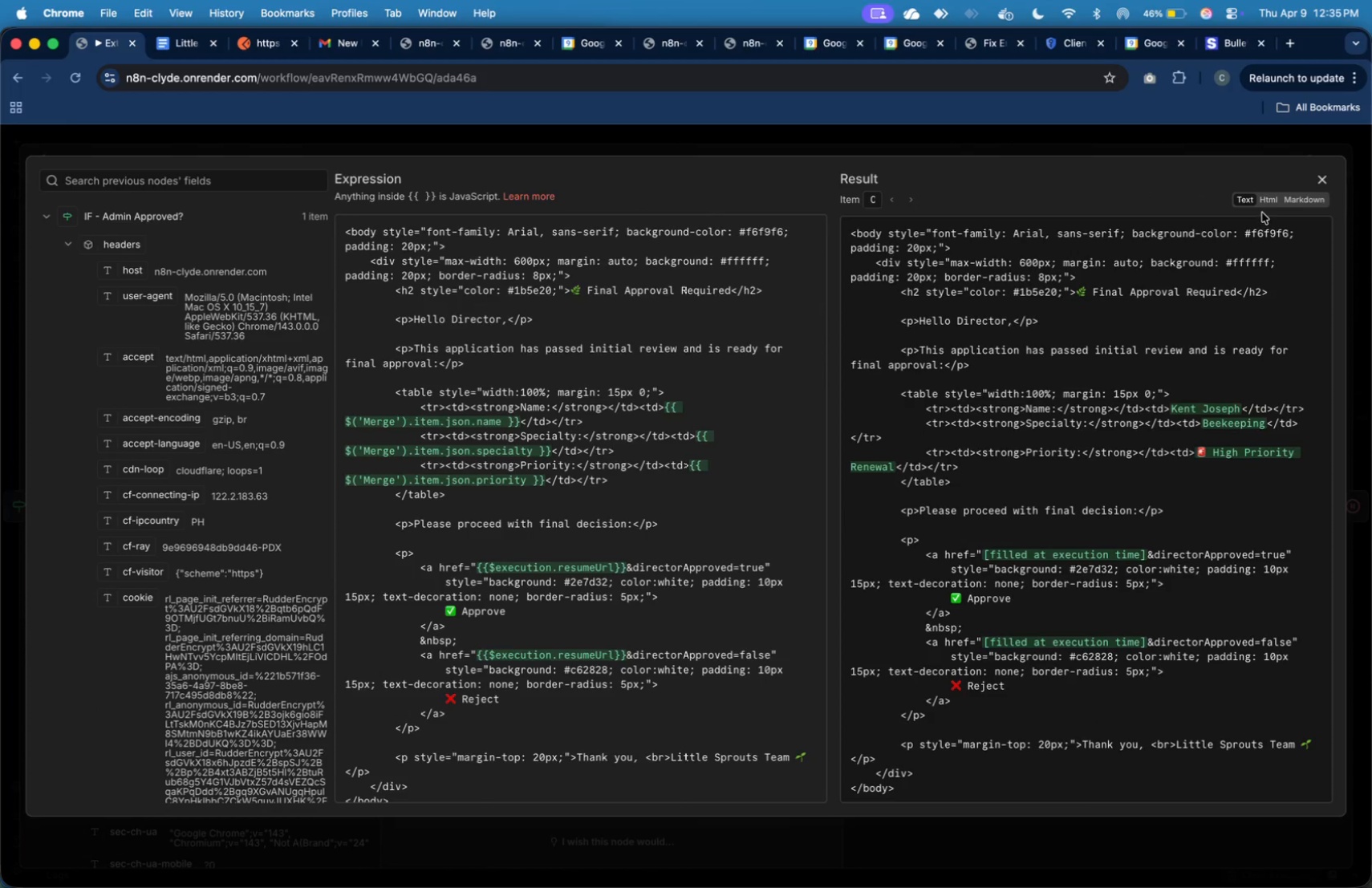 
left_click([1273, 199])
 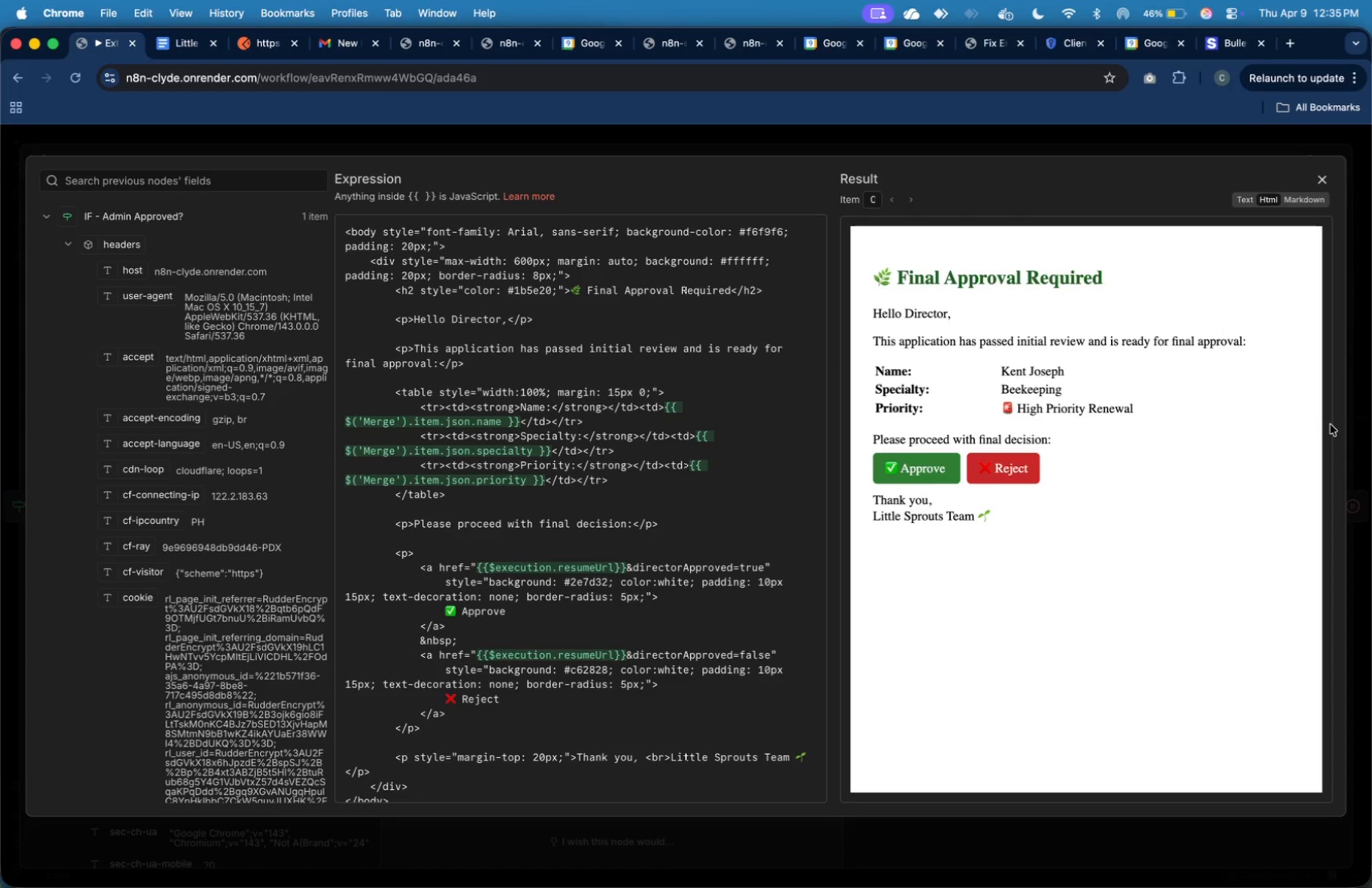 
key(Meta+Shift+4)
 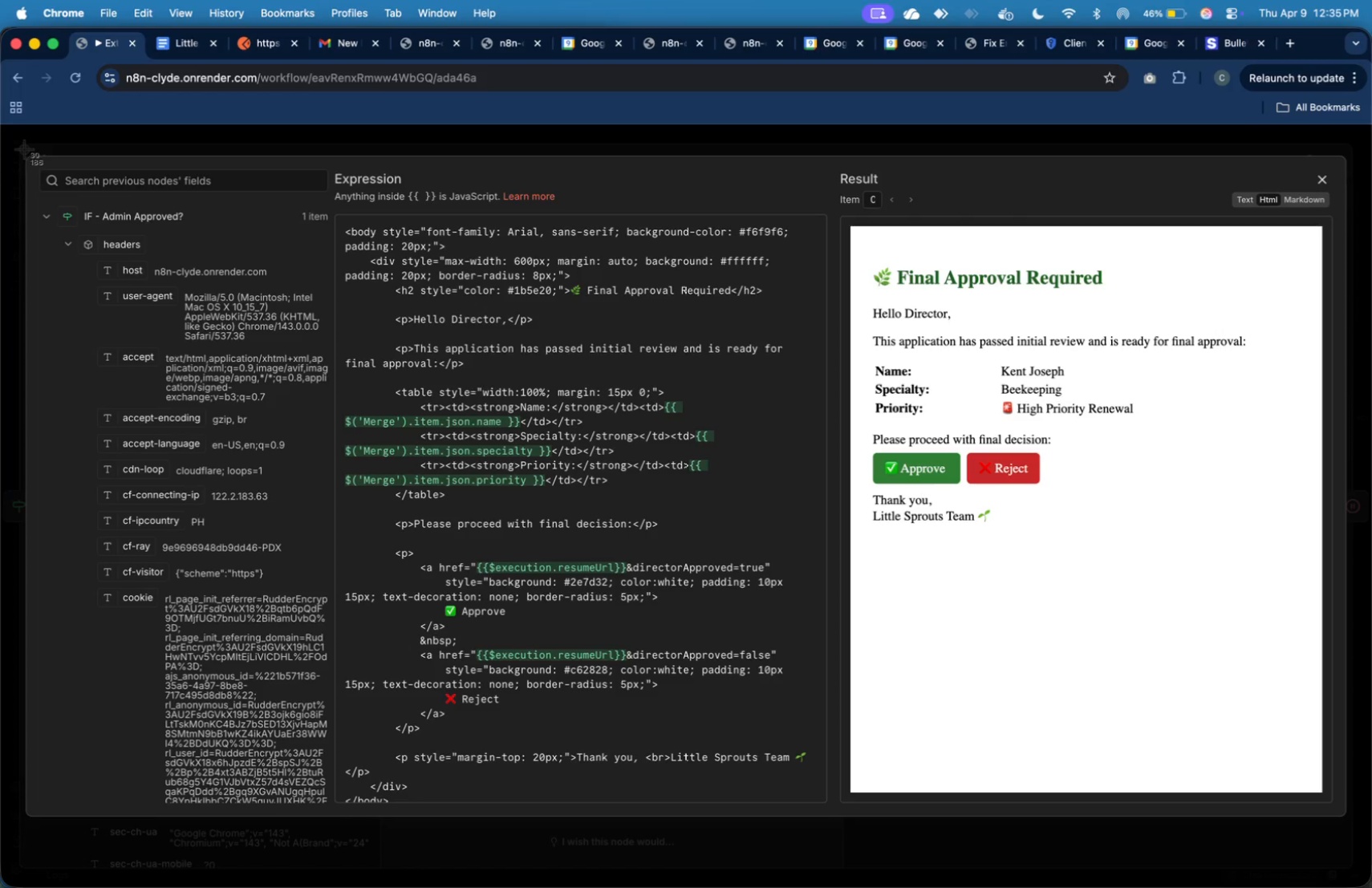 
left_click([522, 322])
 